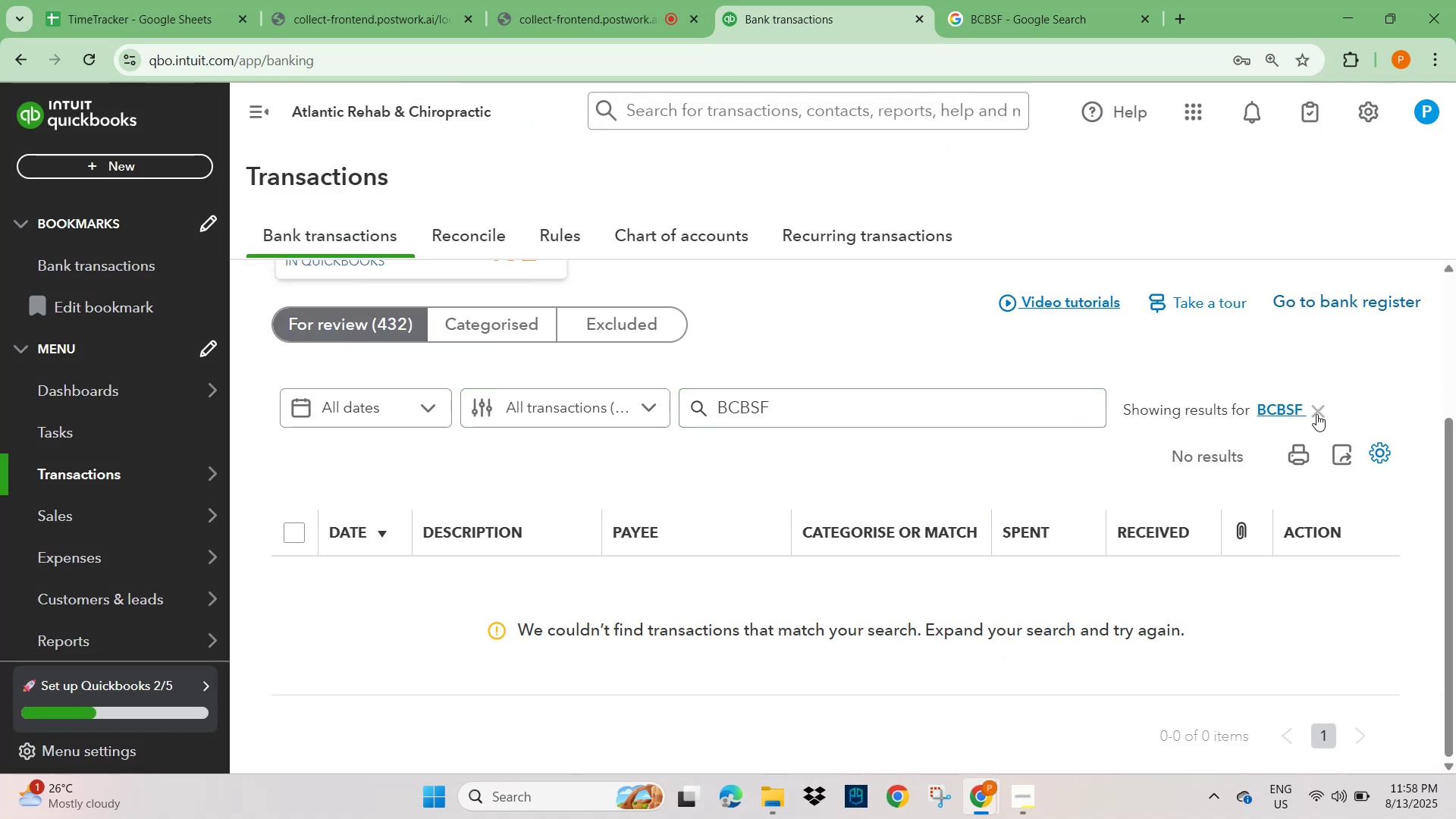 
left_click([1318, 409])
 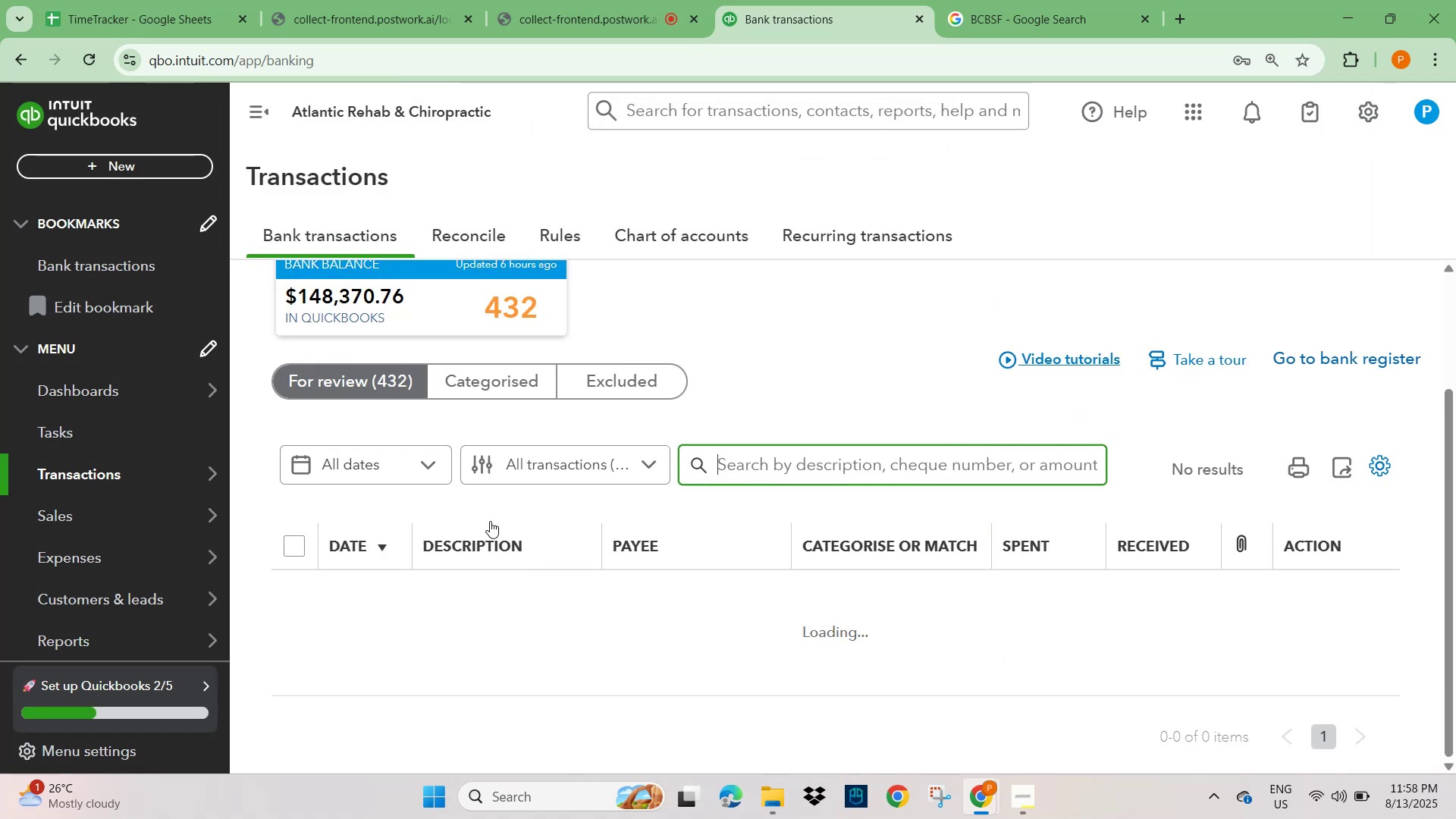 
scroll: coordinate [421, 565], scroll_direction: down, amount: 6.0
 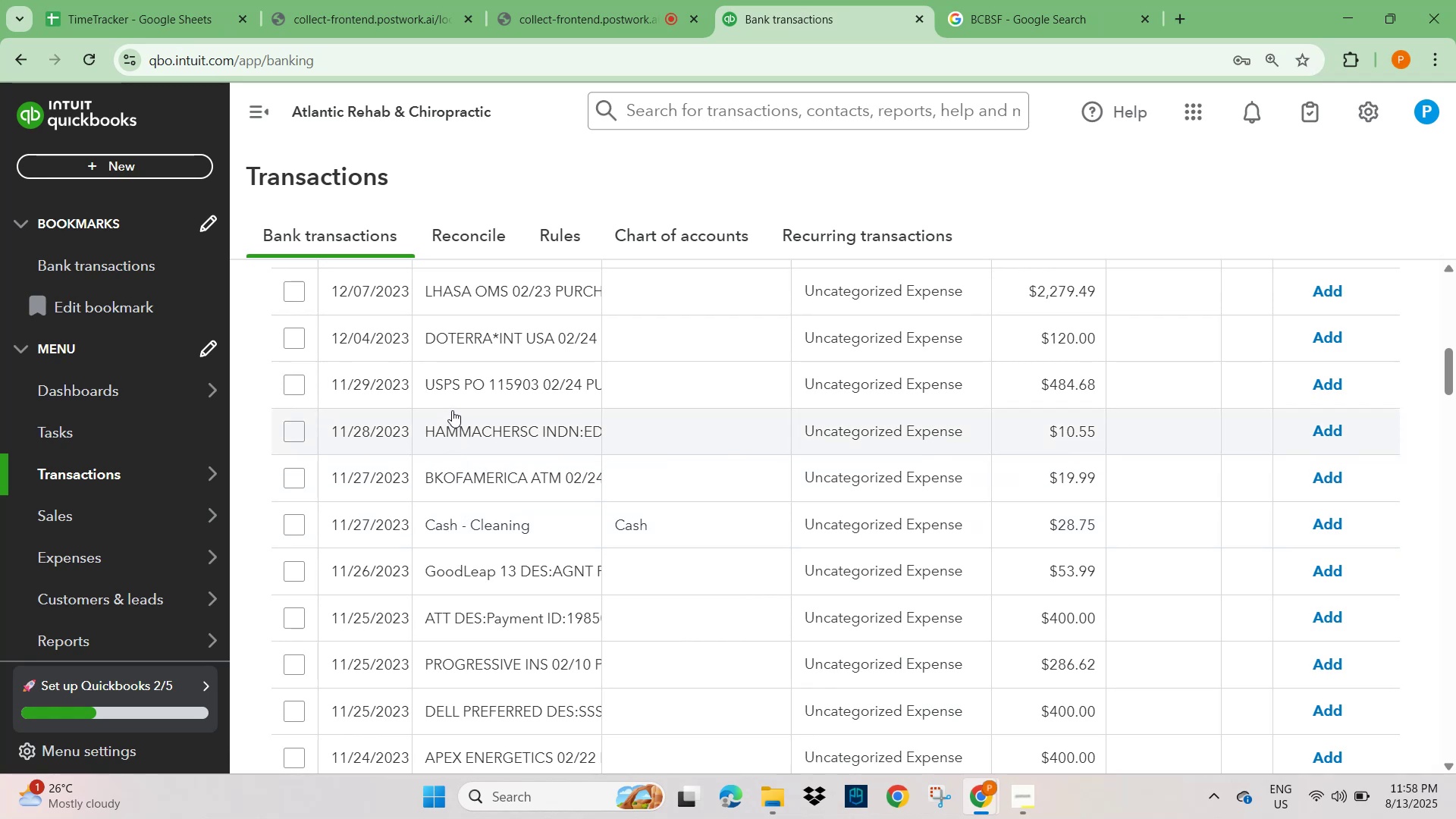 
wait(5.3)
 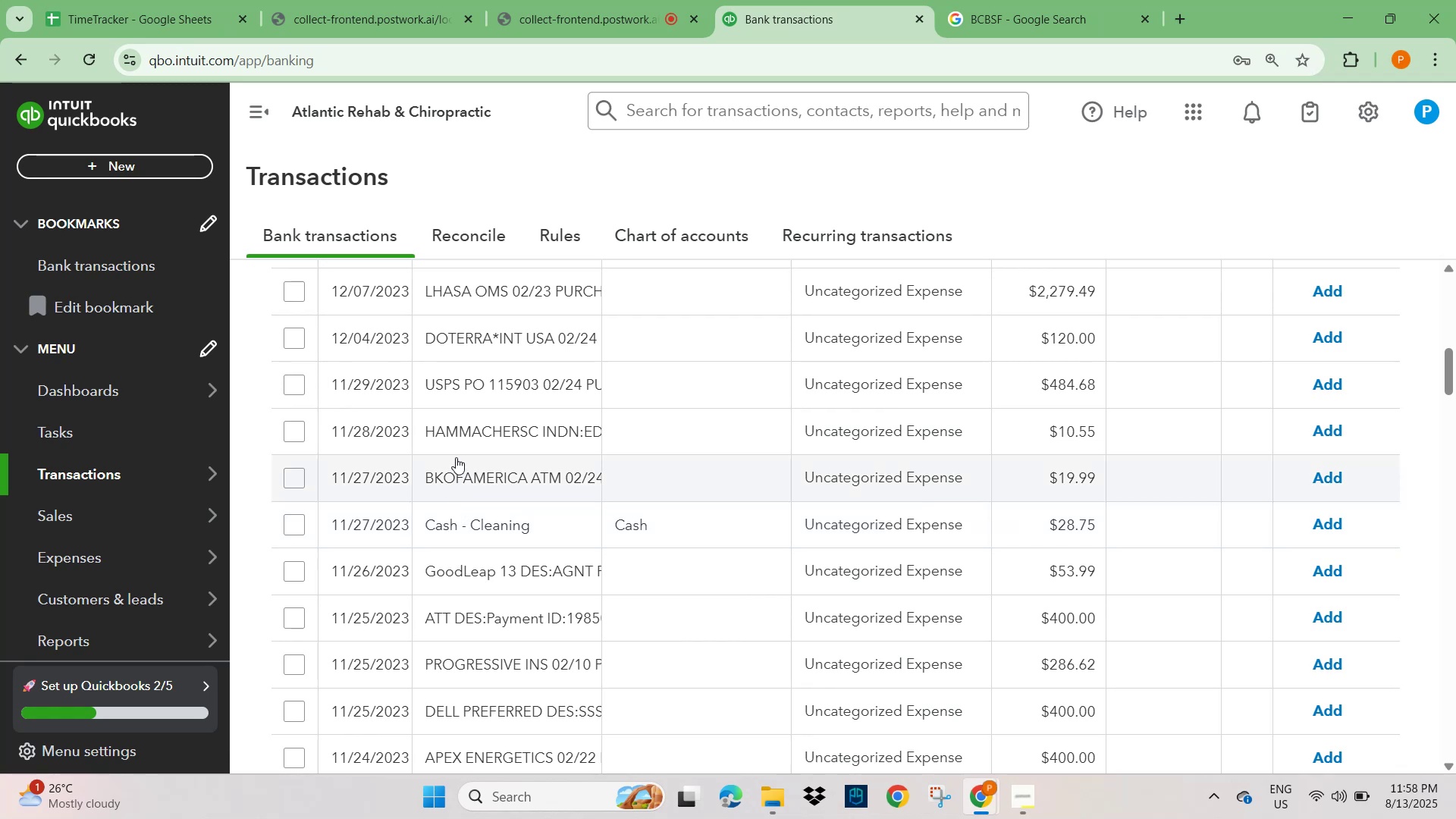 
scroll: coordinate [450, 456], scroll_direction: down, amount: 3.0
 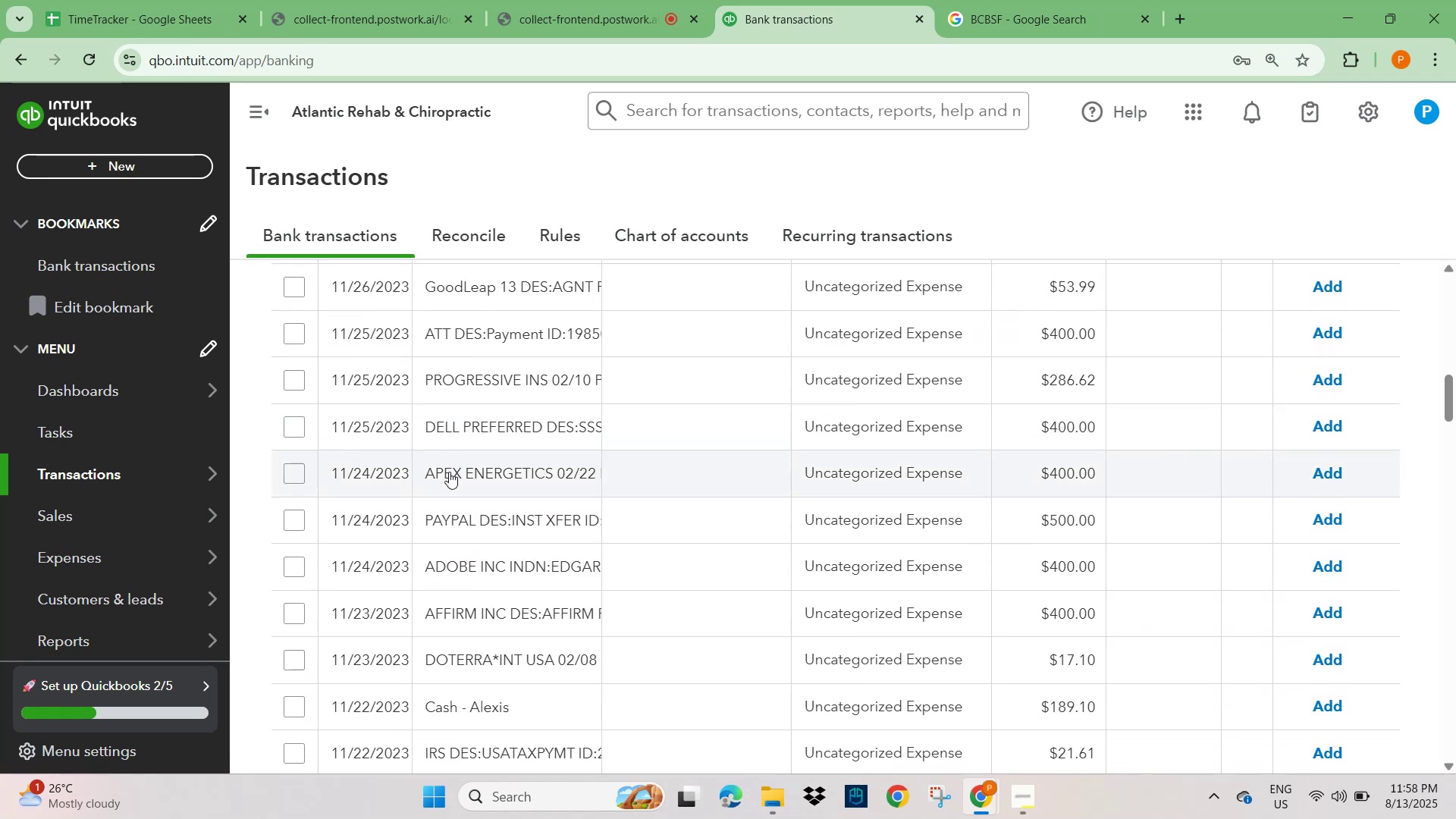 
left_click([485, 471])
 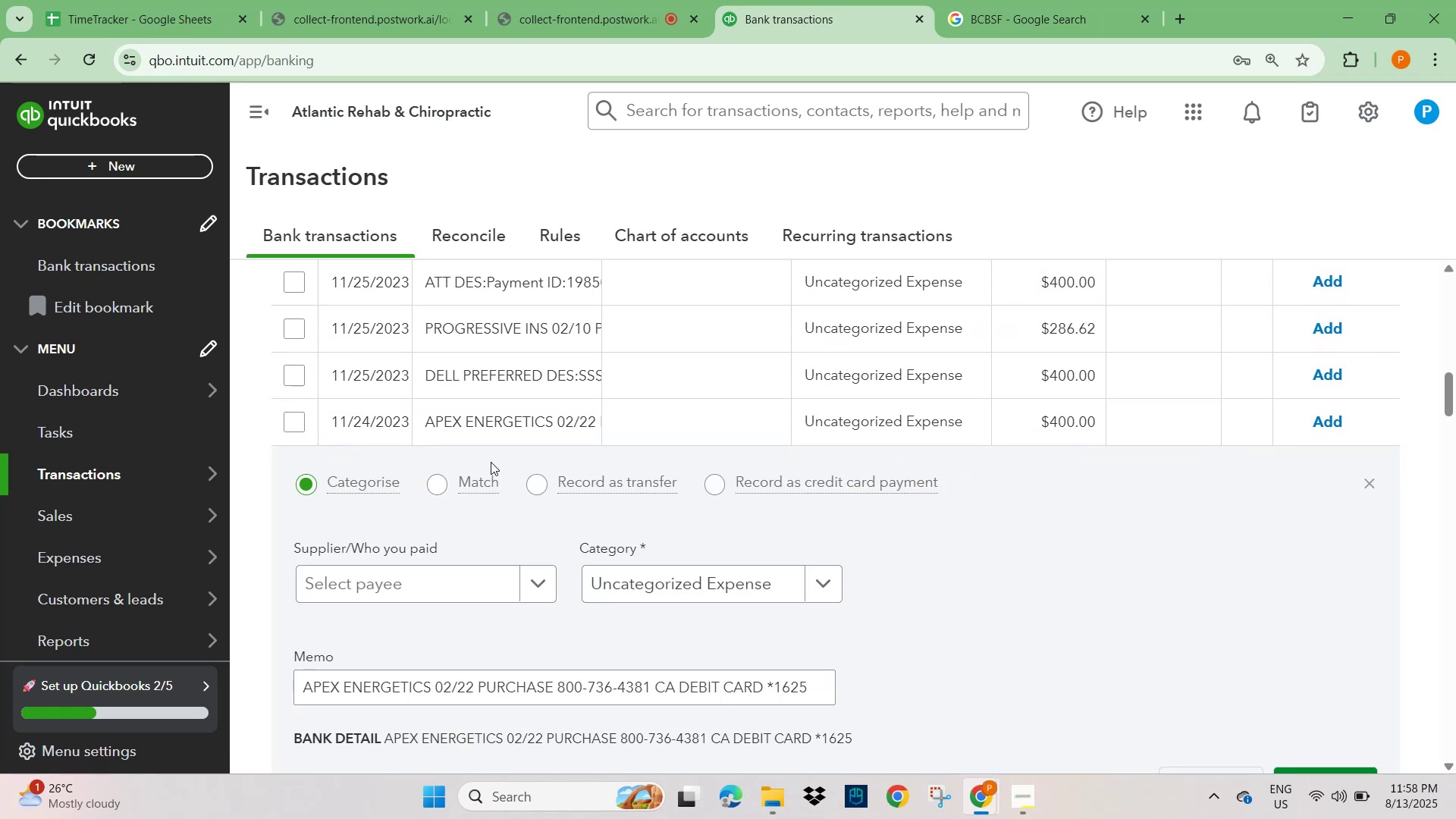 
scroll: coordinate [485, 551], scroll_direction: down, amount: 4.0
 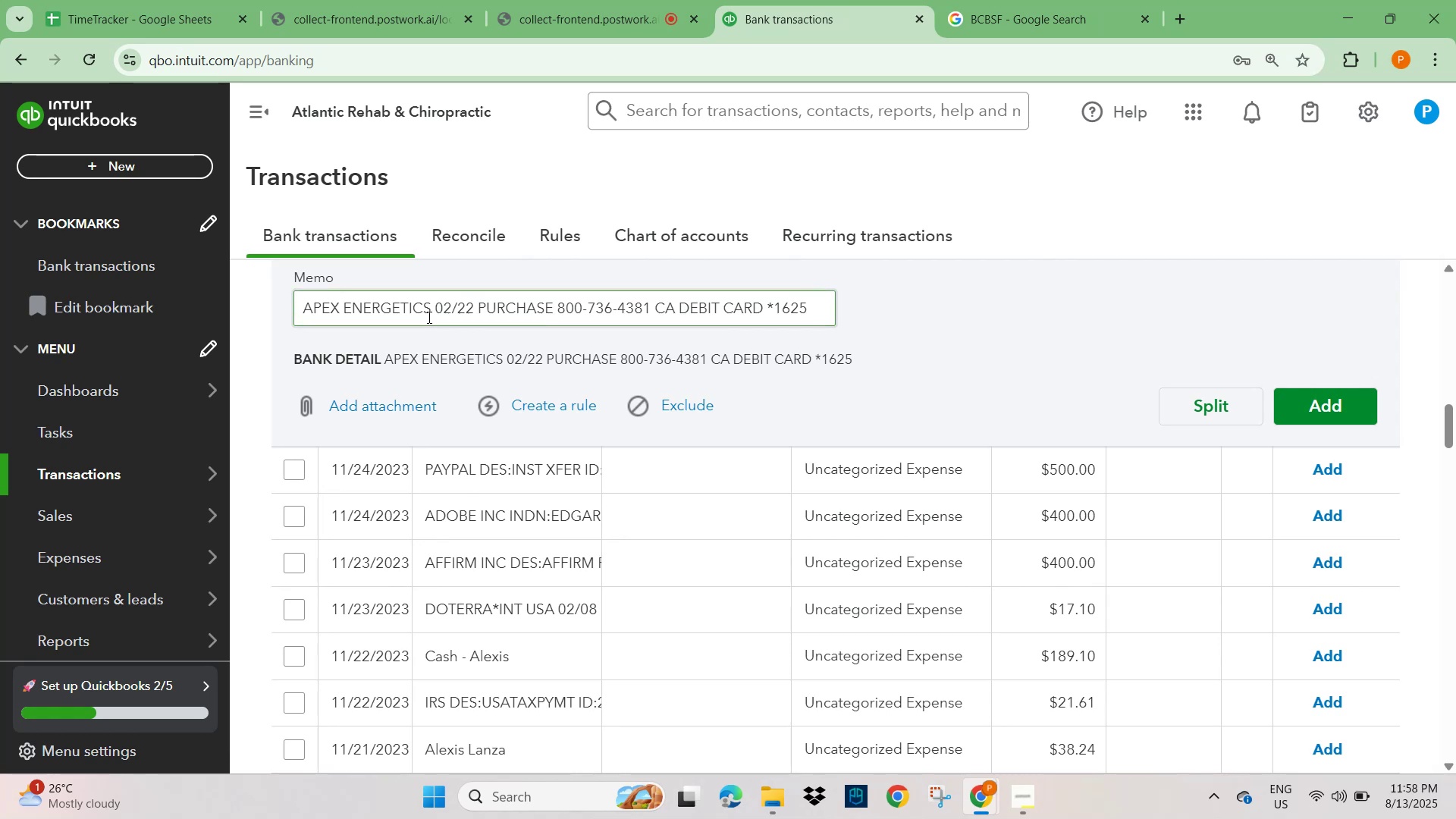 
left_click_drag(start_coordinate=[432, 309], to_coordinate=[288, 311])
 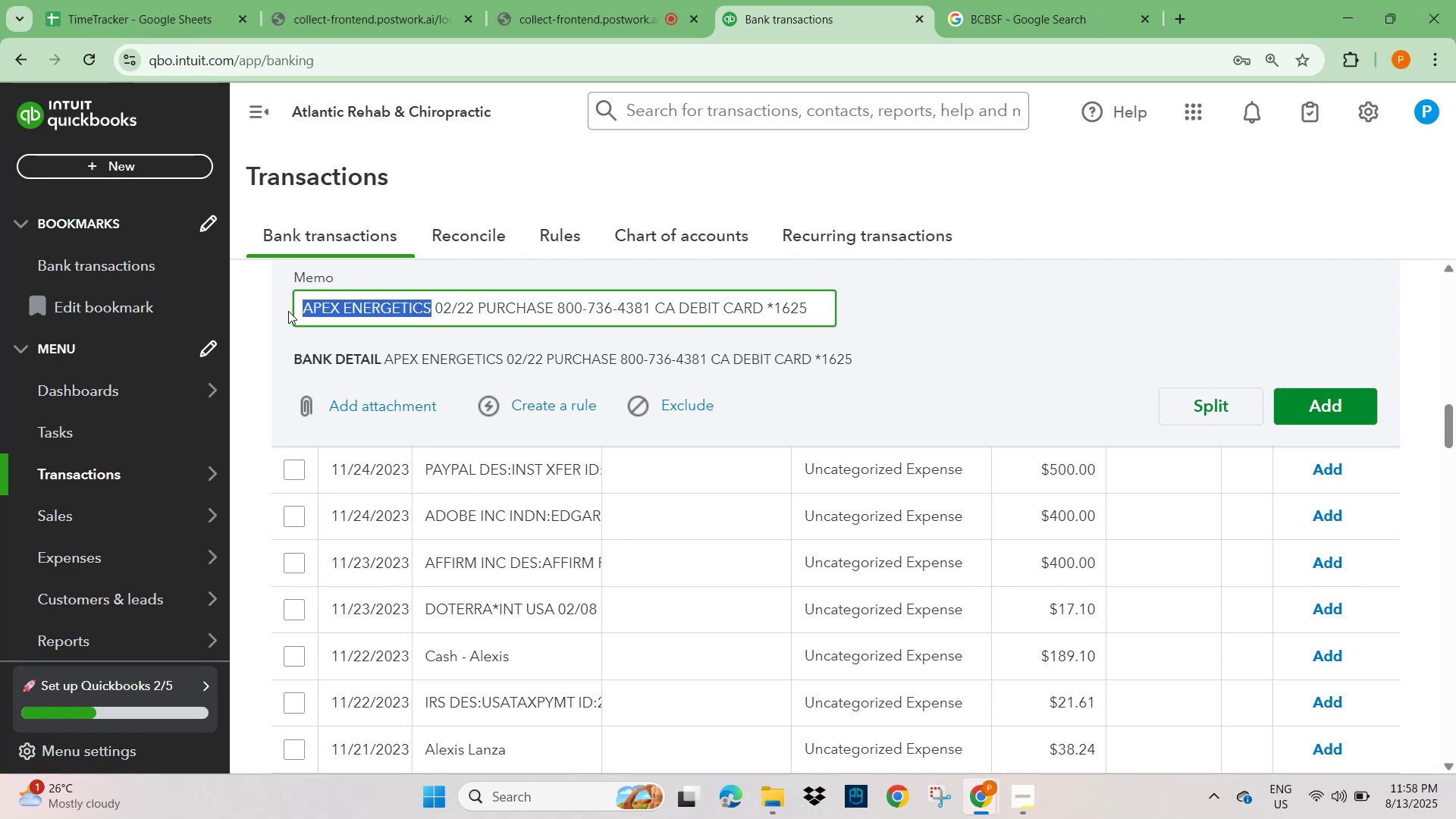 
key(Control+C)
 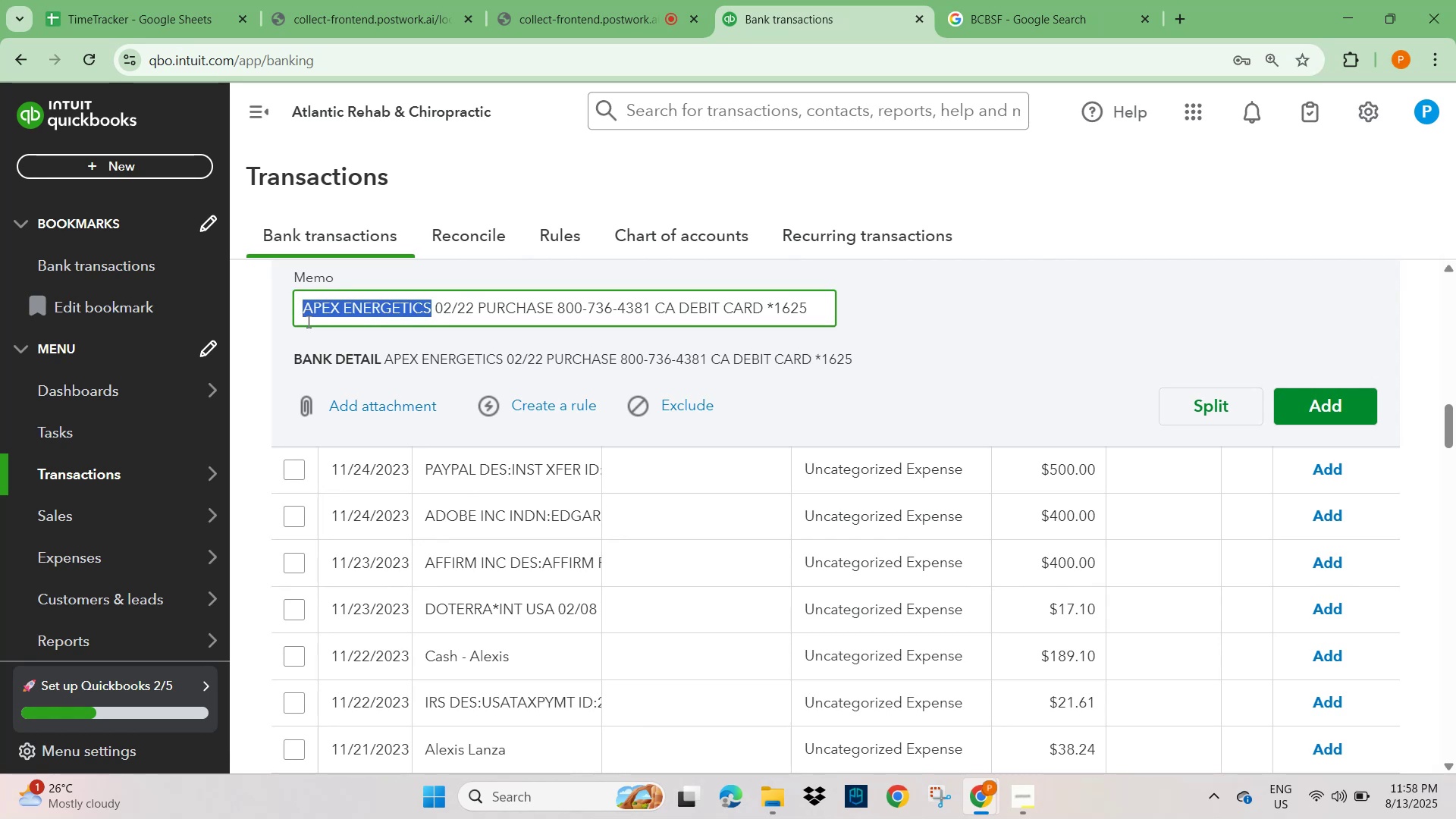 
scroll: coordinate [770, 494], scroll_direction: up, amount: 13.0
 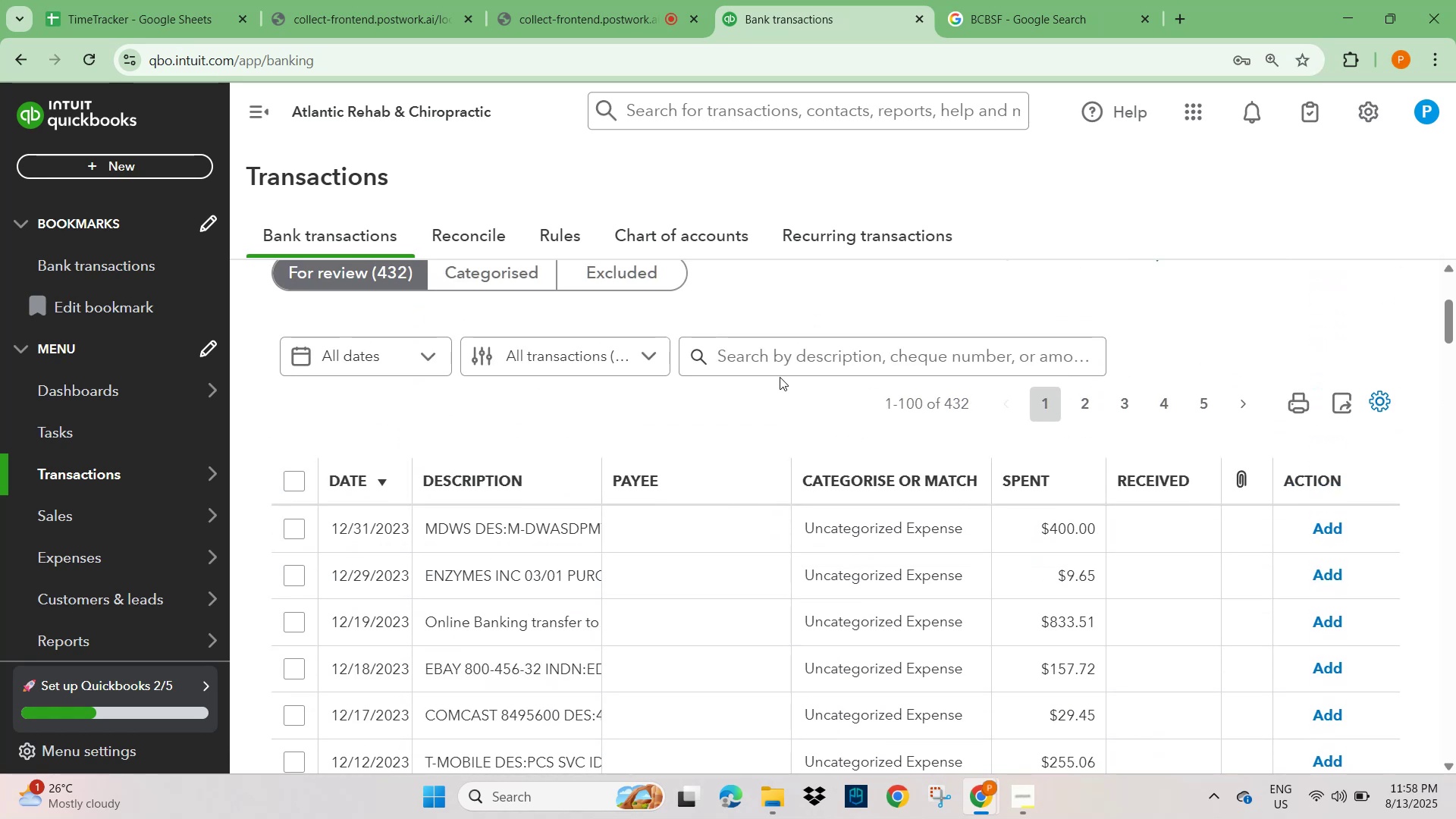 
key(Control+V)
 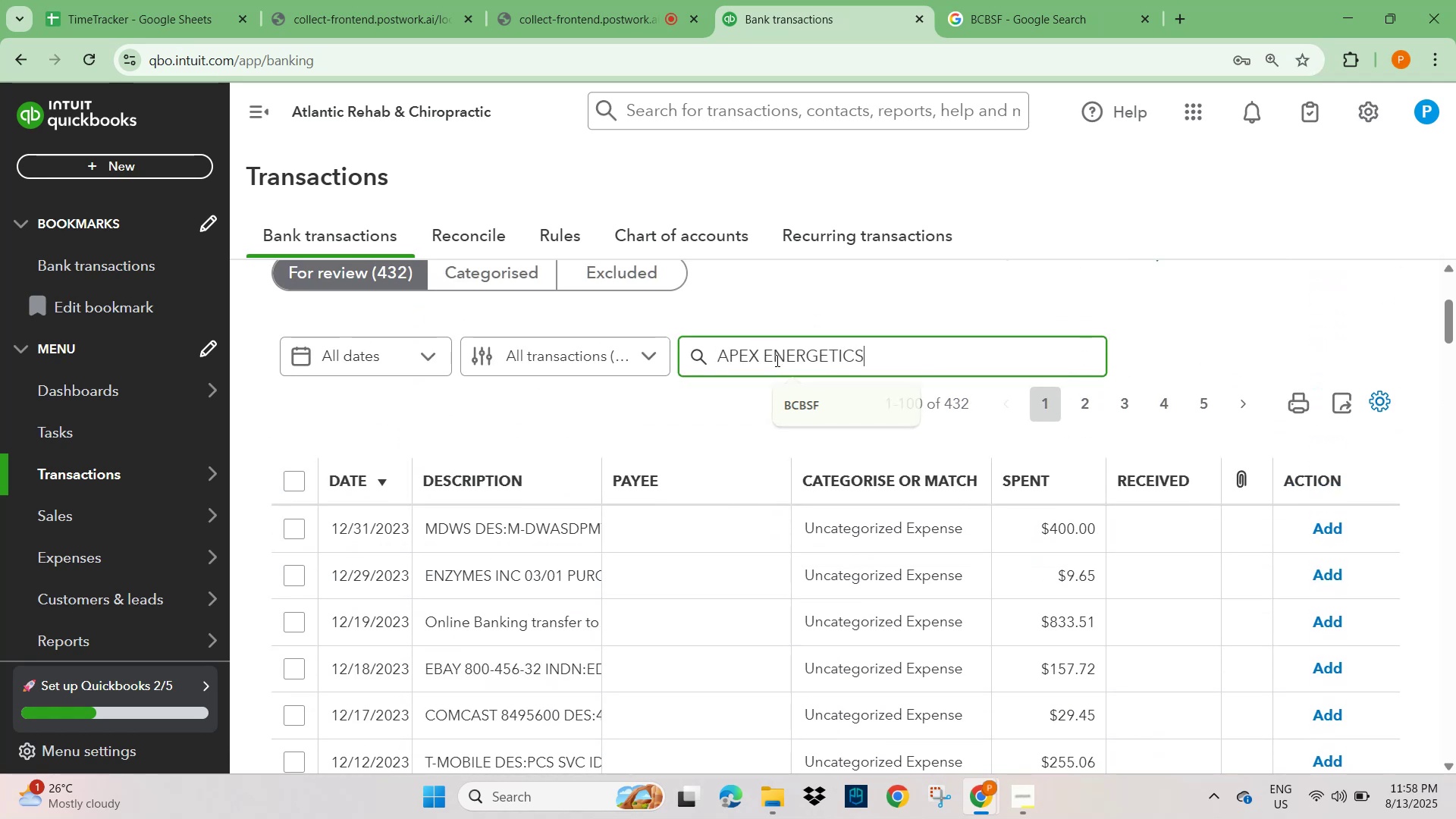 
key(NumpadEnter)
 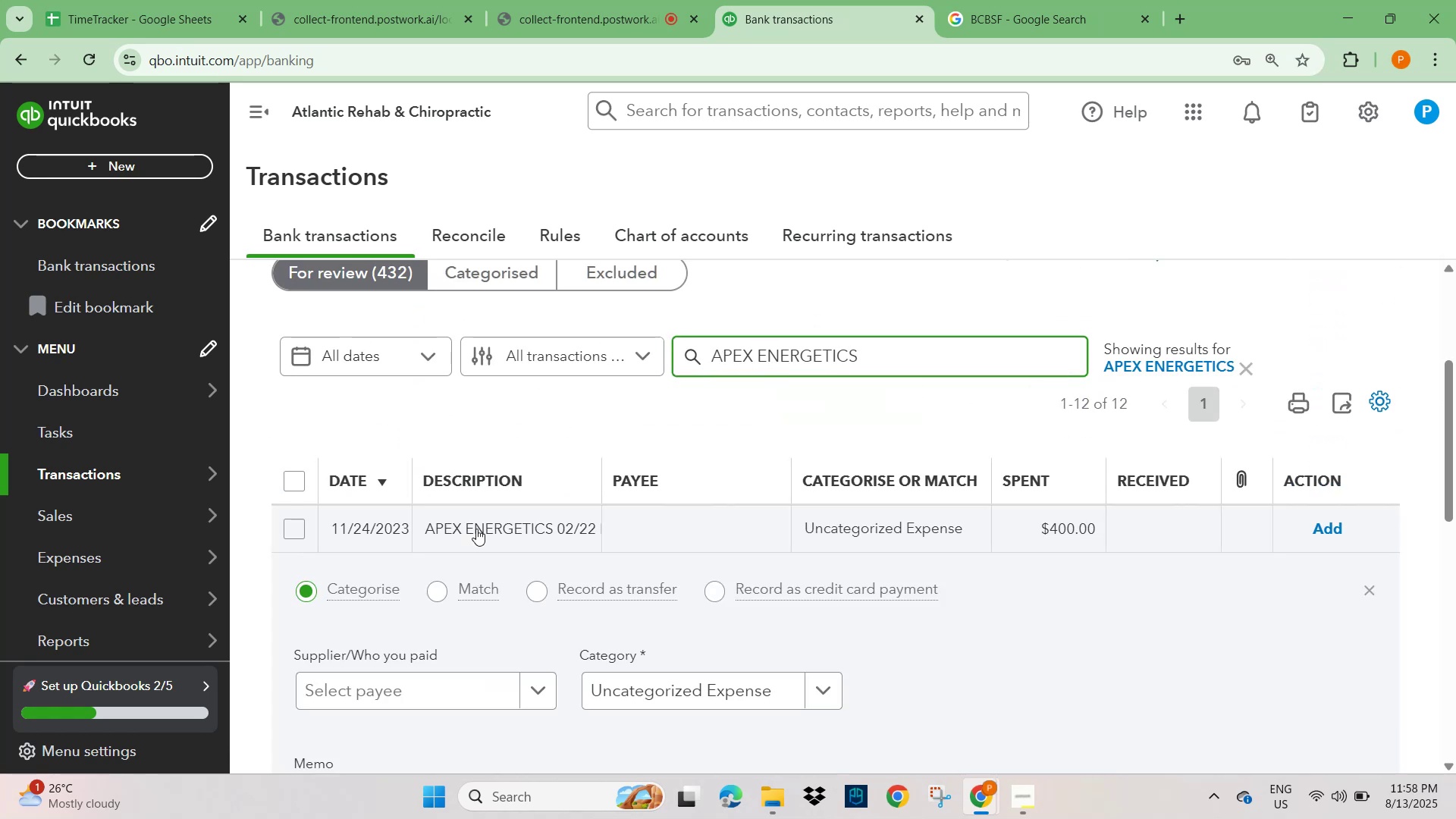 
scroll: coordinate [474, 535], scroll_direction: down, amount: 1.0
 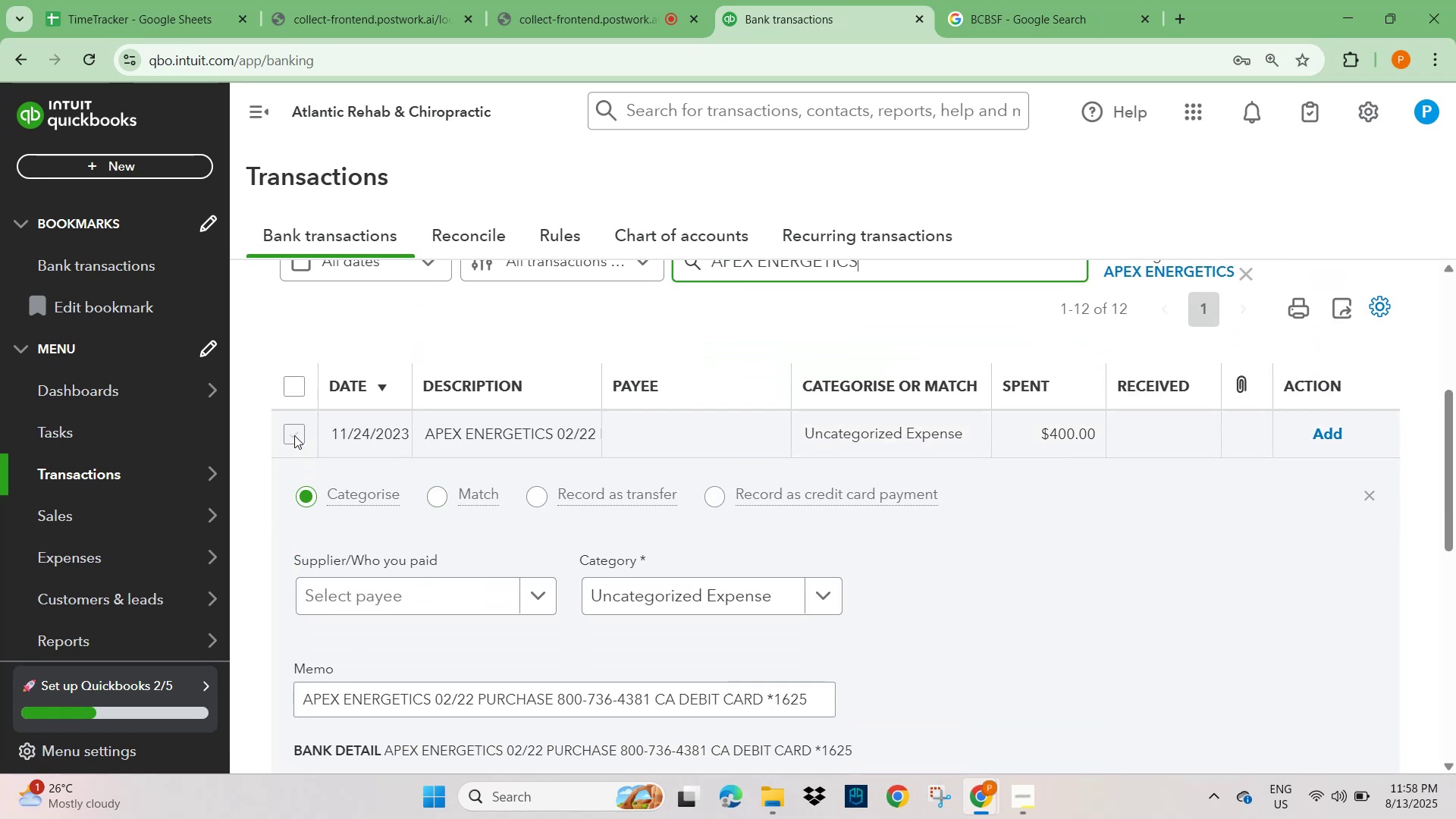 
left_click([292, 430])
 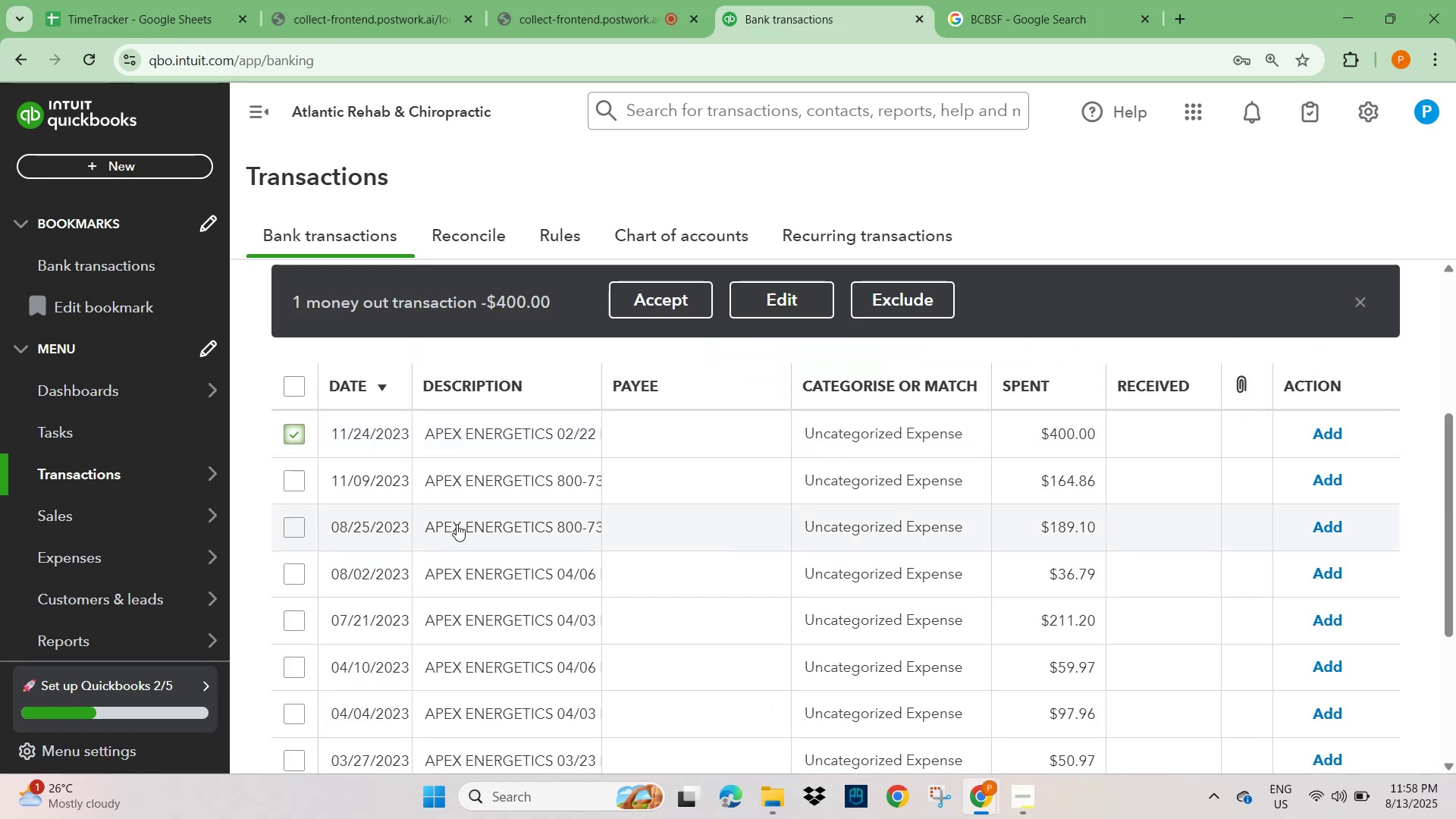 
scroll: coordinate [472, 528], scroll_direction: down, amount: 5.0
 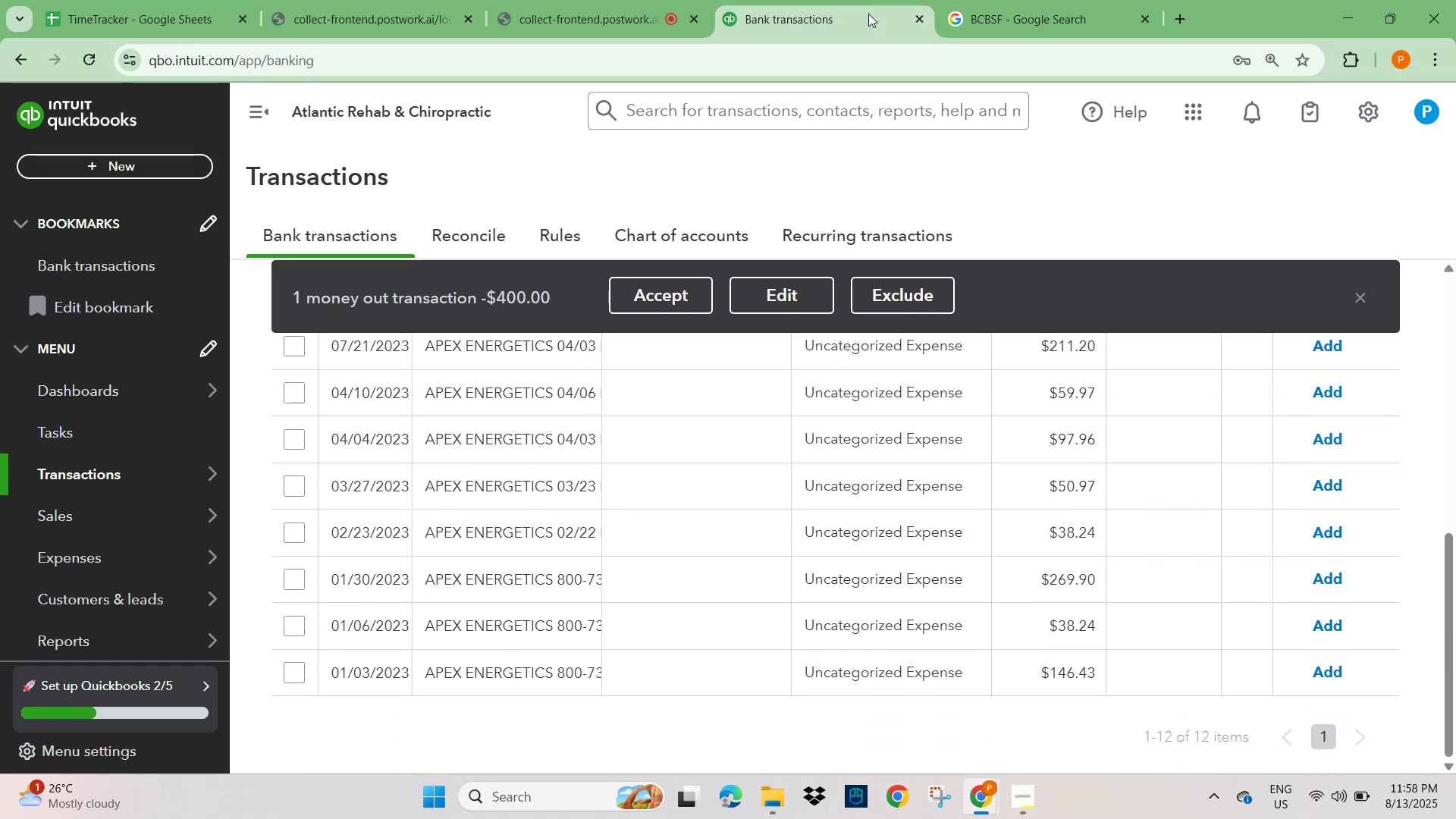 
left_click([1016, 8])
 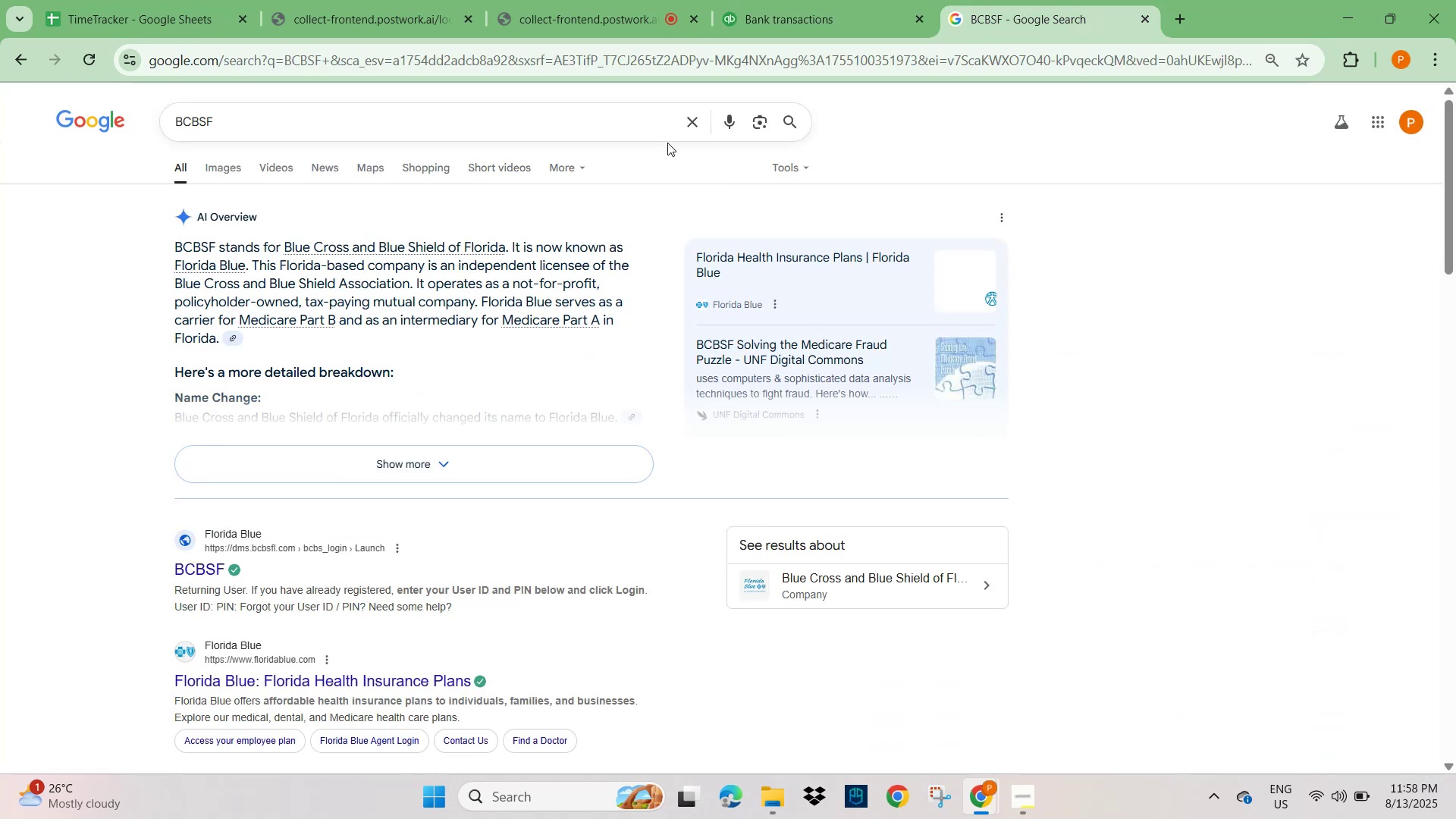 
left_click([688, 121])
 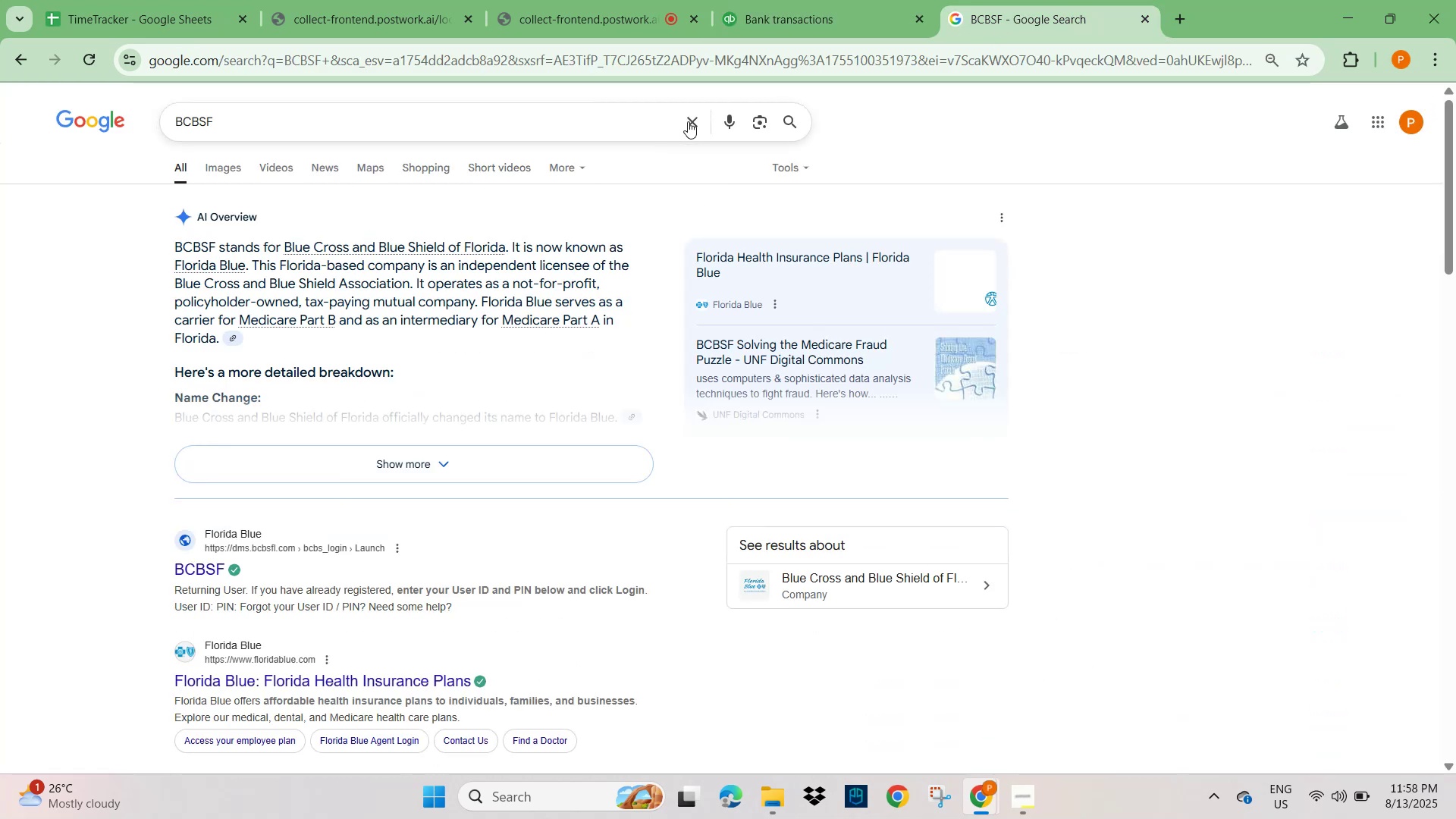 
key(Control+V)
 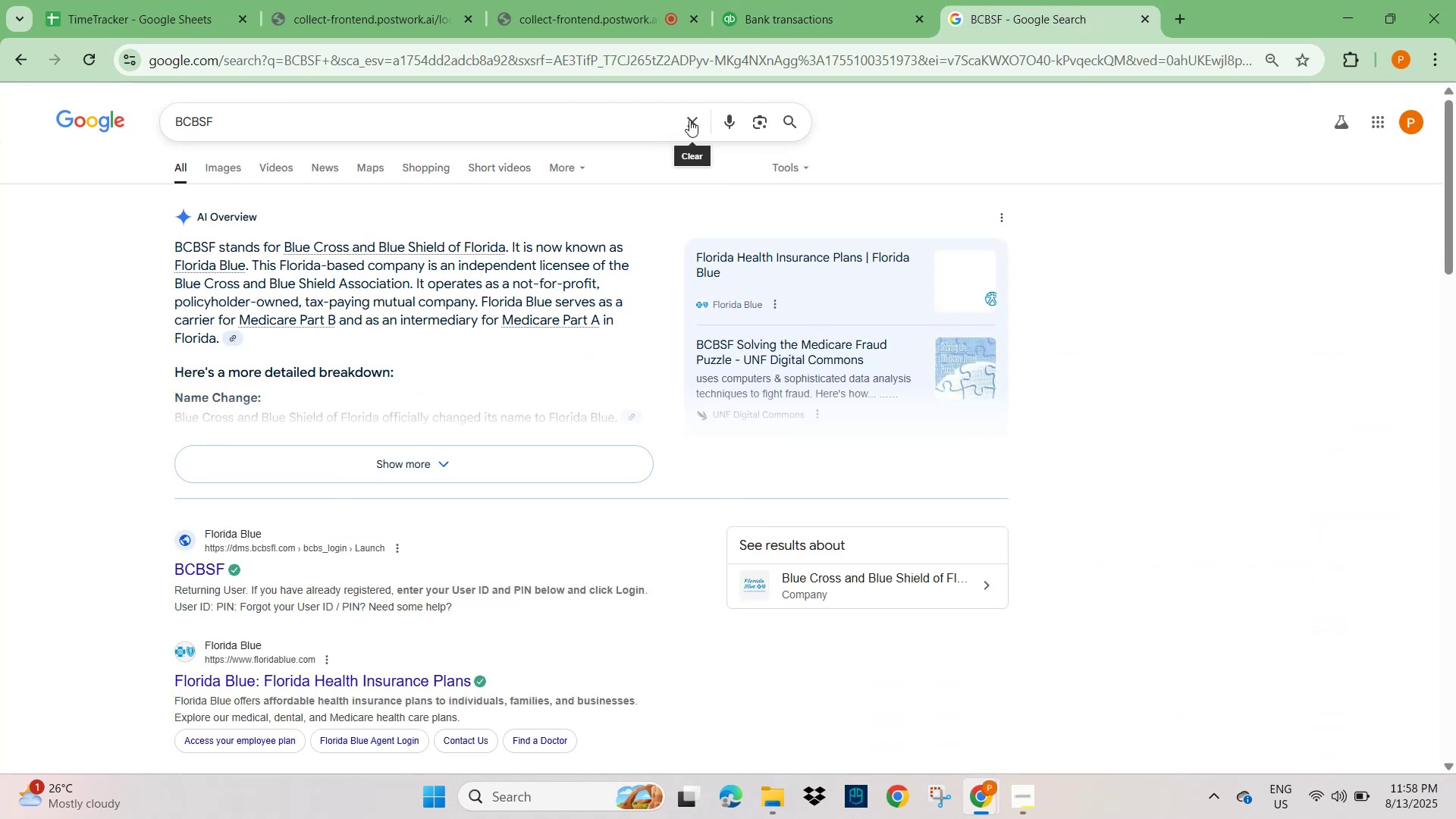 
left_click([689, 120])
 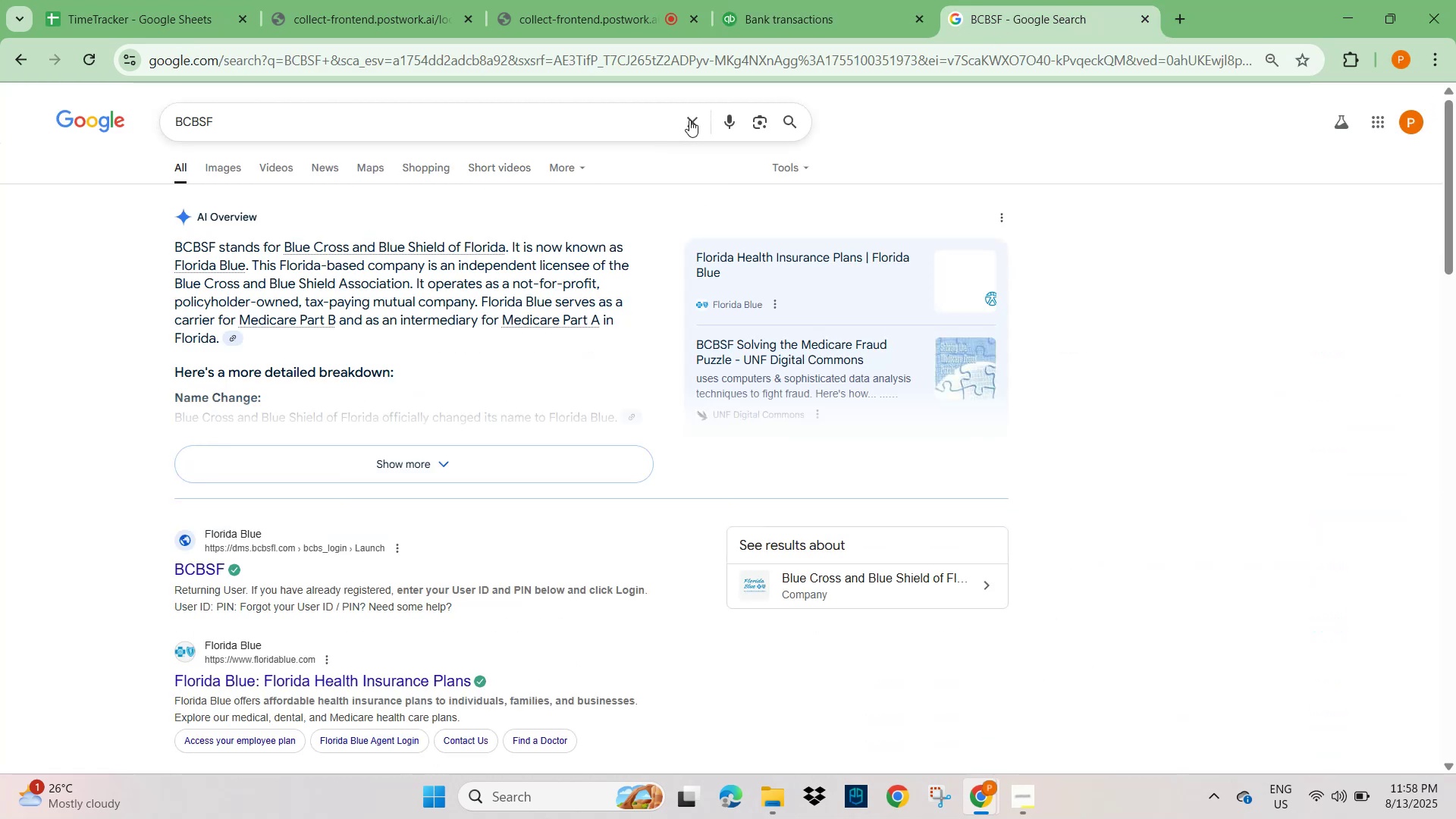 
key(Control+V)
 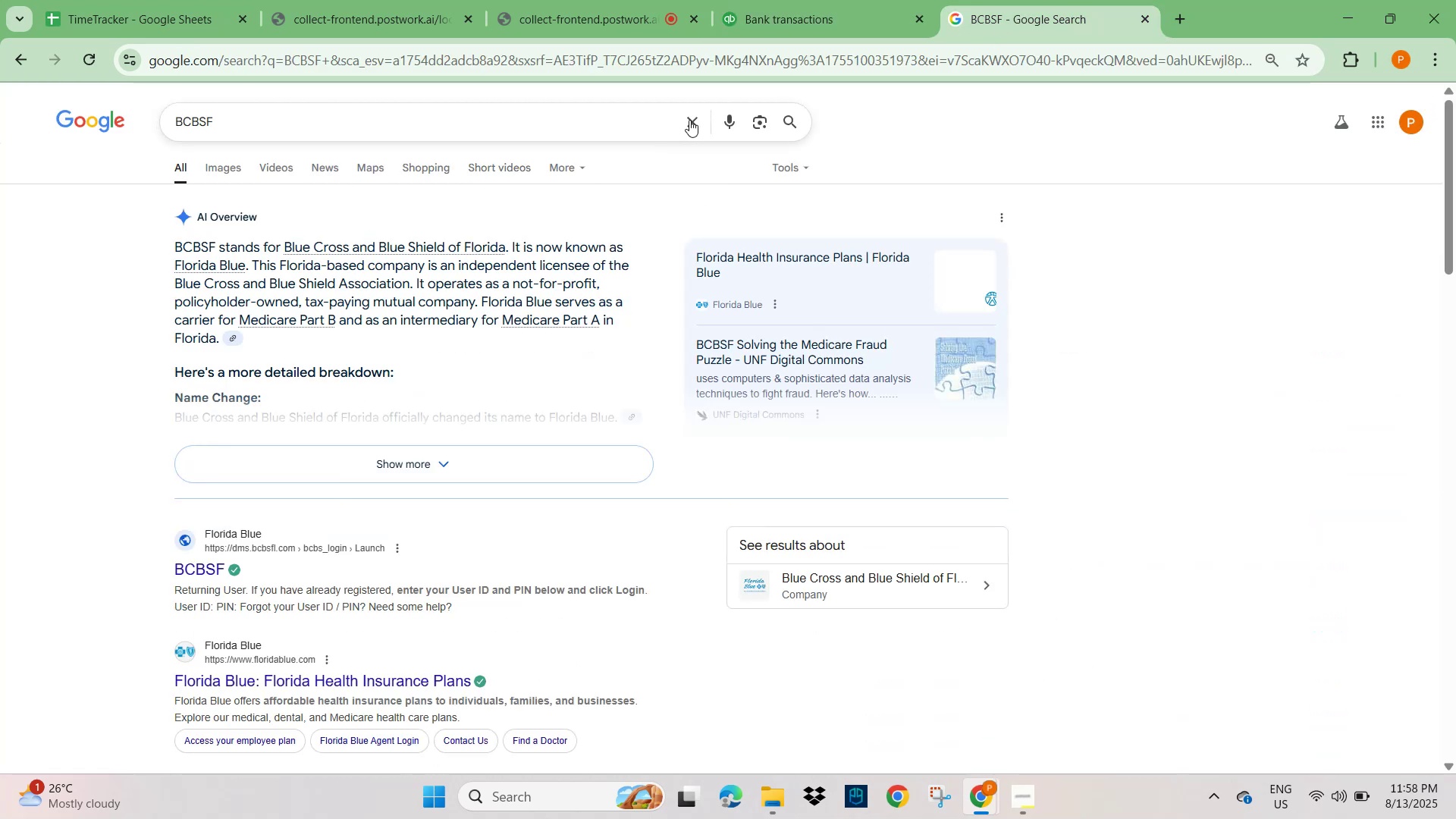 
left_click([689, 120])
 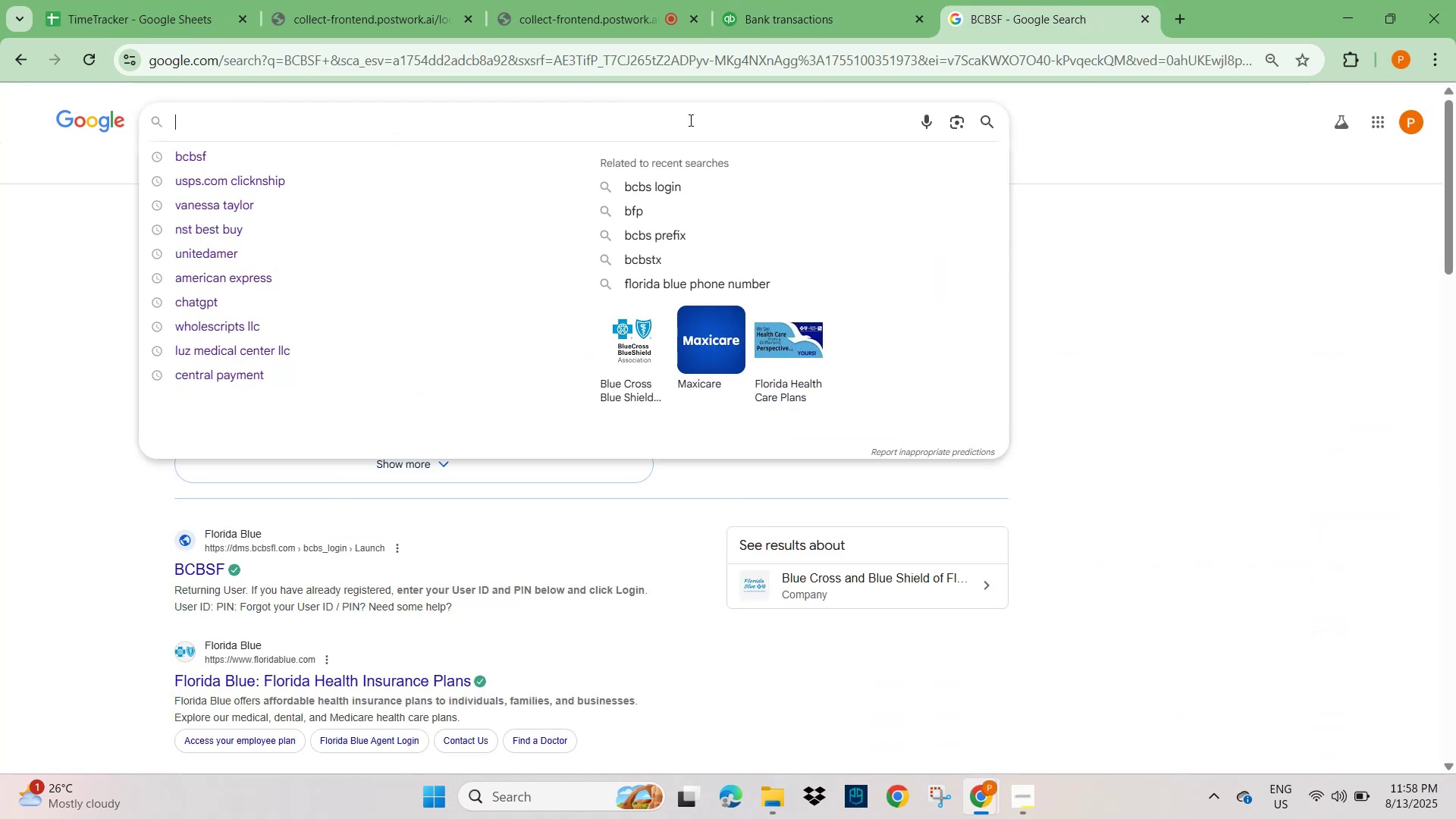 
key(Control+V)
 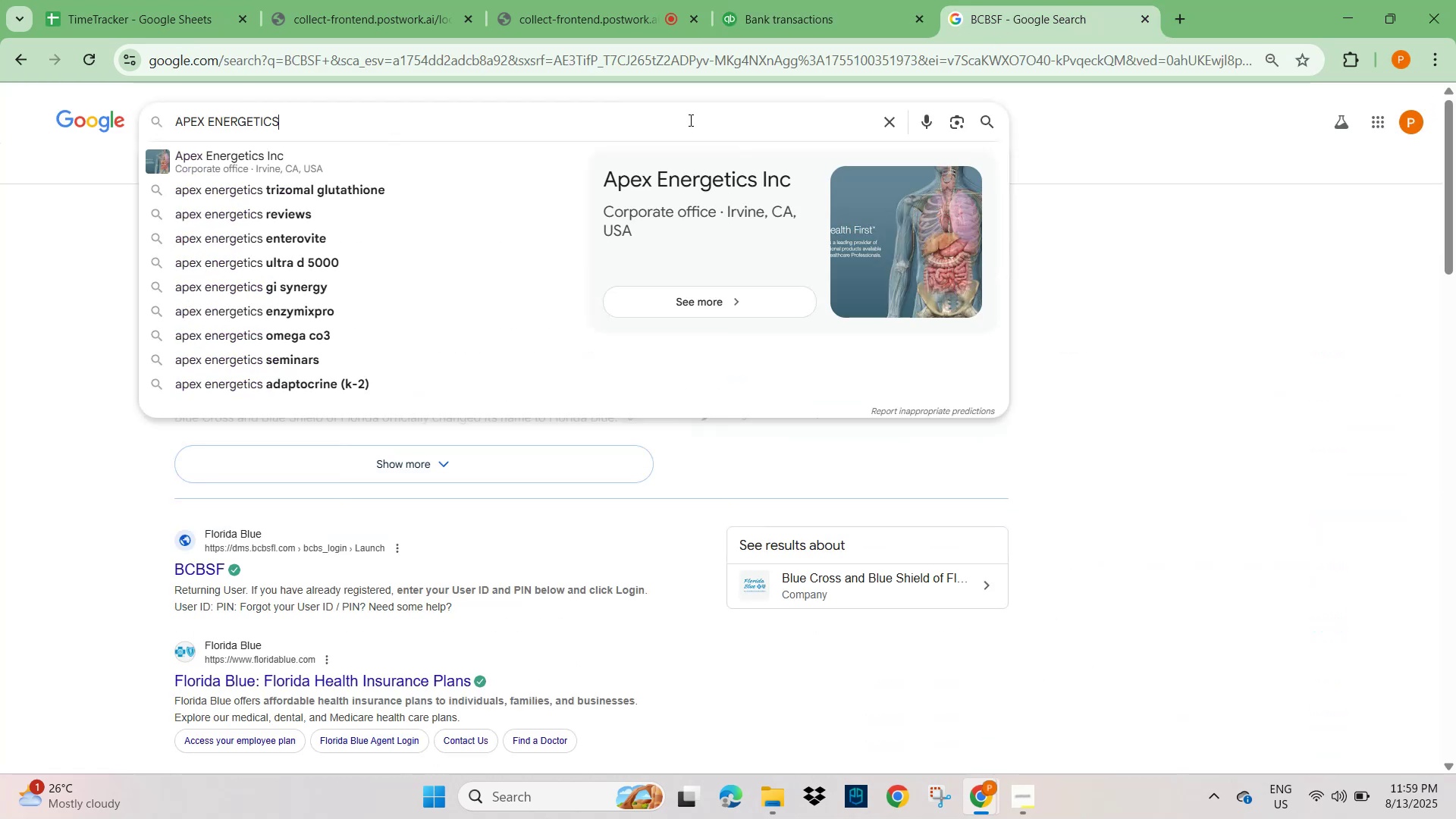 
key(NumpadEnter)
 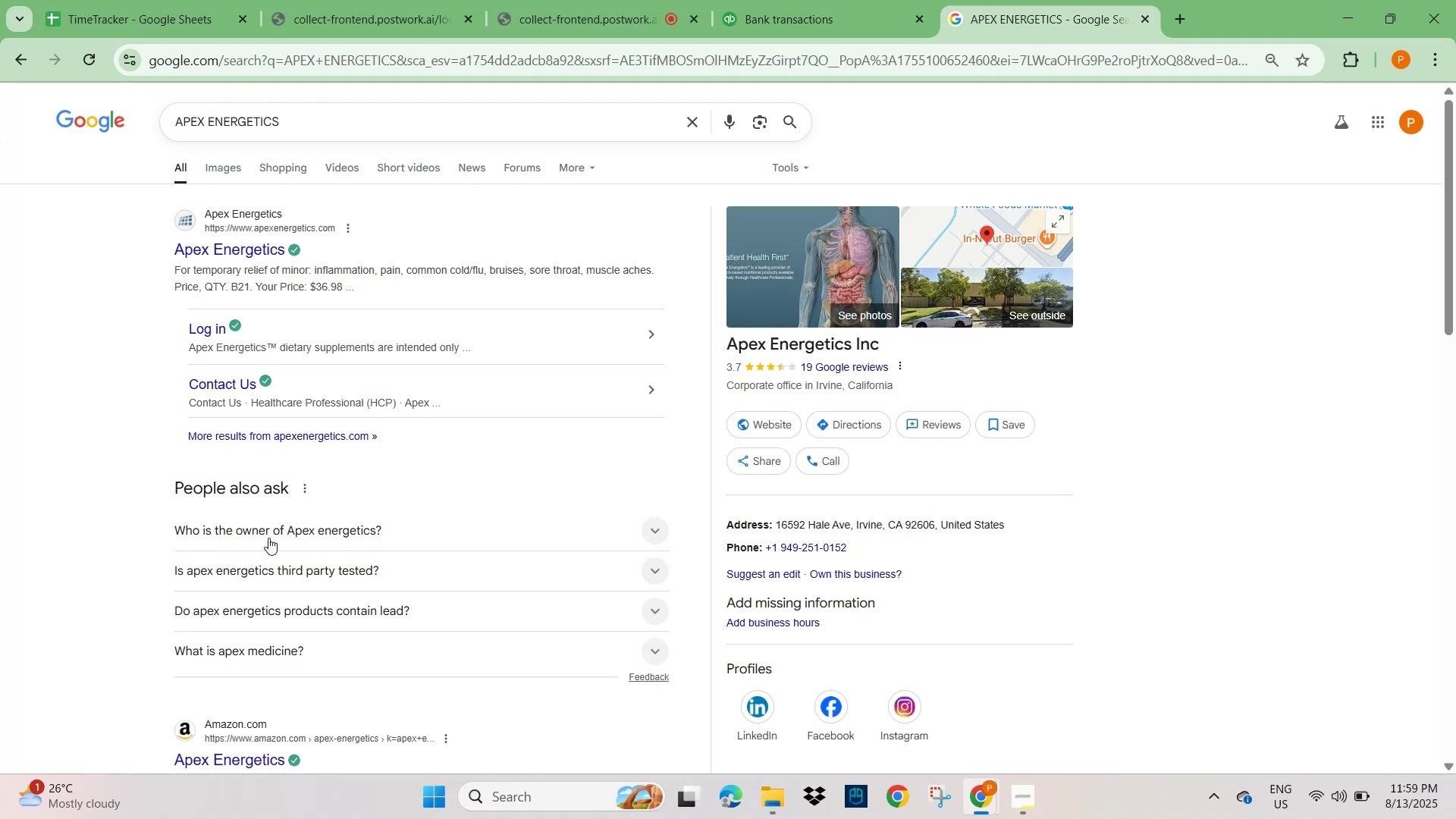 
wait(20.68)
 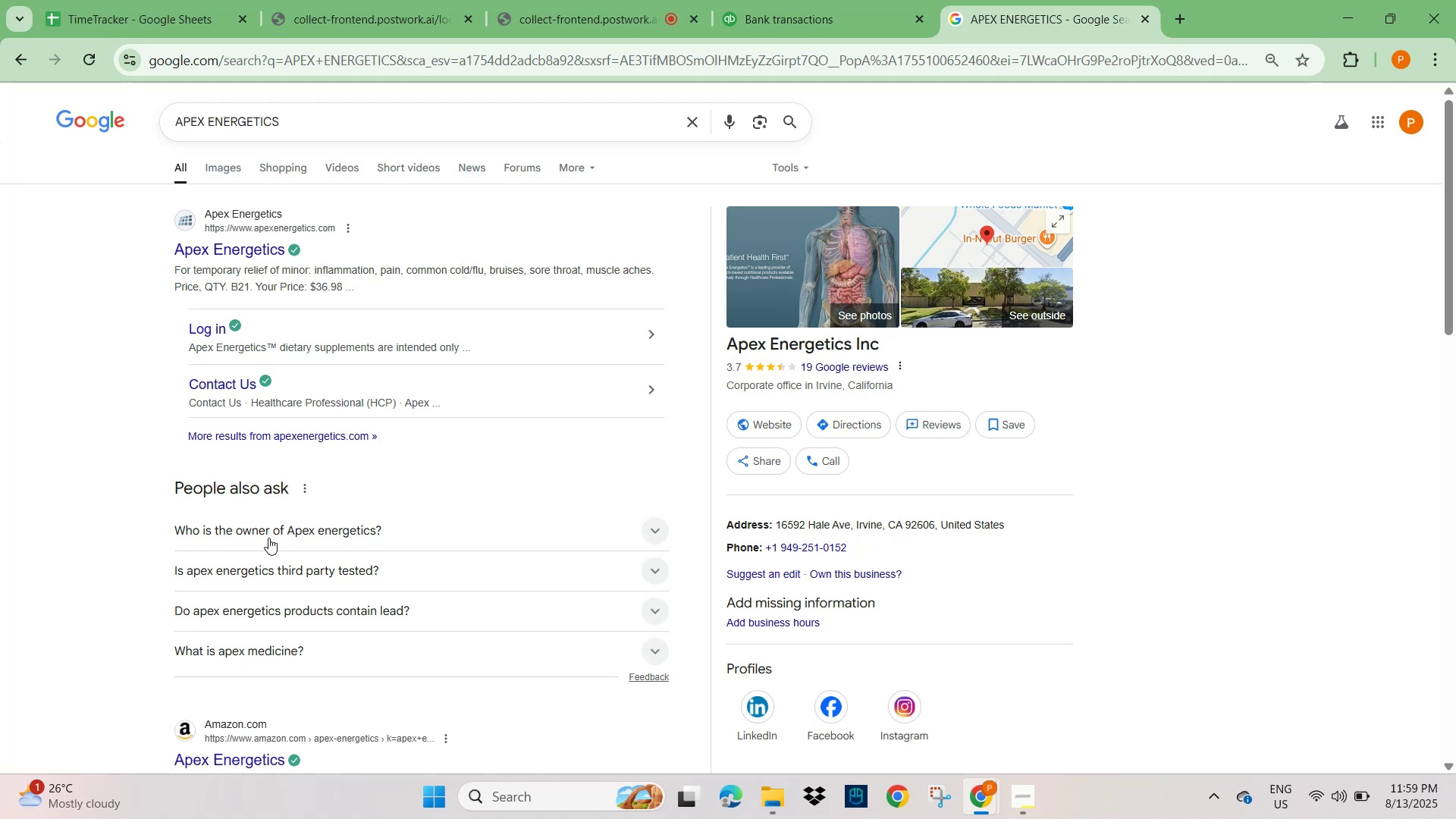 
scroll: coordinate [422, 588], scroll_direction: down, amount: 3.0
 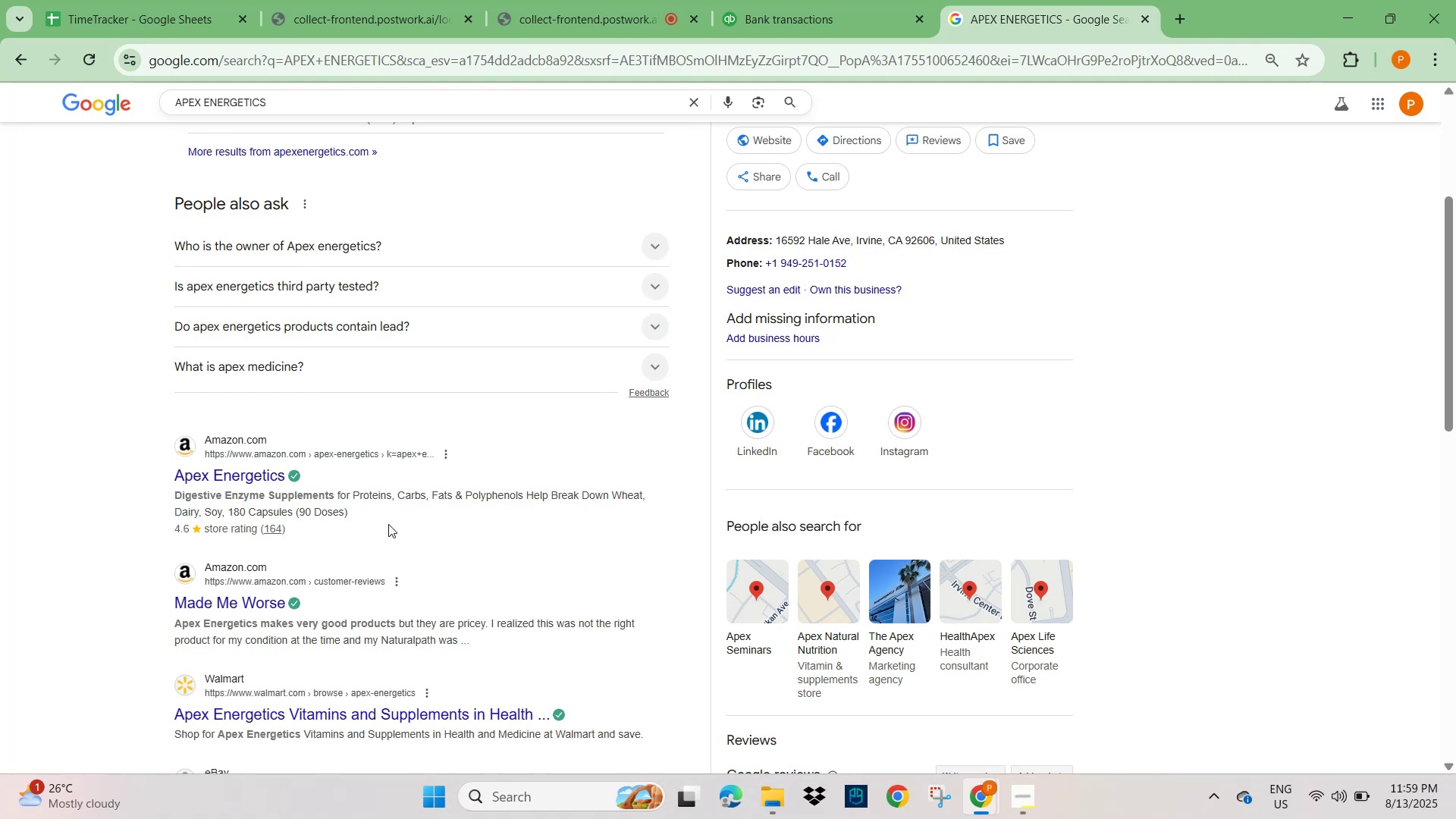 
wait(6.51)
 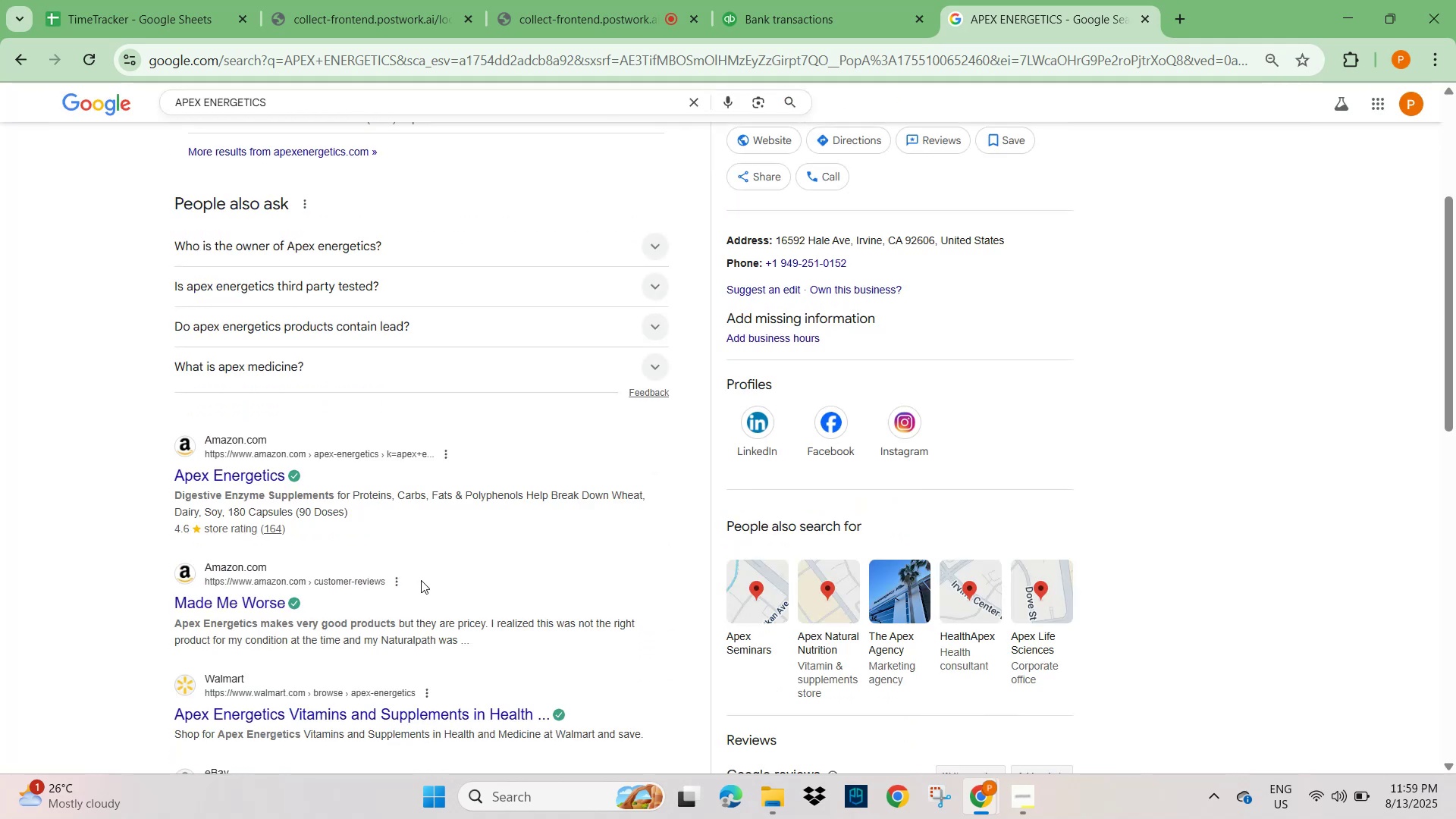 
scroll: coordinate [324, 463], scroll_direction: up, amount: 5.0
 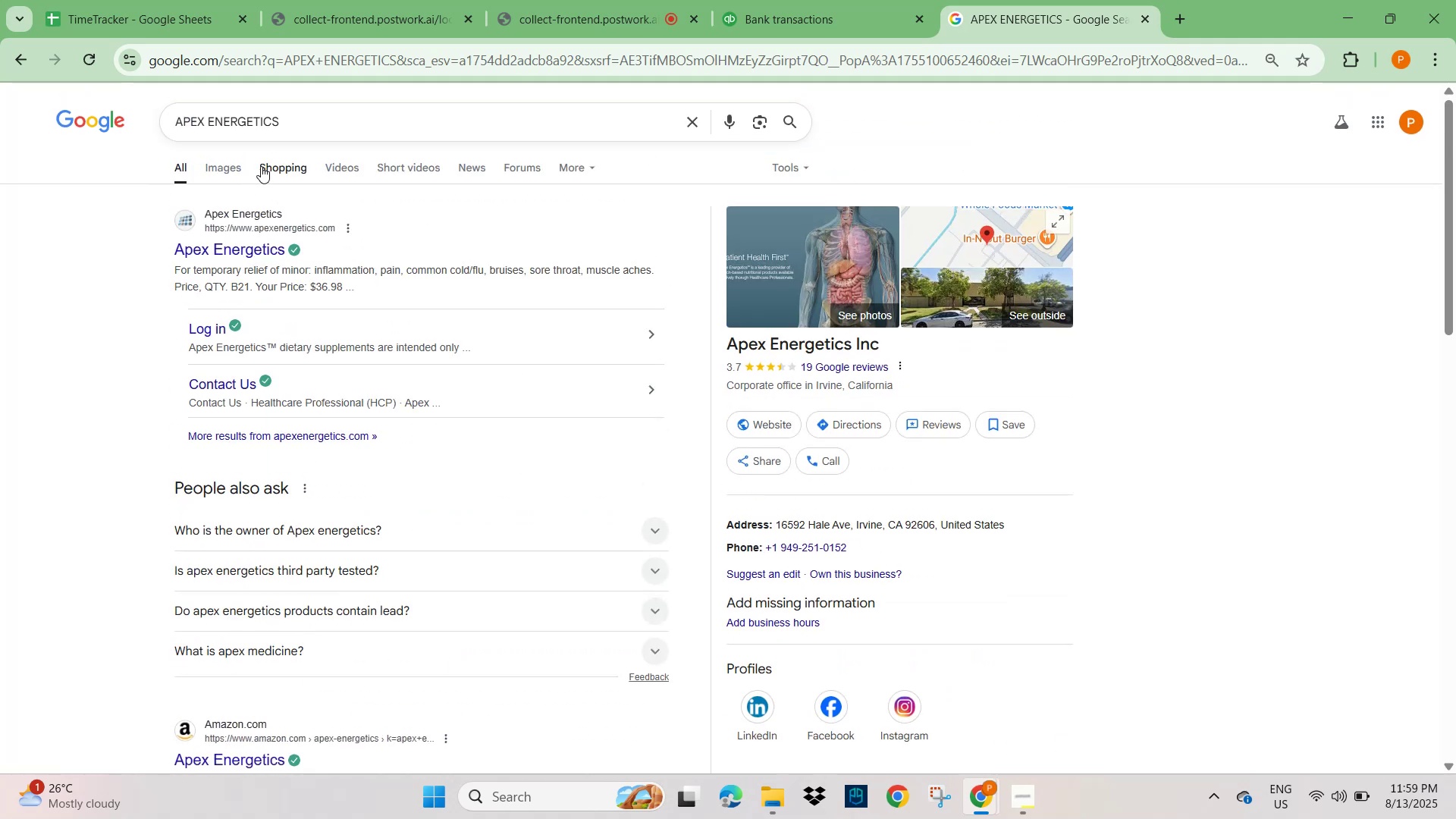 
left_click([229, 169])
 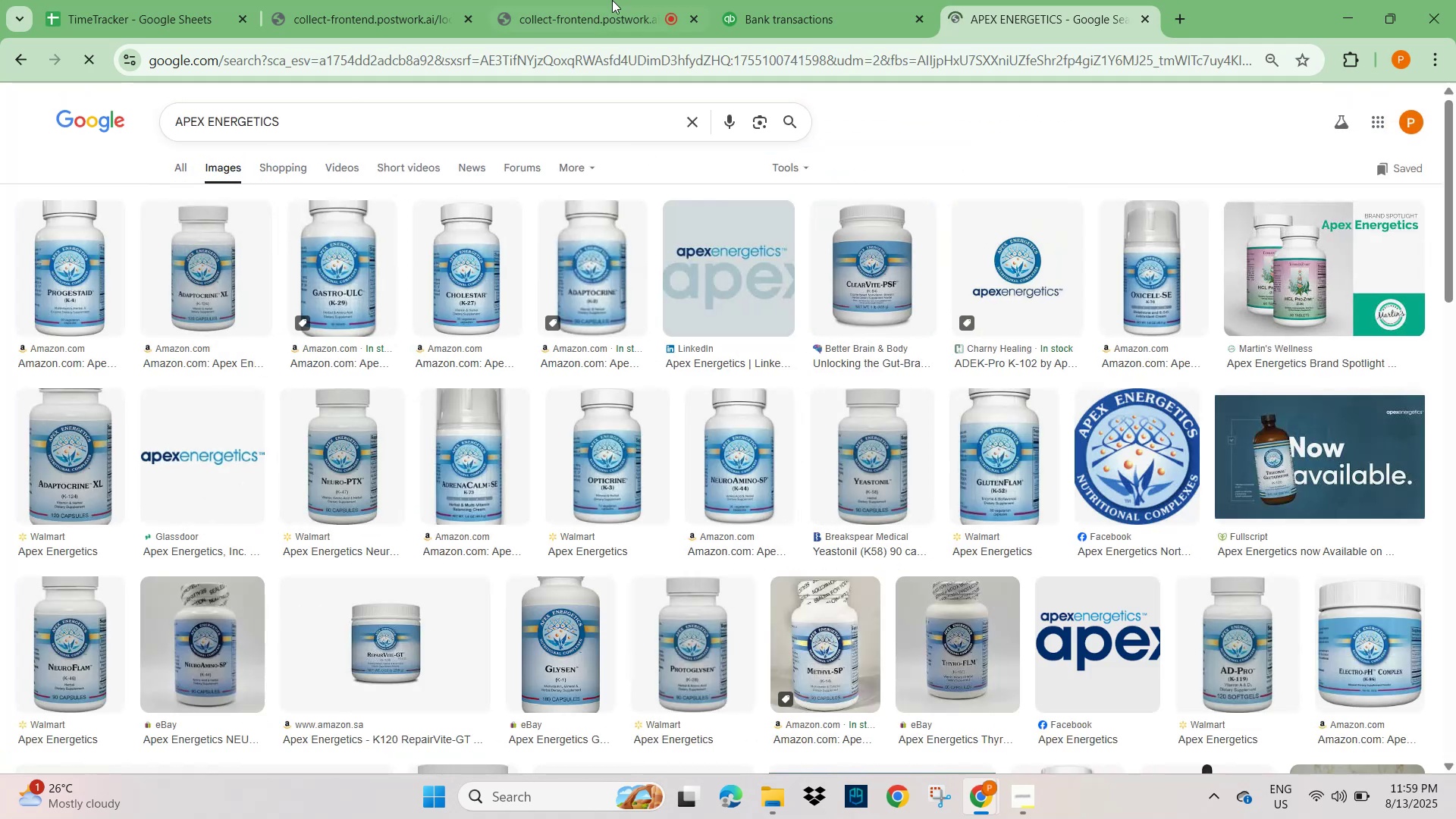 
left_click([579, 16])
 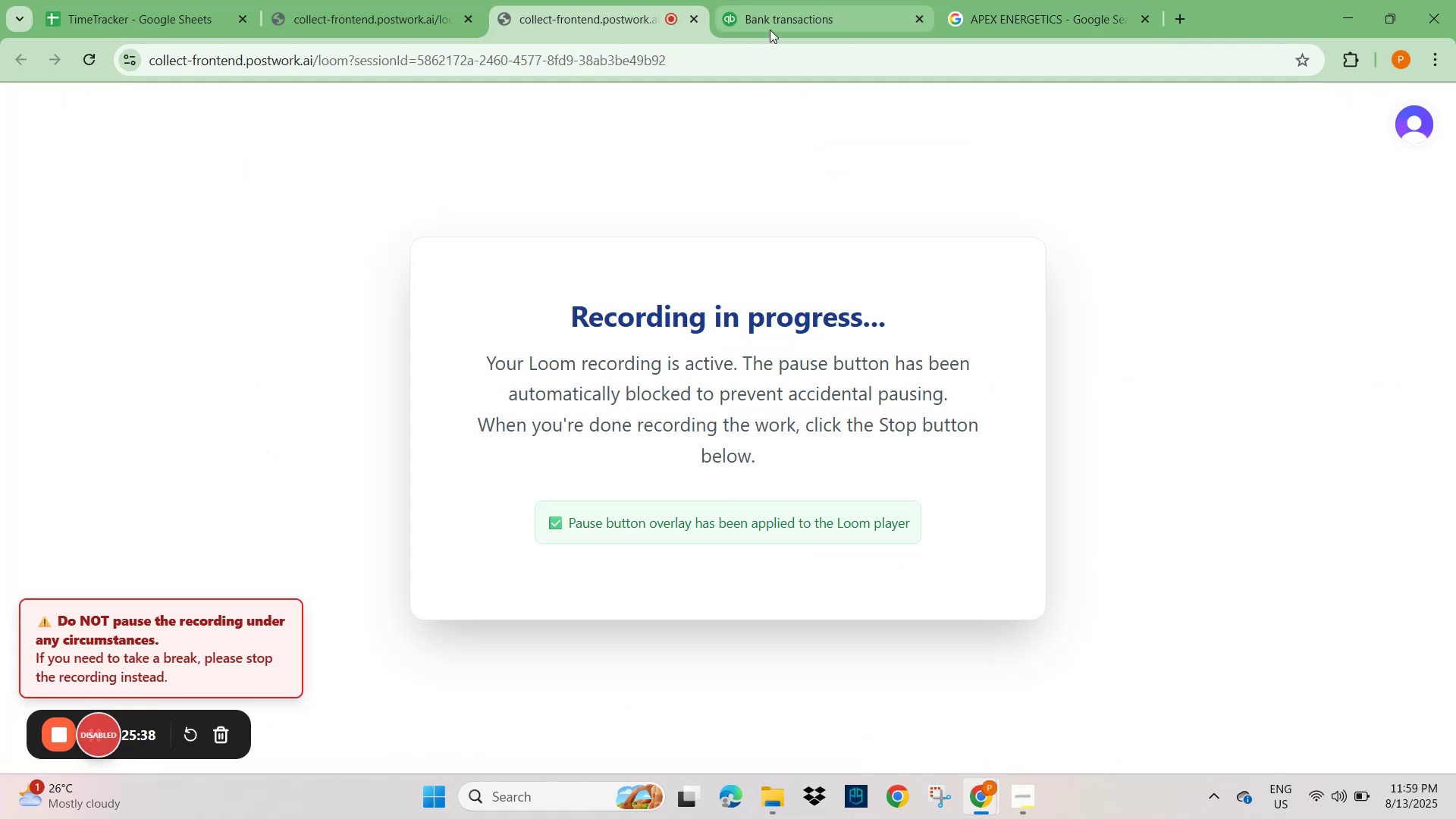 
left_click([782, 5])
 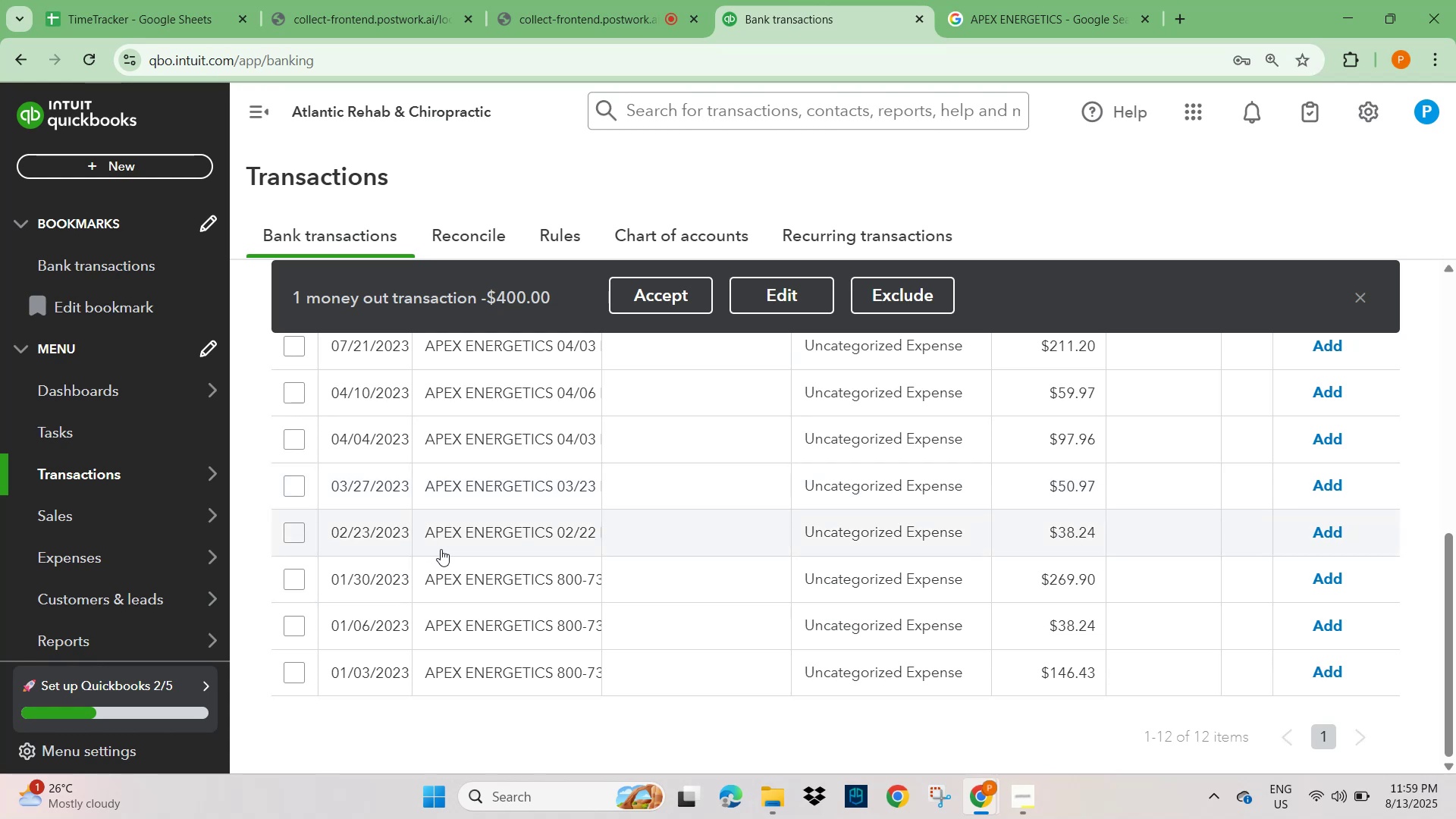 
wait(5.15)
 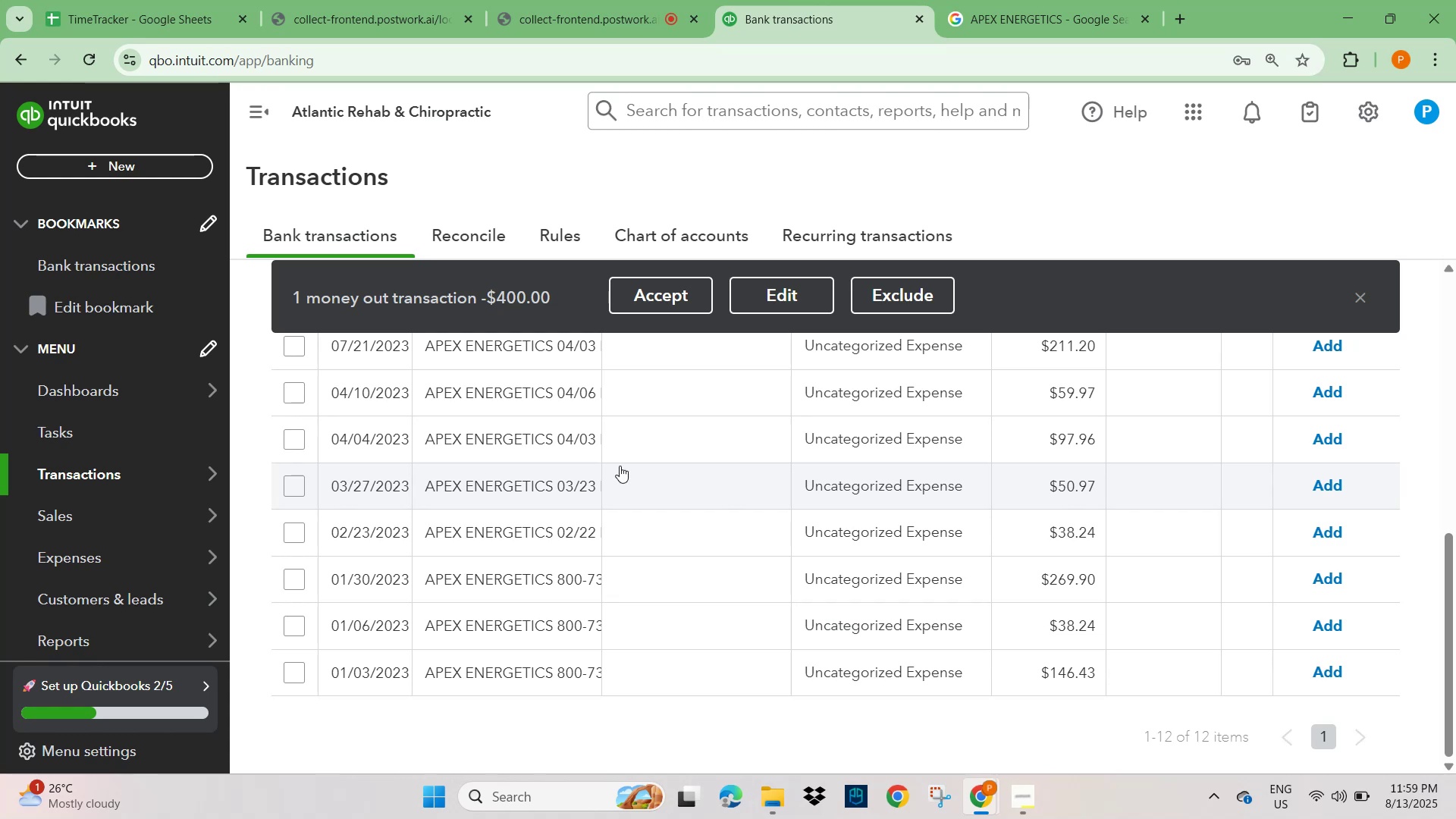 
scroll: coordinate [645, 538], scroll_direction: up, amount: 5.0
 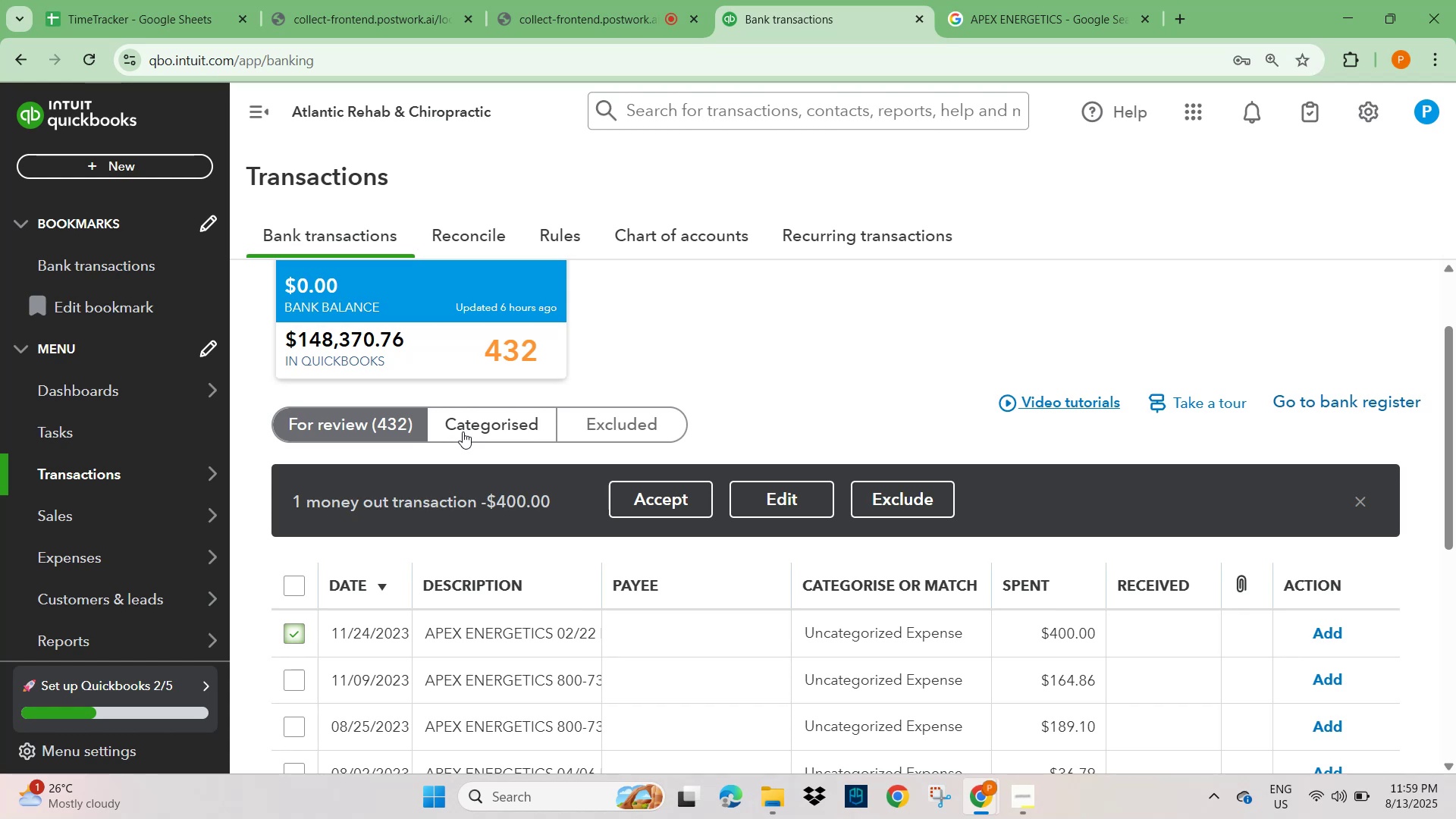 
wait(15.91)
 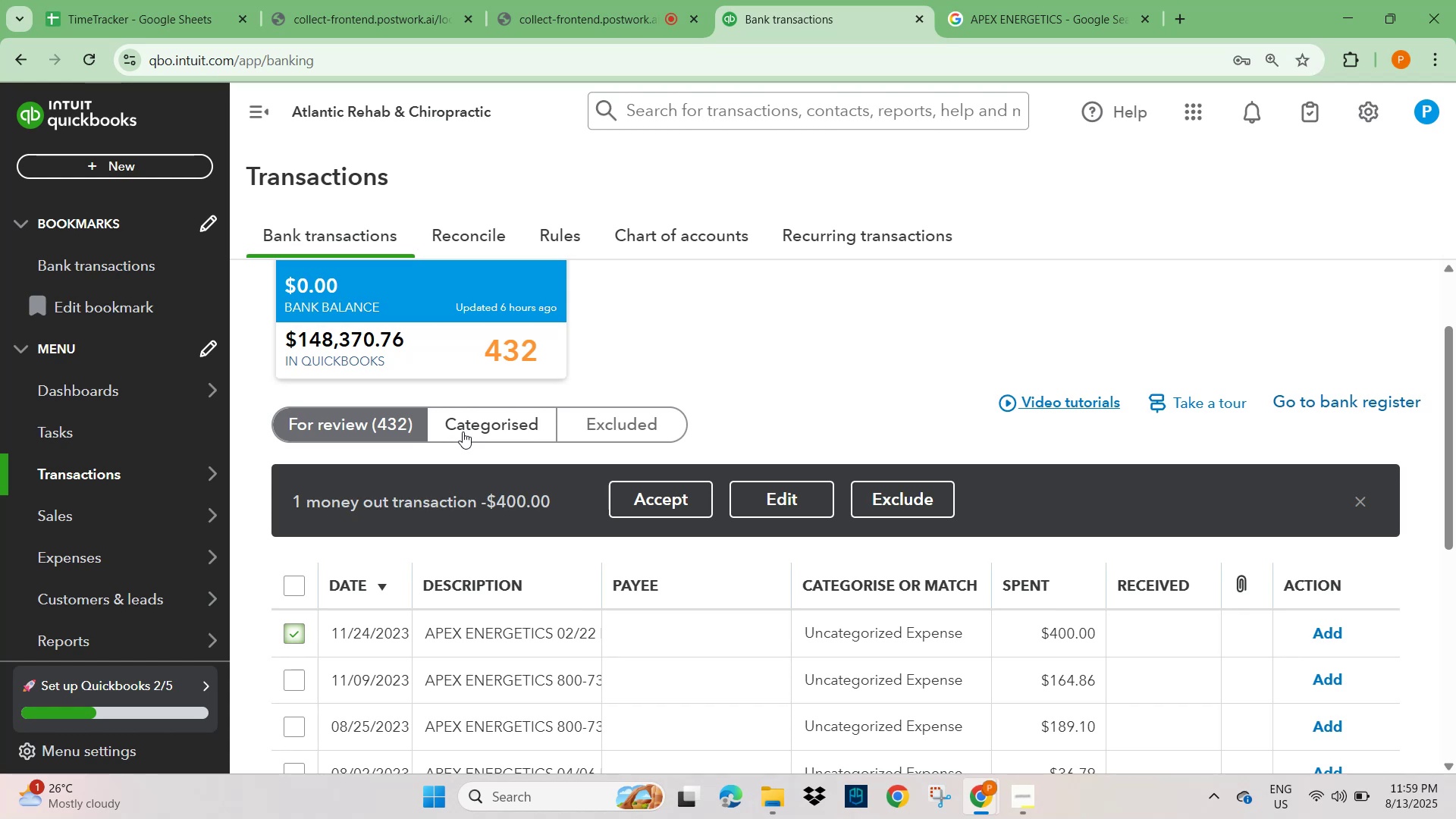 
left_click([480, 637])
 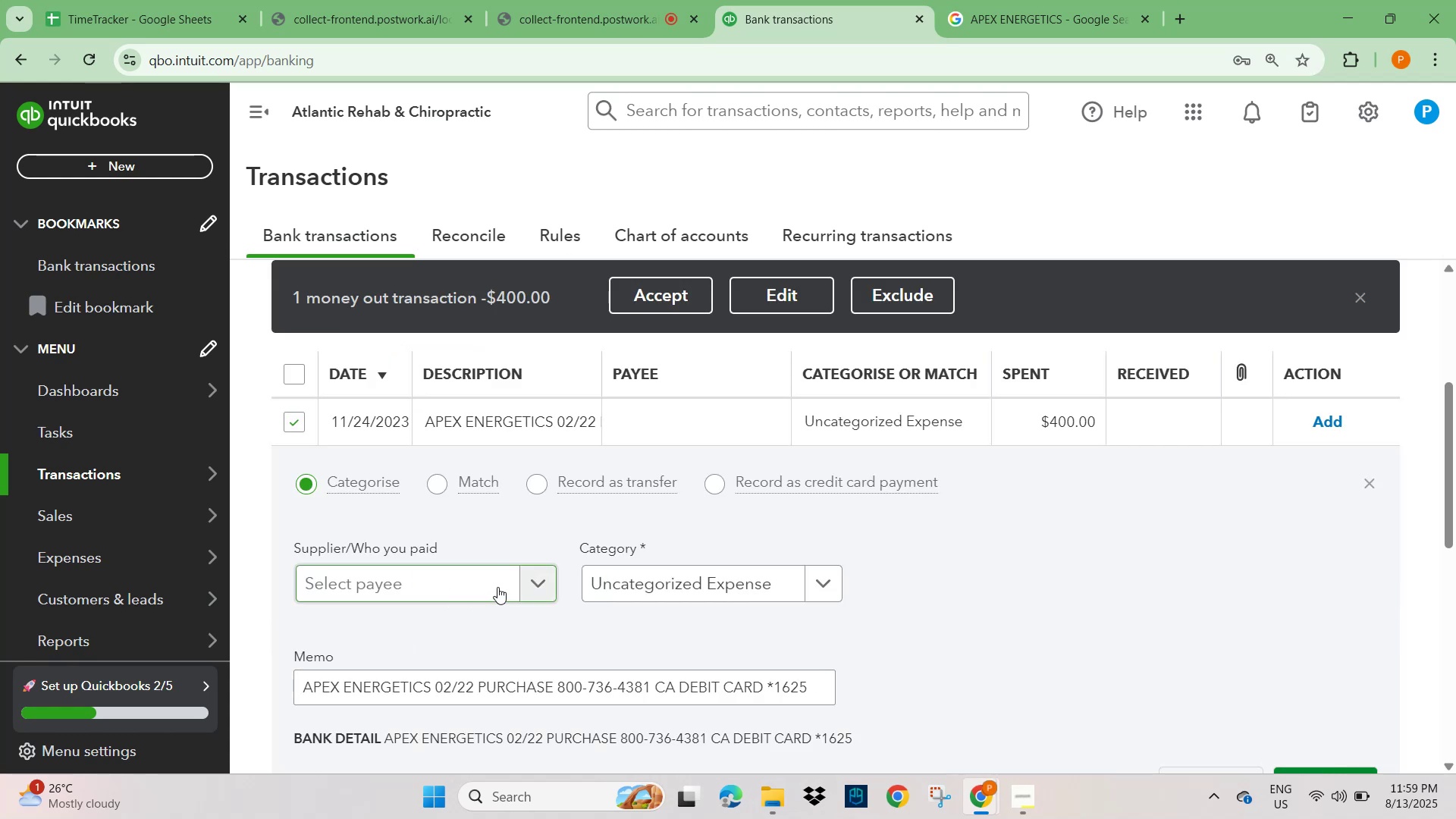 
left_click([413, 586])
 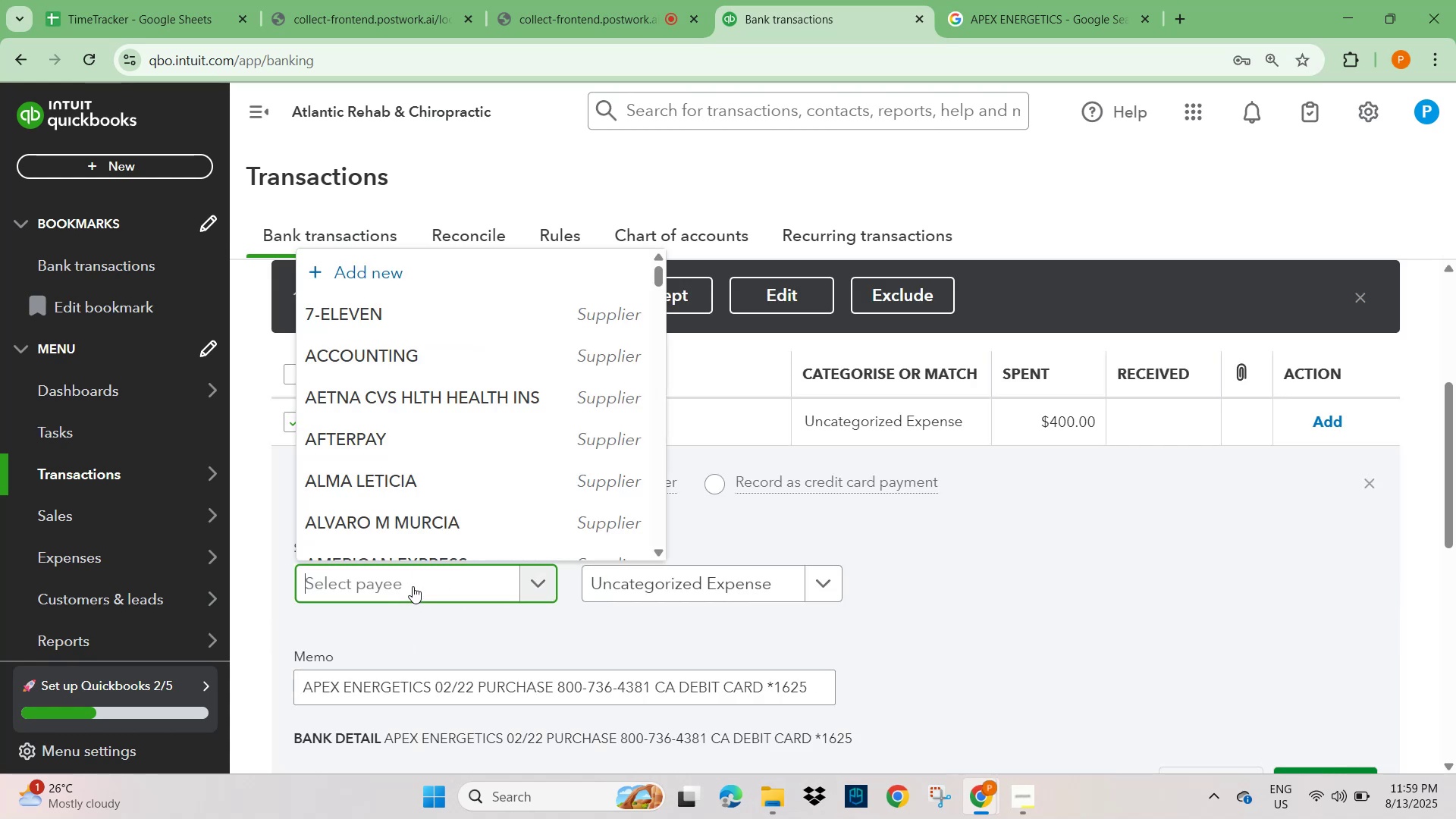 
key(Control+V)
 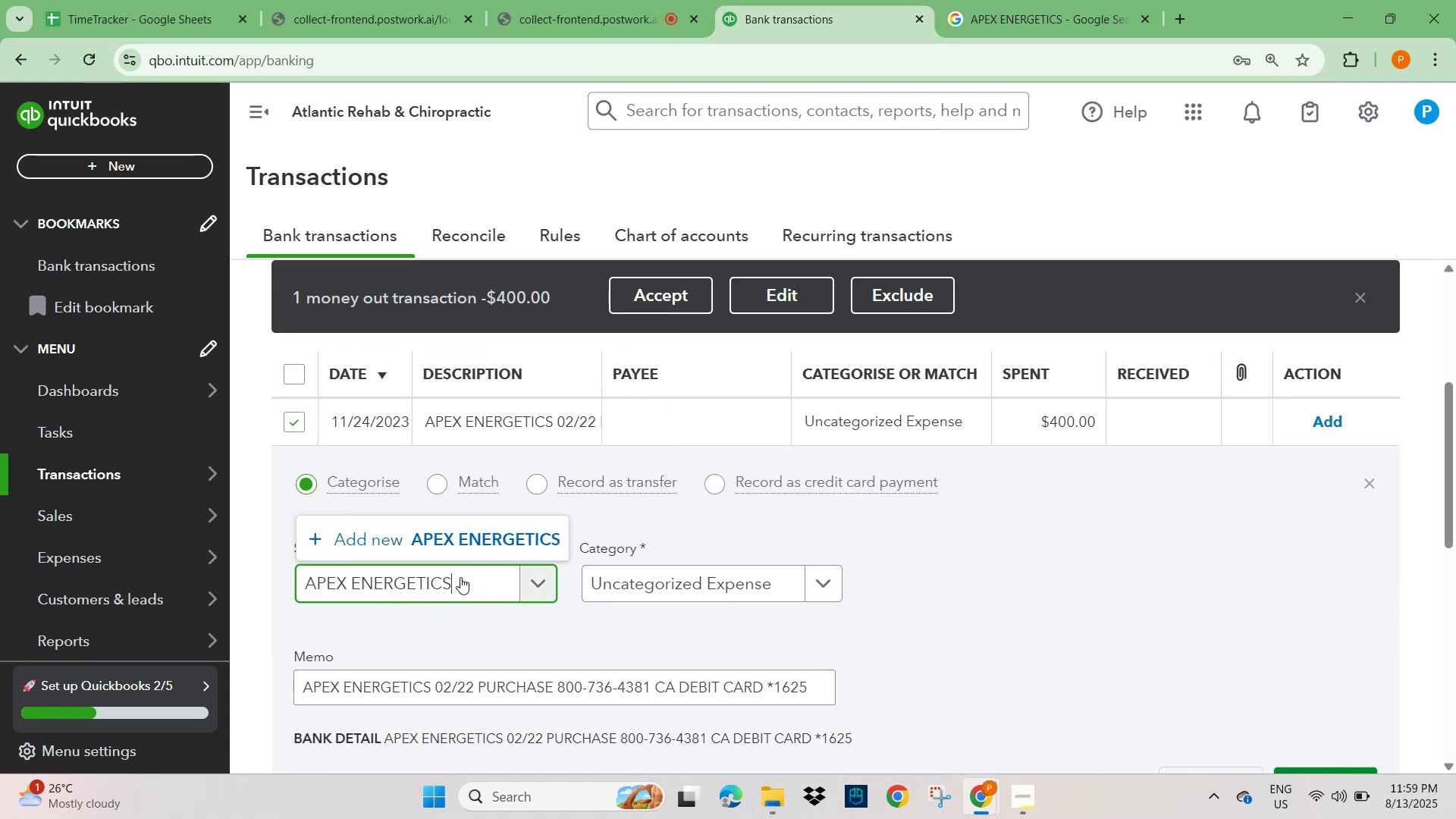 
left_click([466, 531])
 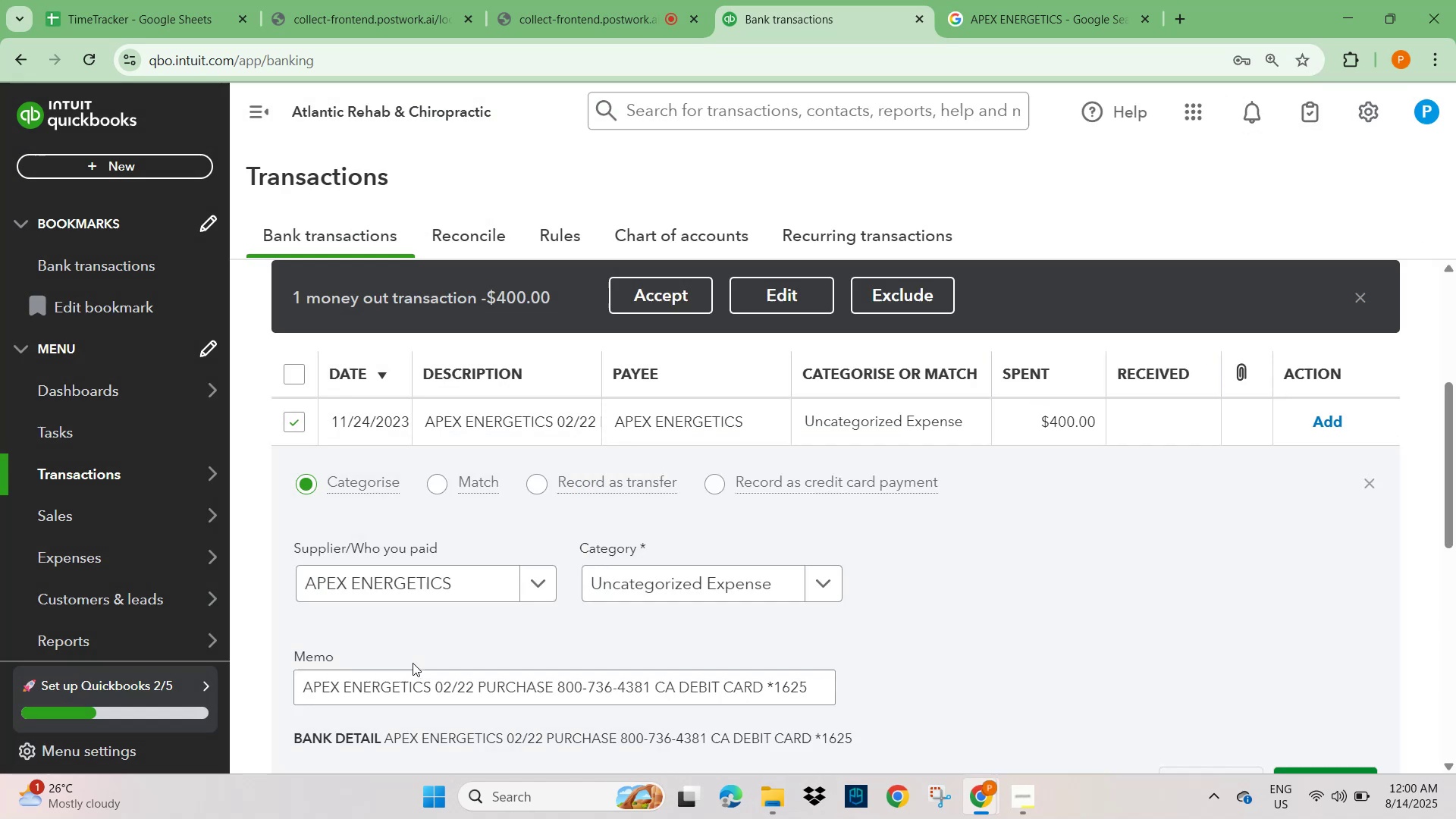 
scroll: coordinate [467, 630], scroll_direction: down, amount: 2.0
 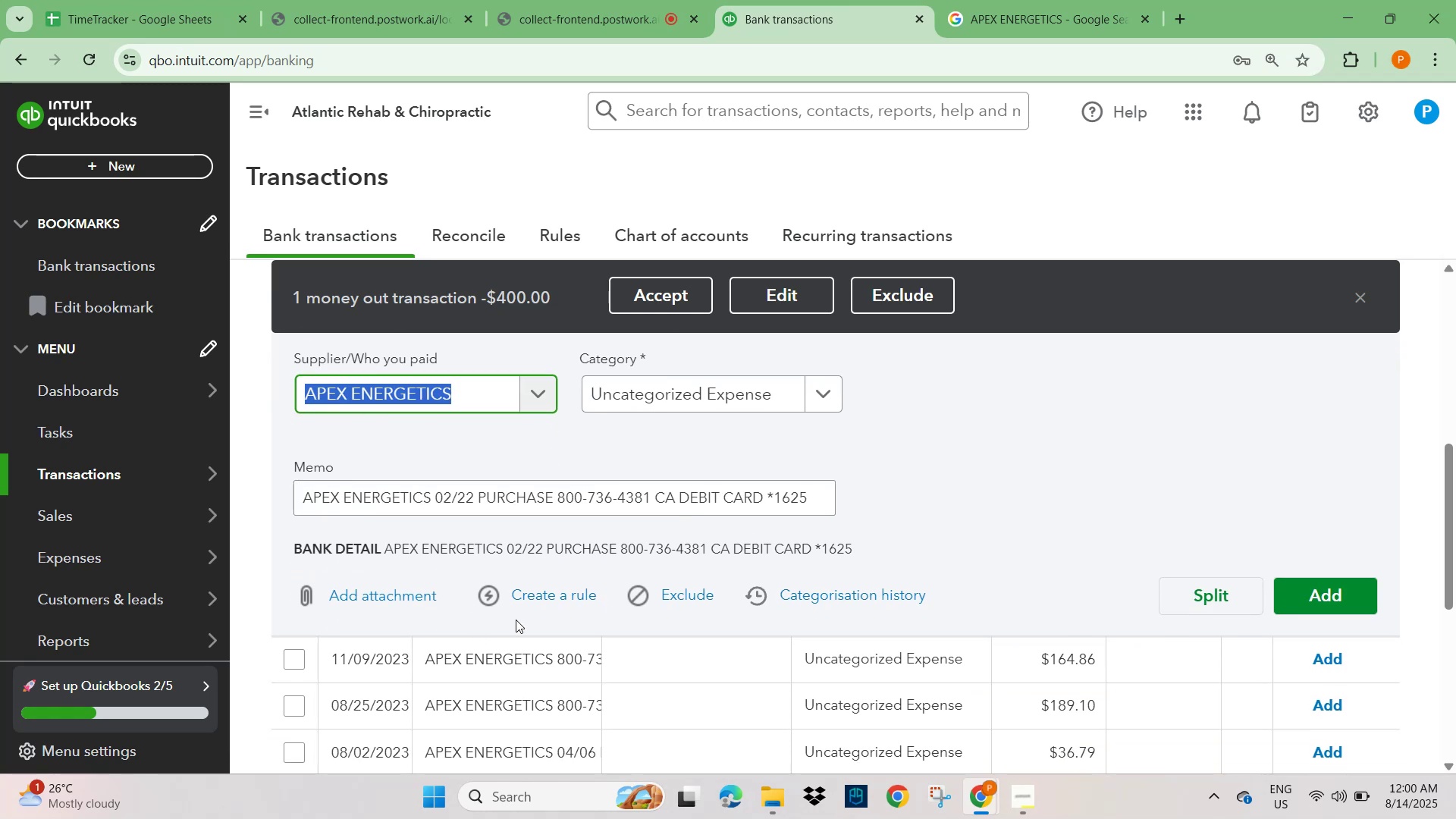 
left_click([536, 597])
 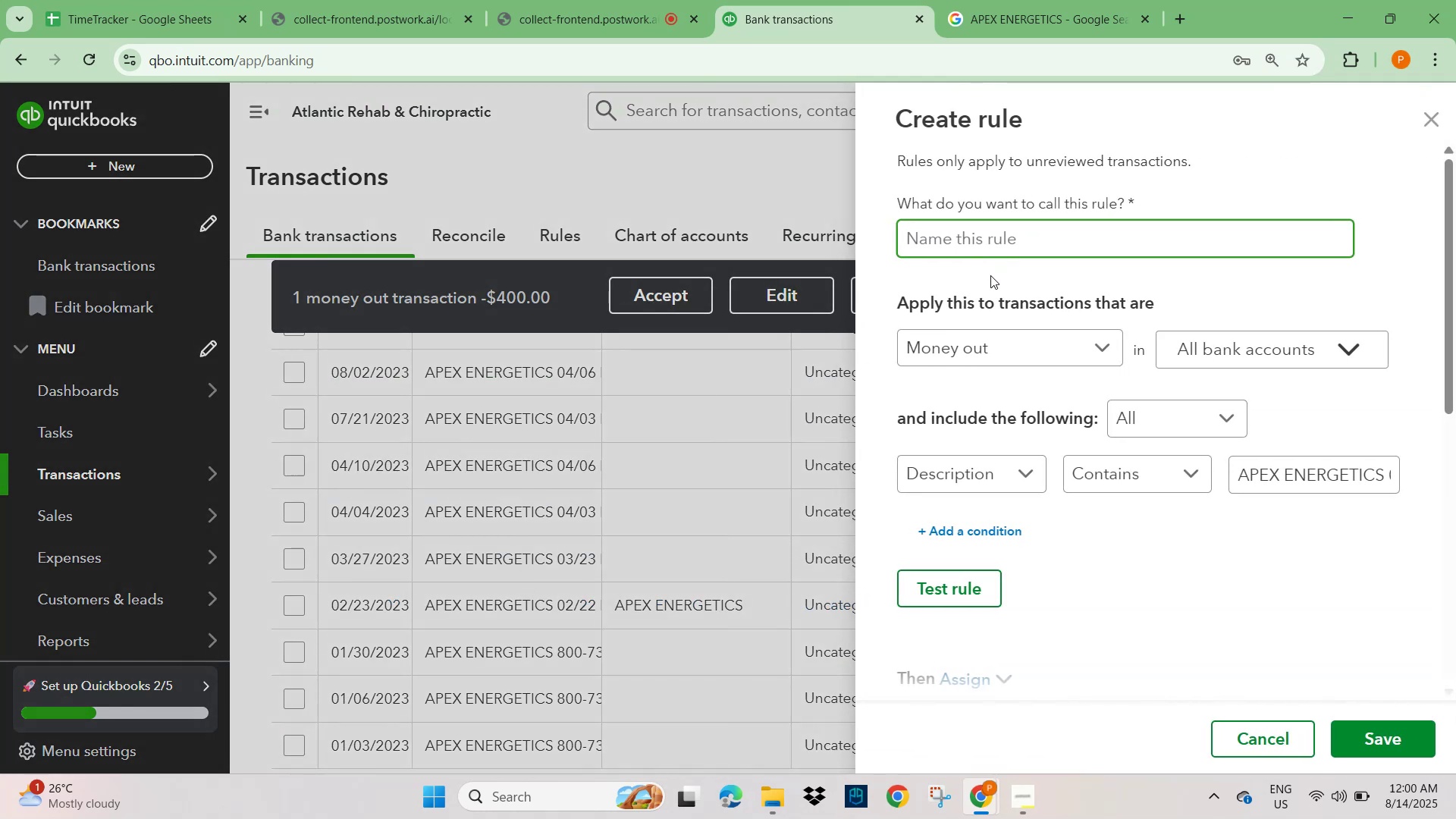 
left_click([972, 243])
 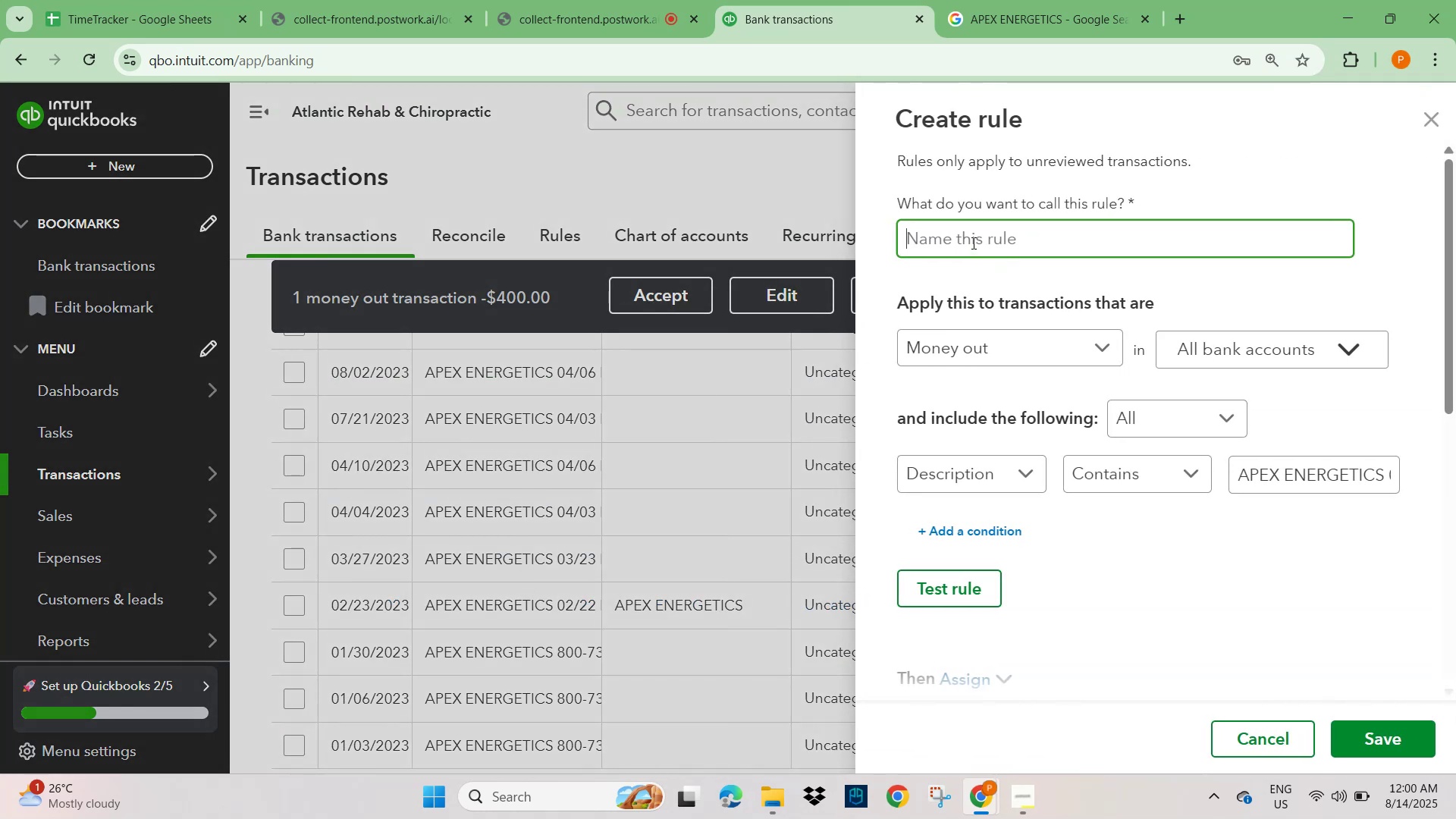 
key(Control+V)
 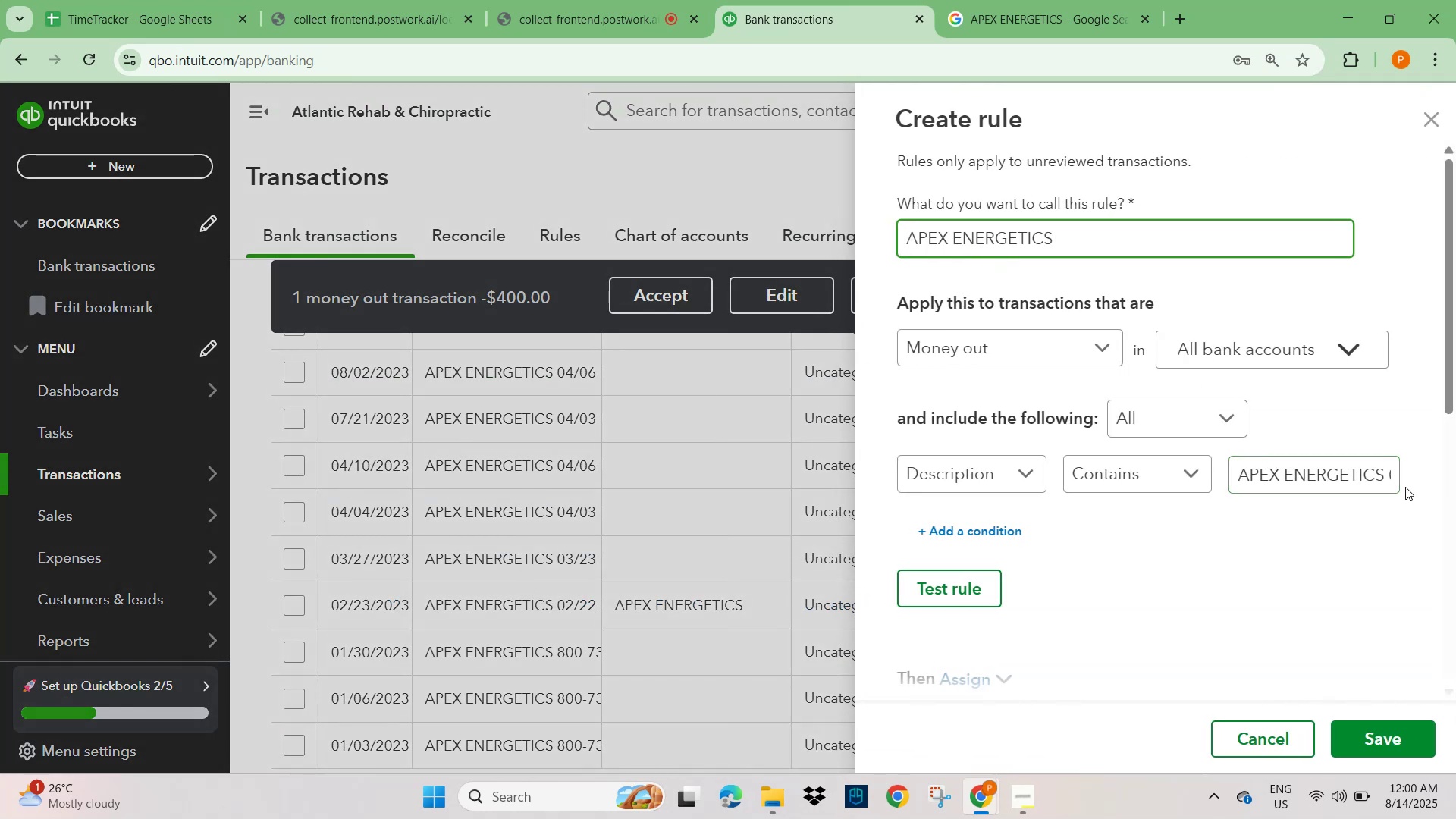 
left_click([1386, 472])
 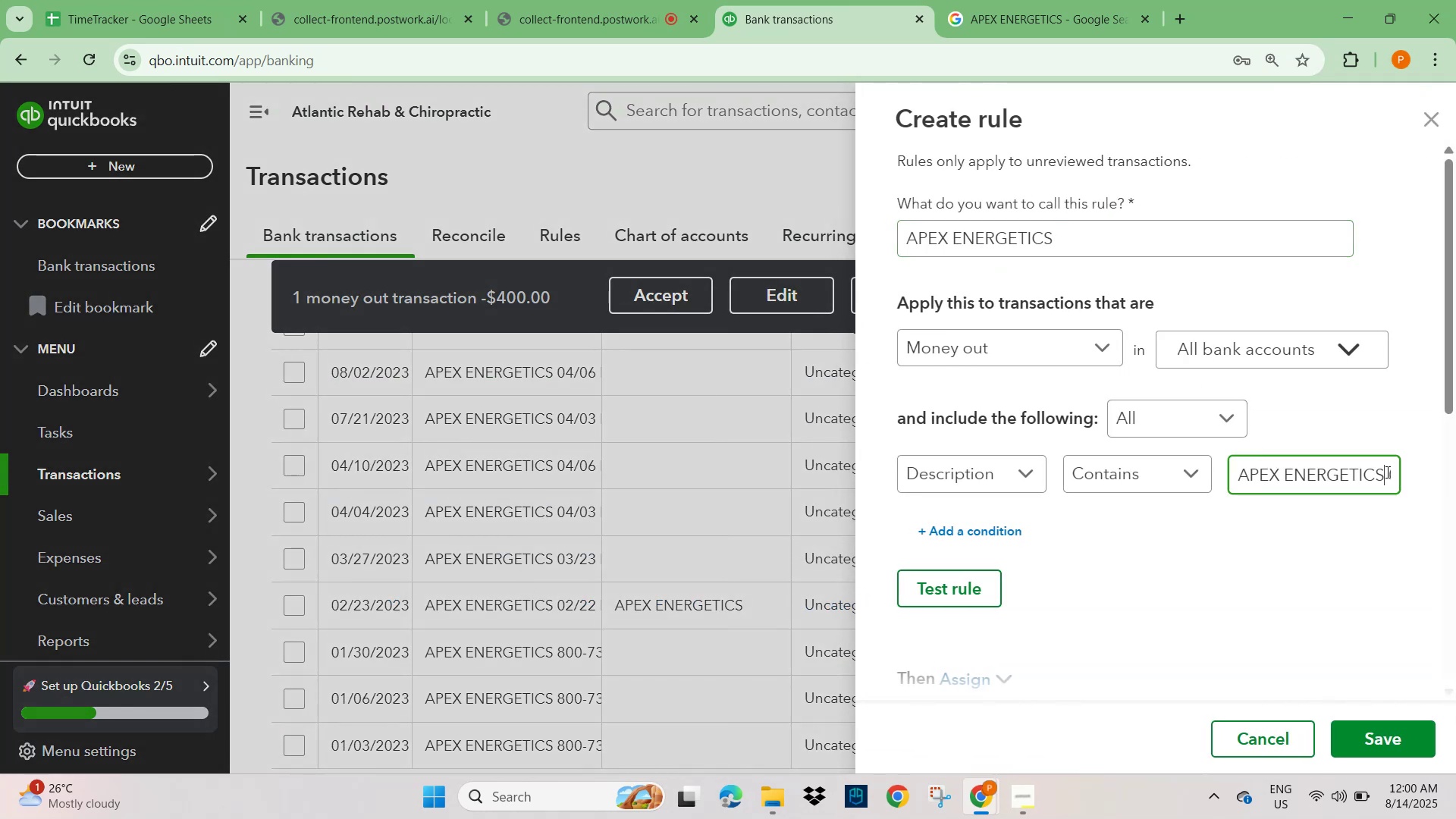 
hold_key(key=ShiftLeft, duration=3.3)
 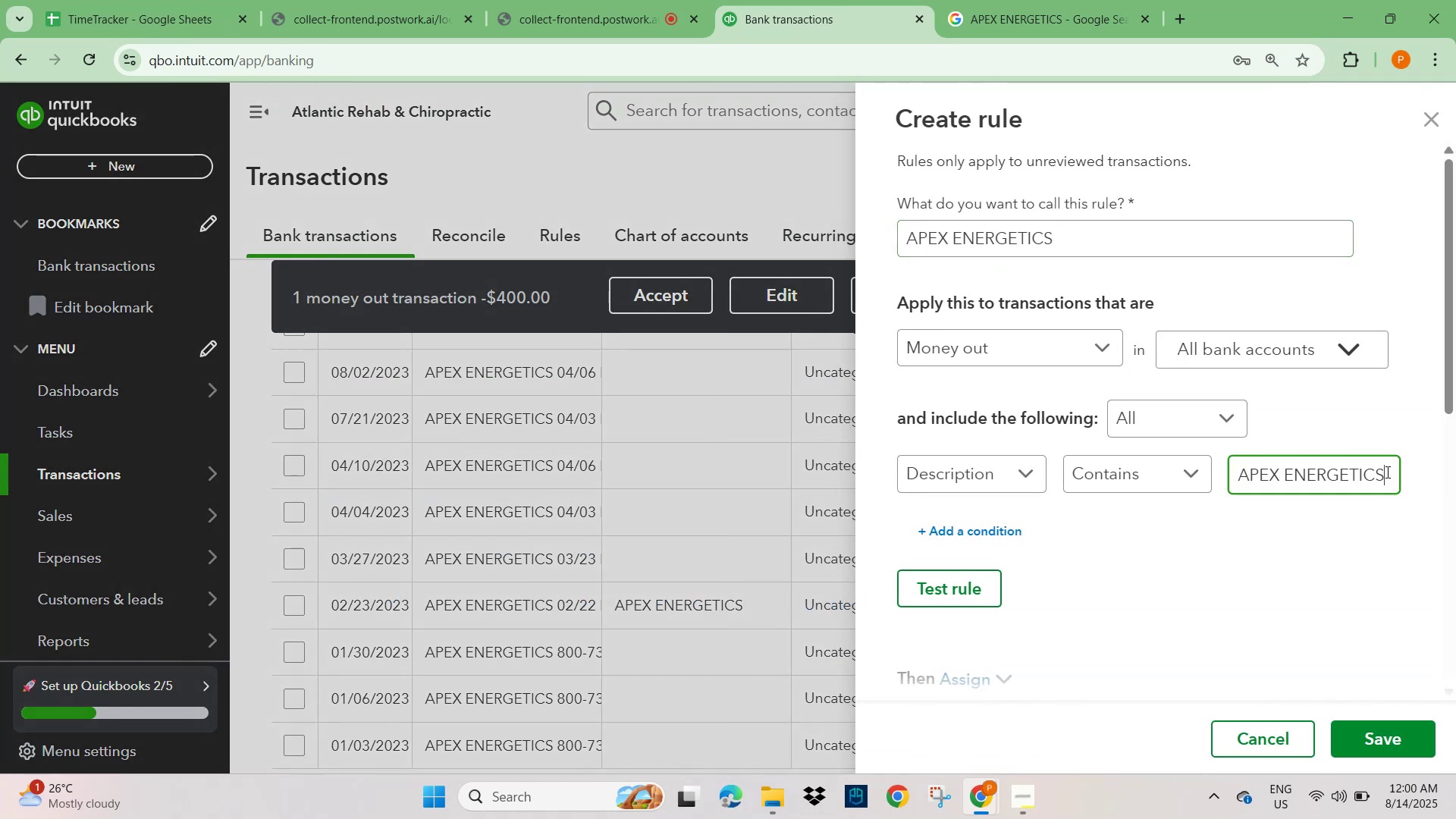 
hold_key(key=ArrowRight, duration=1.53)
 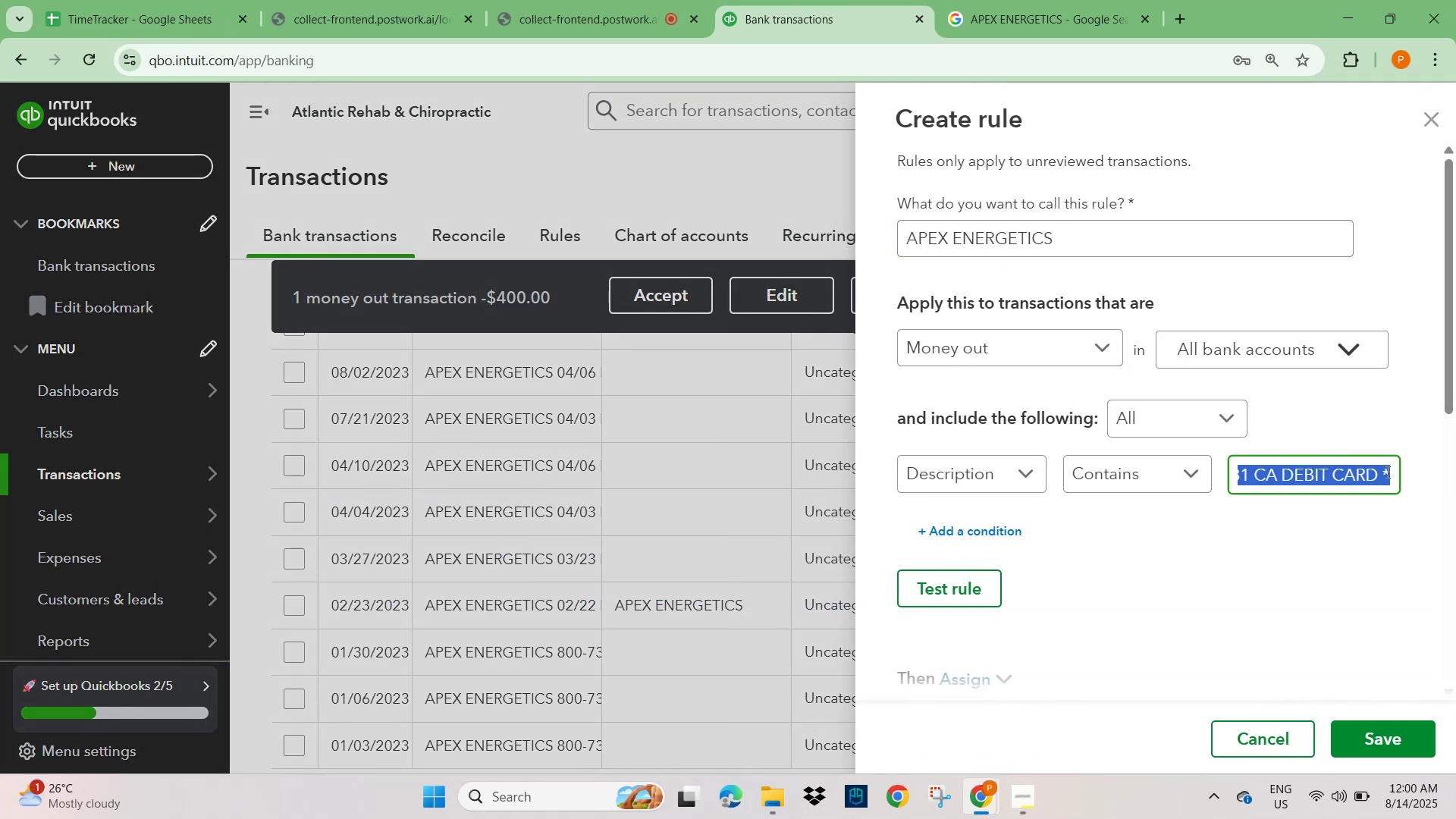 
hold_key(key=ArrowRight, duration=1.0)
 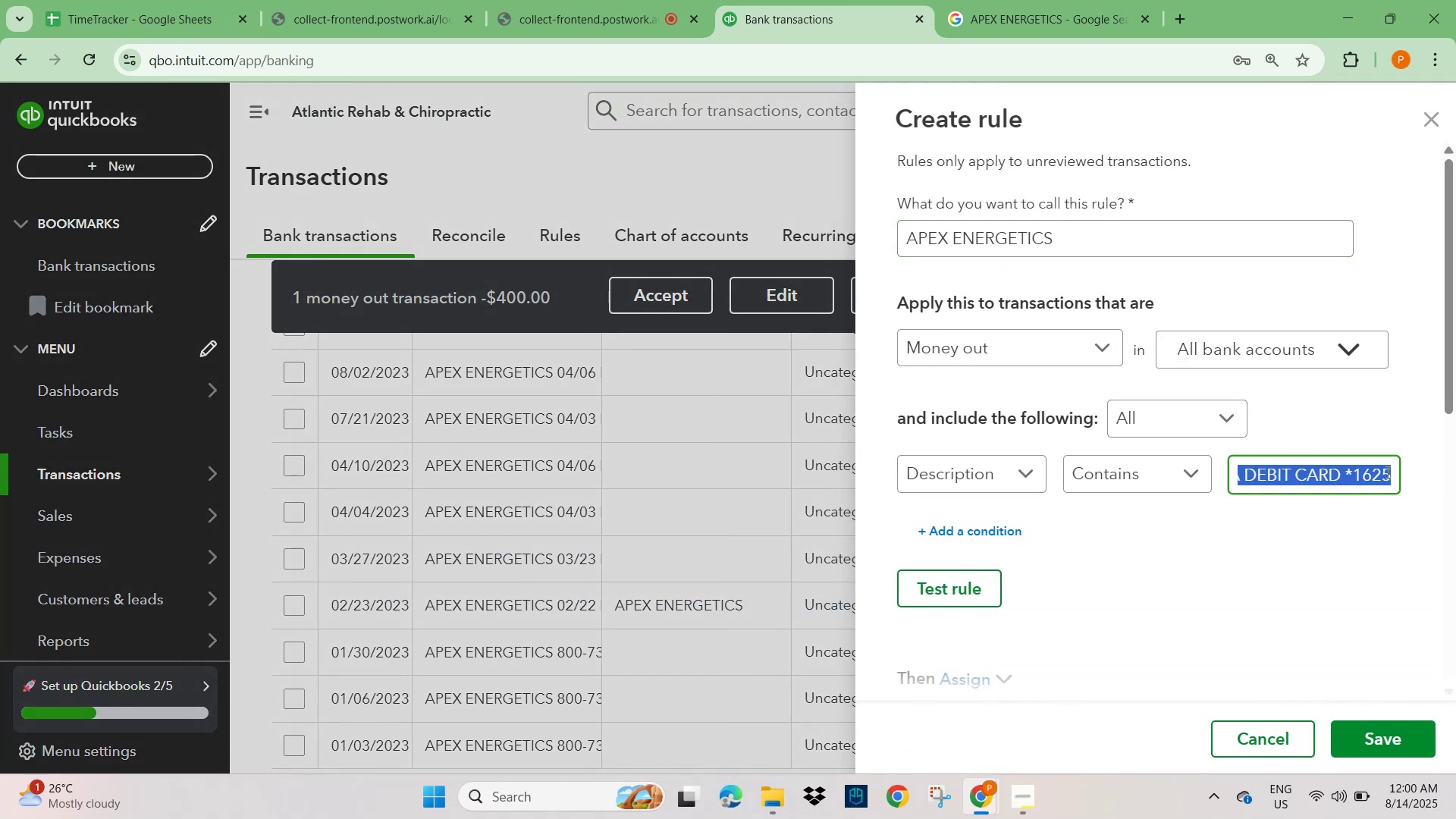 
key(Backspace)
 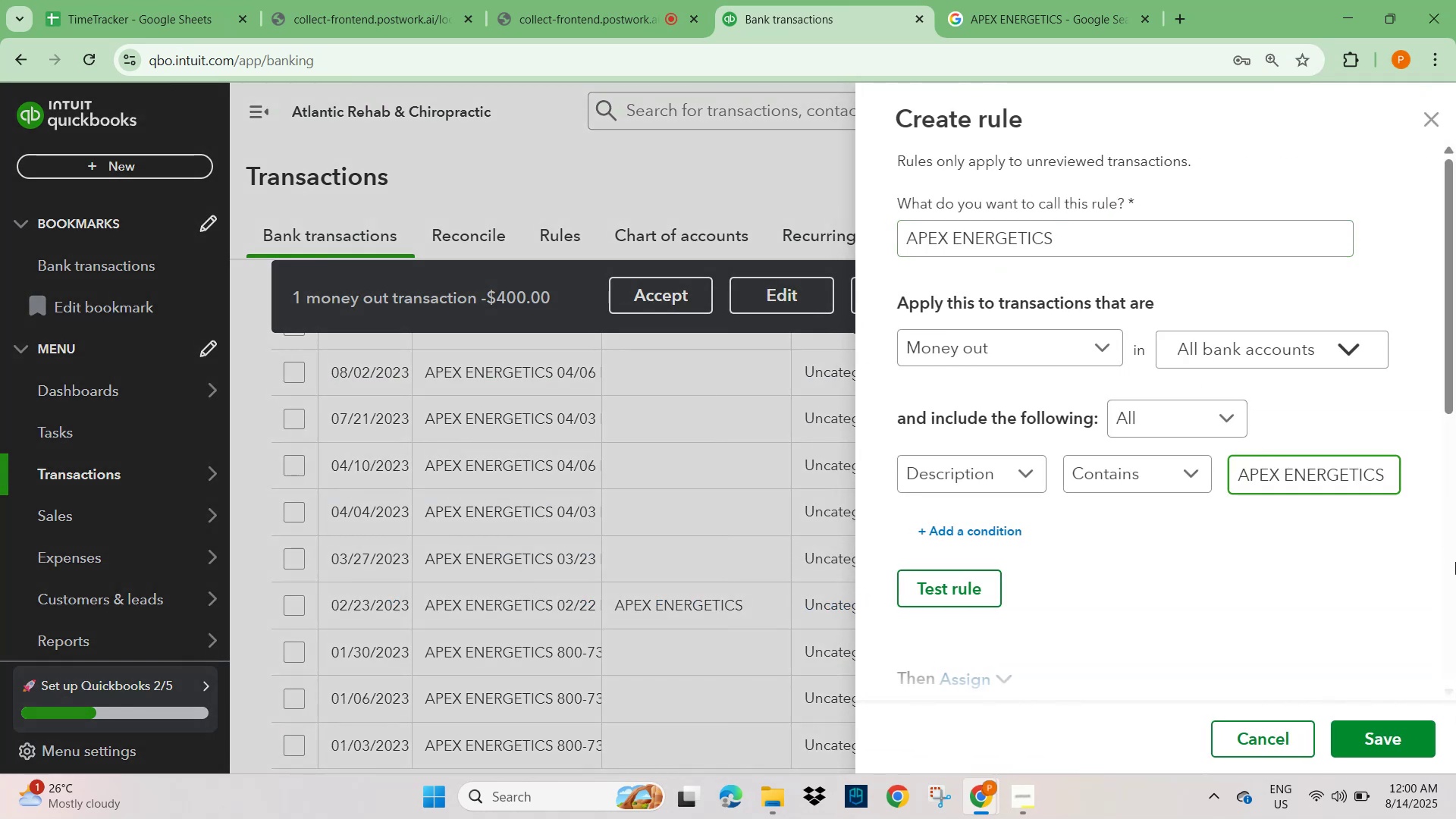 
left_click([1341, 566])
 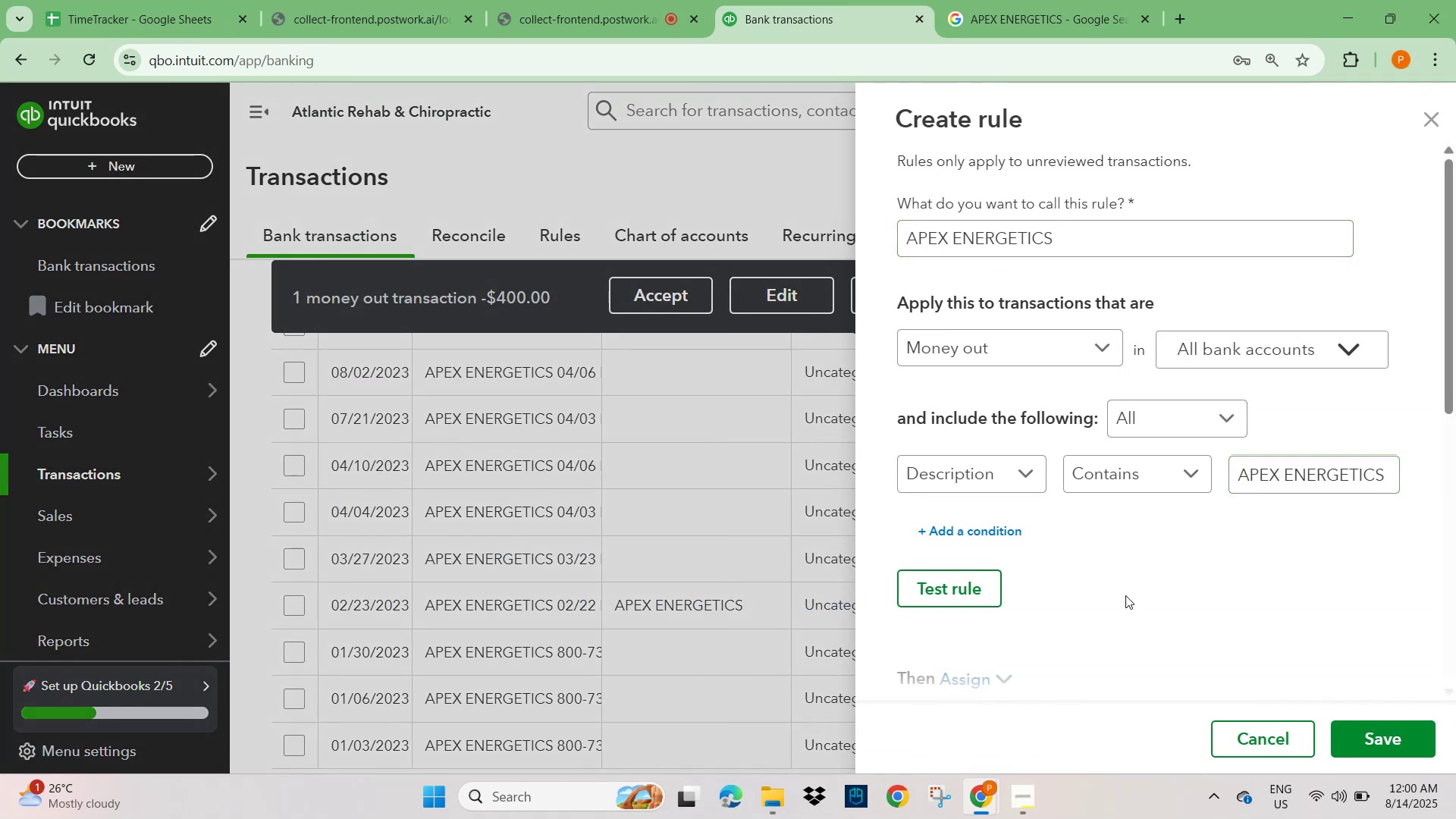 
scroll: coordinate [1117, 595], scroll_direction: down, amount: 4.0
 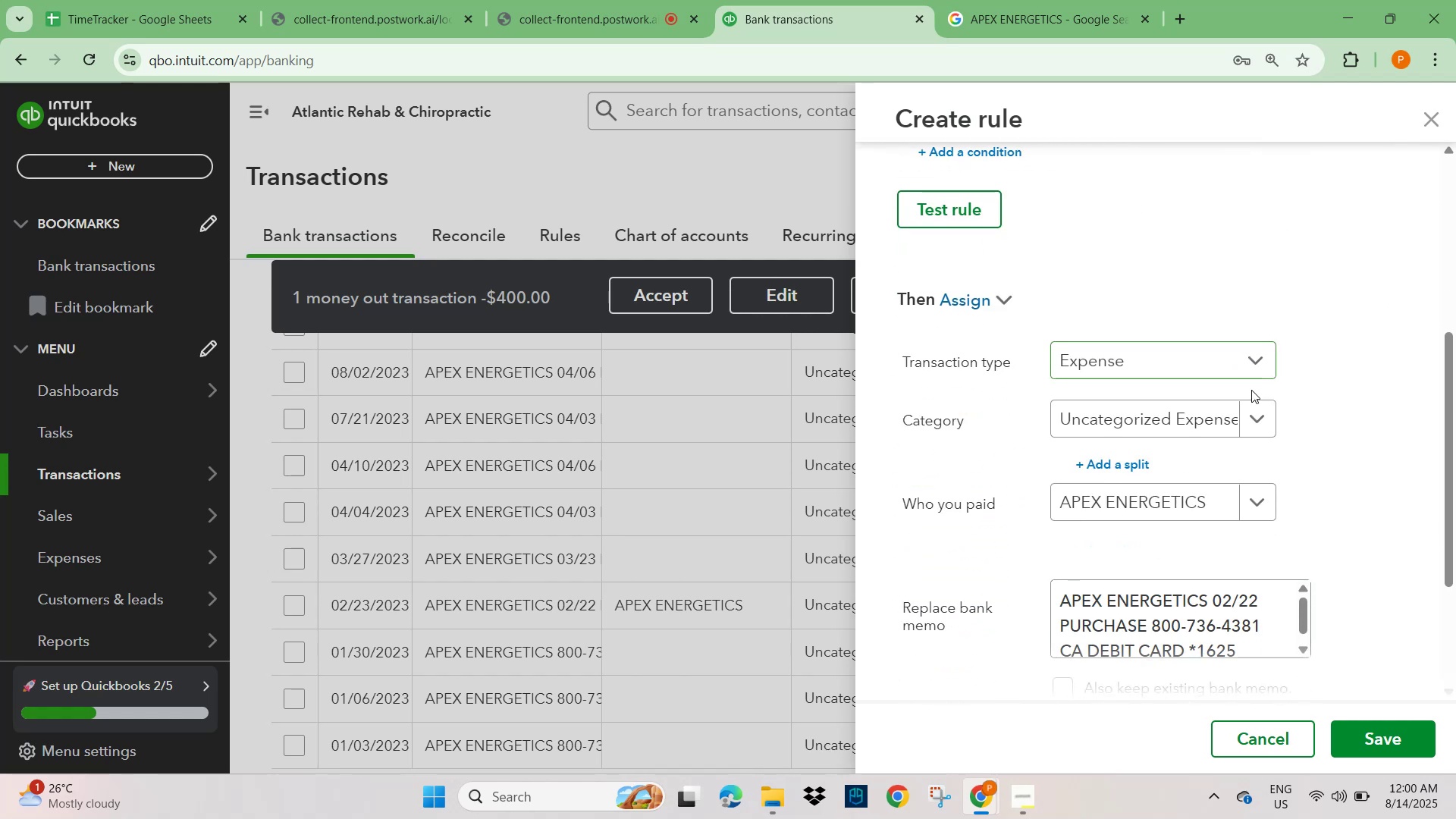 
left_click([1255, 420])
 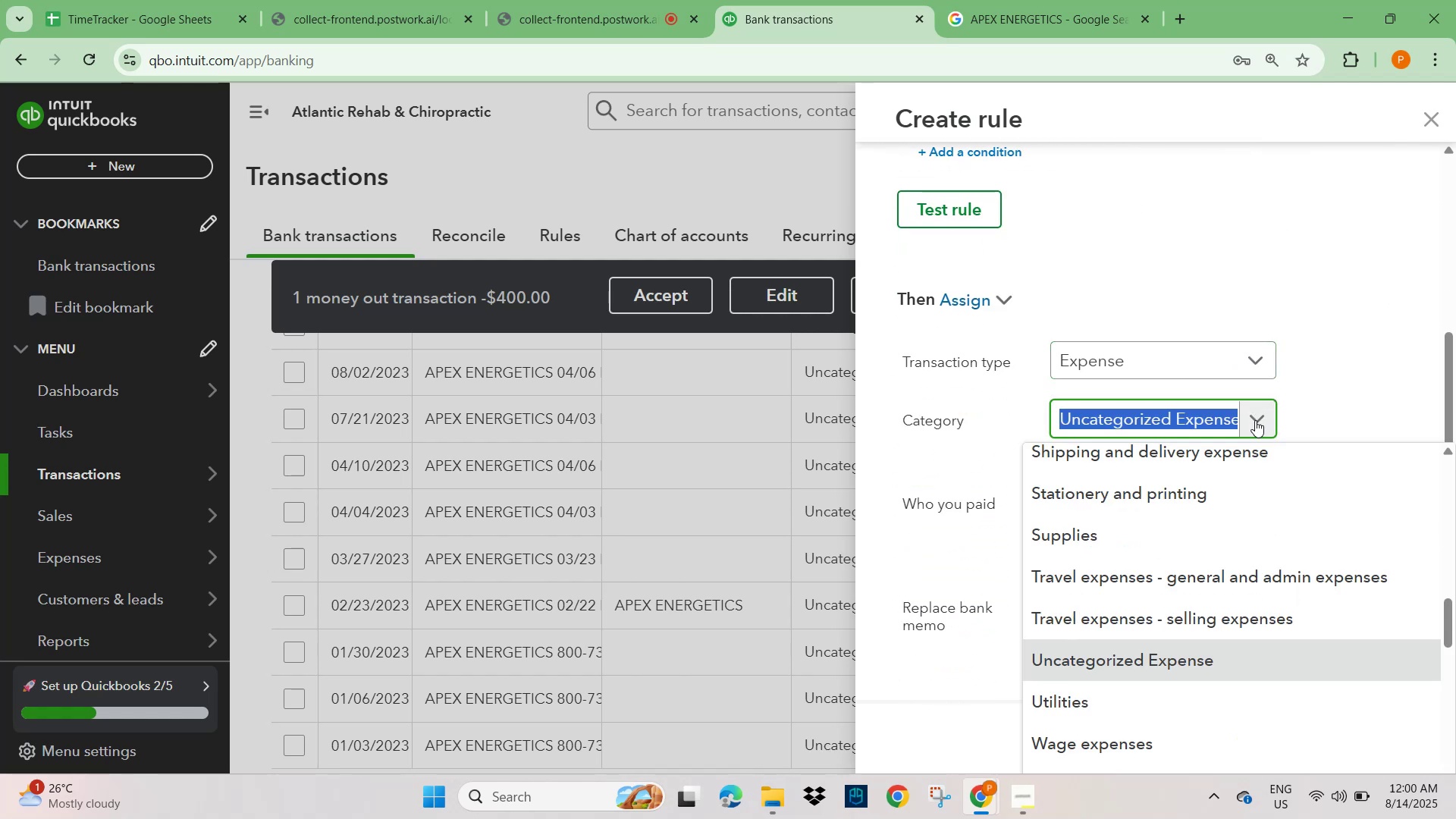 
type(supplie)
 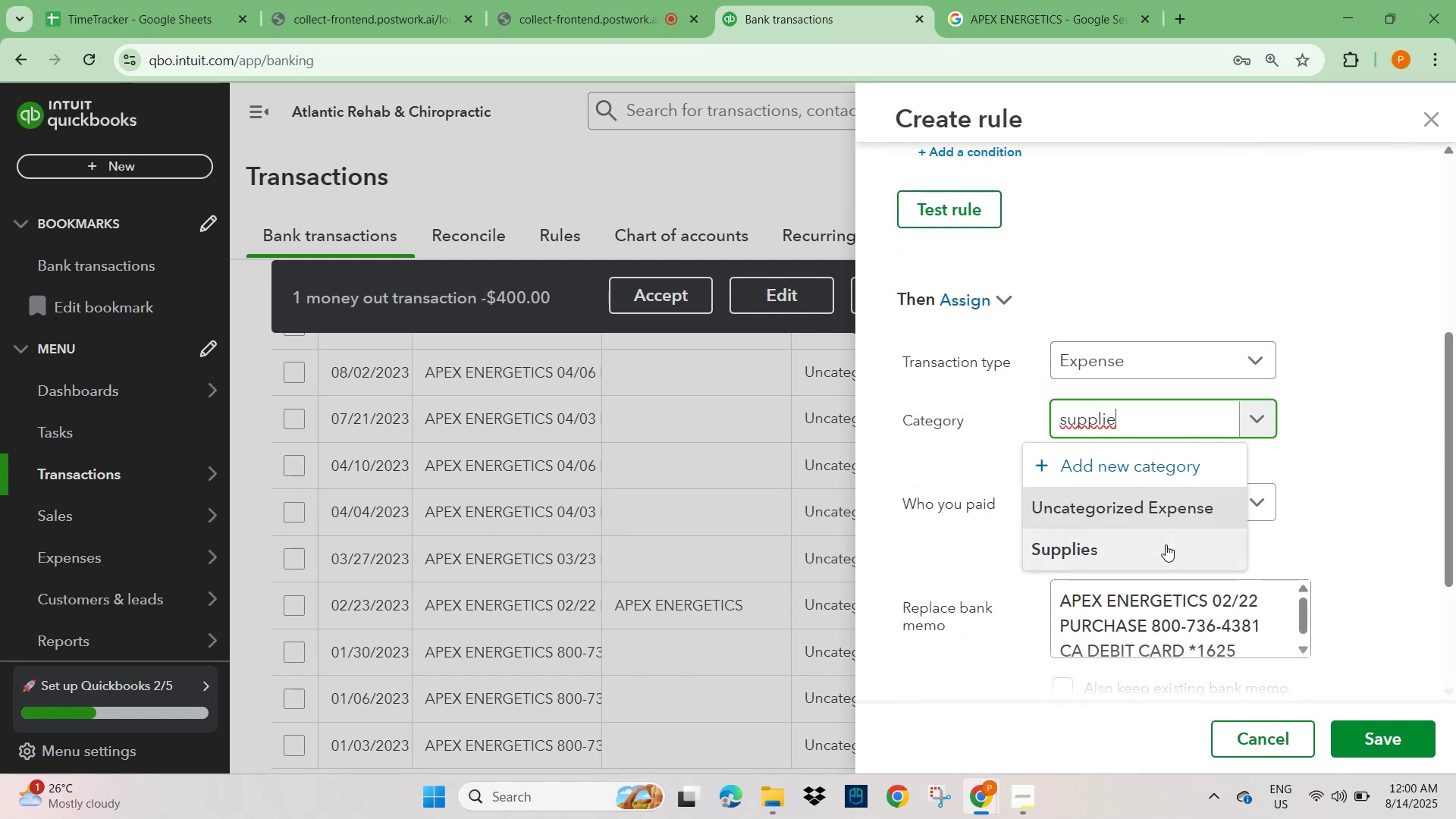 
left_click([1123, 552])
 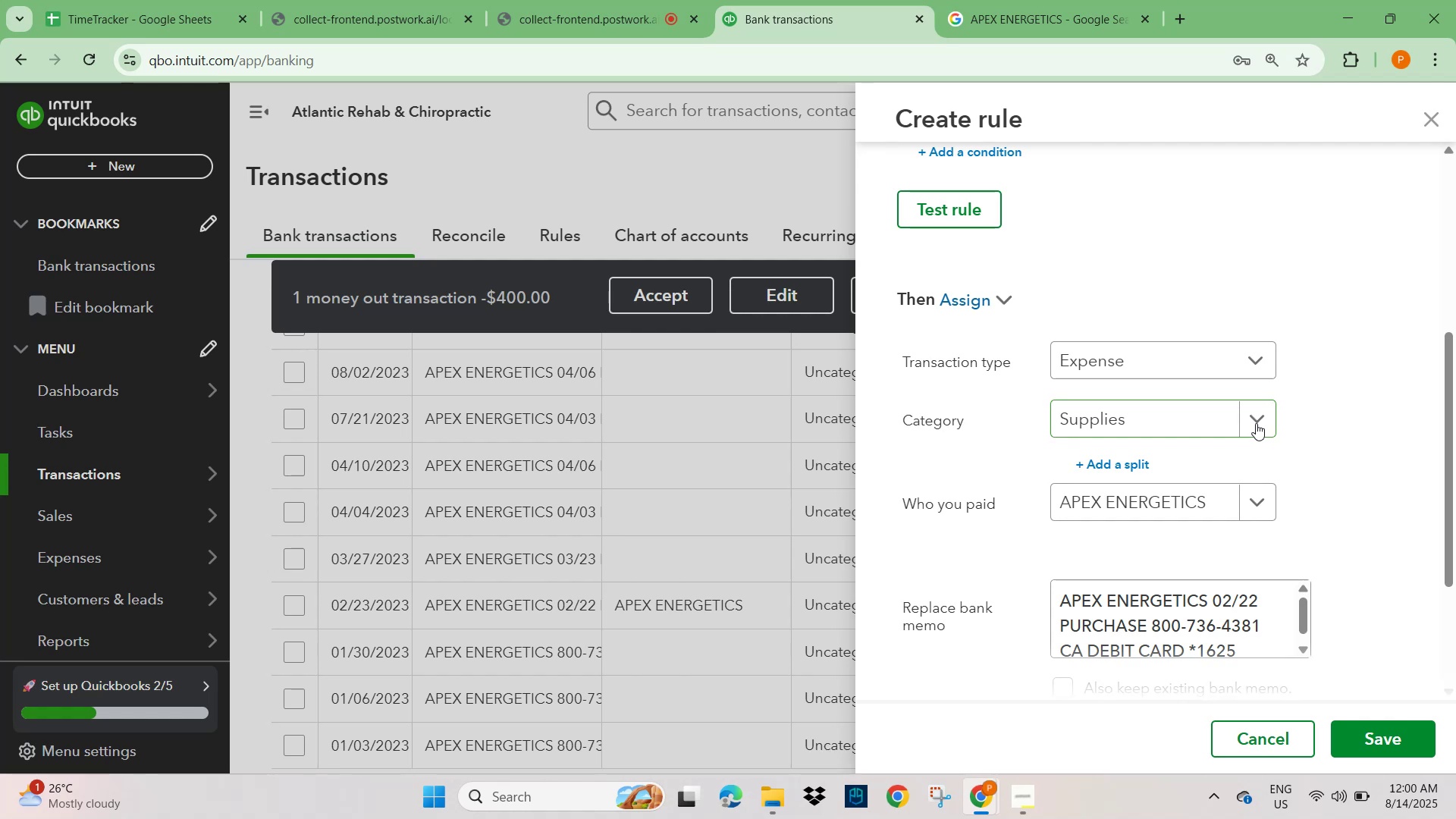 
wait(6.26)
 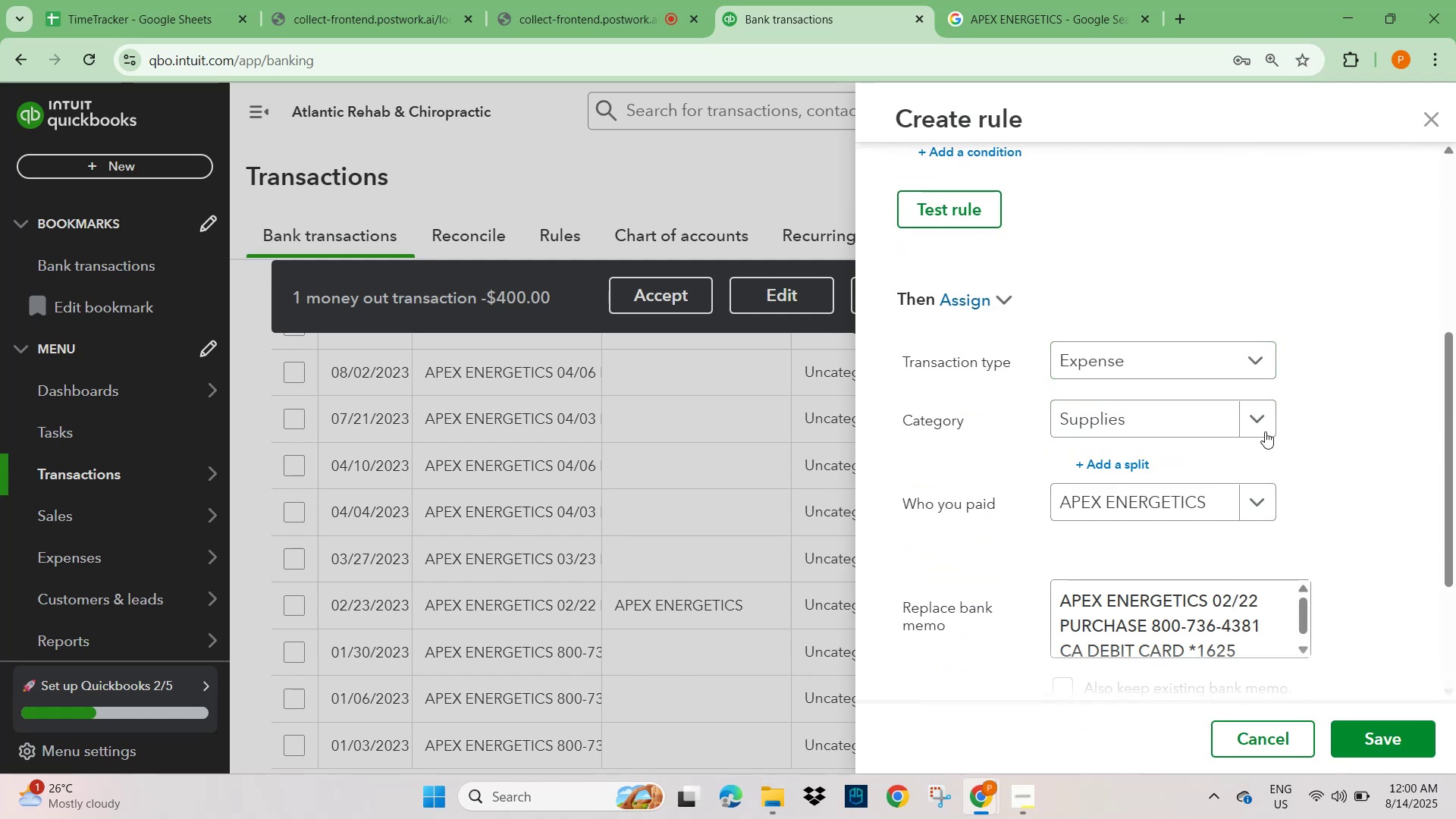 
left_click([1256, 423])
 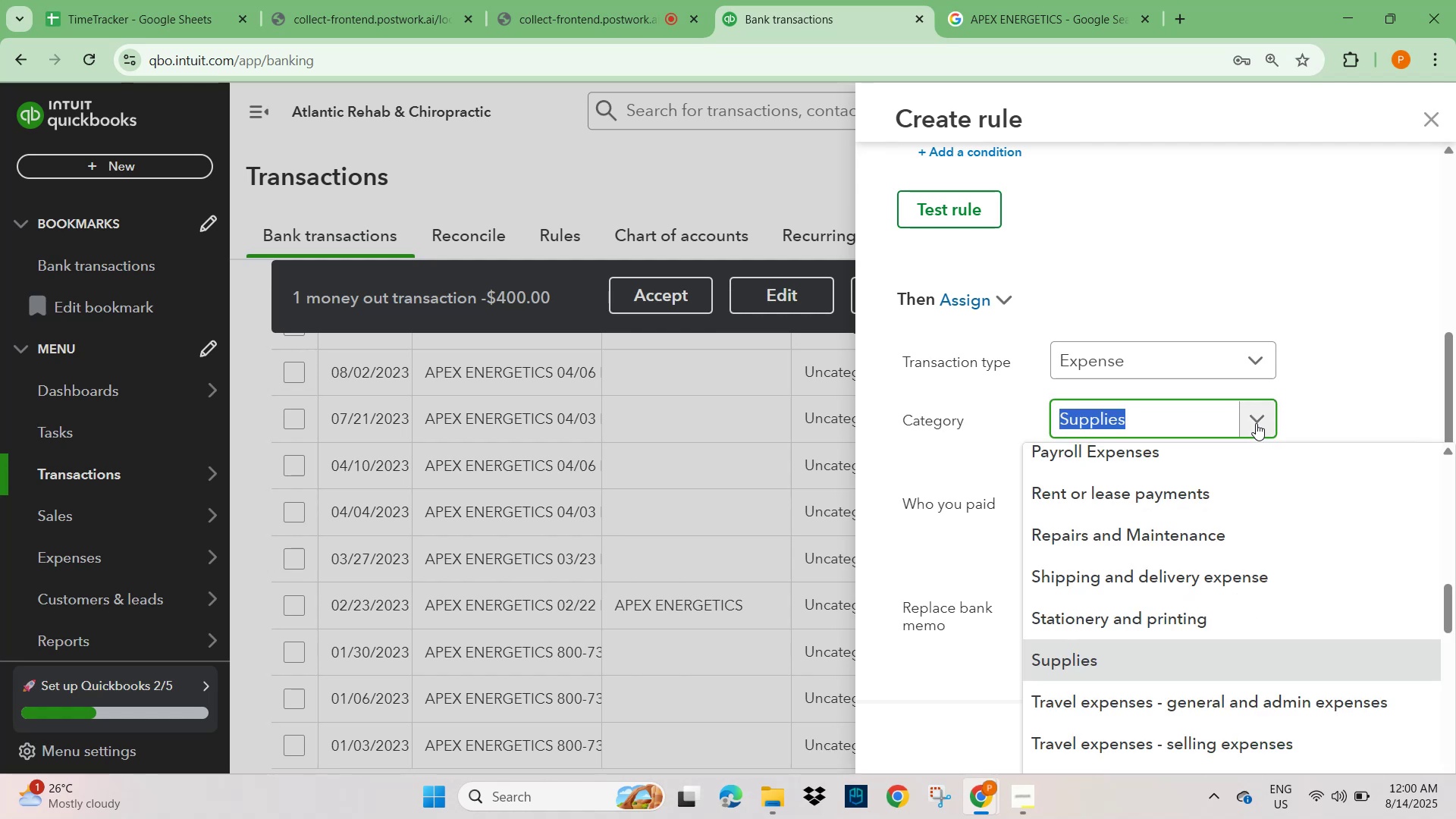 
scroll: coordinate [1301, 563], scroll_direction: up, amount: 18.0
 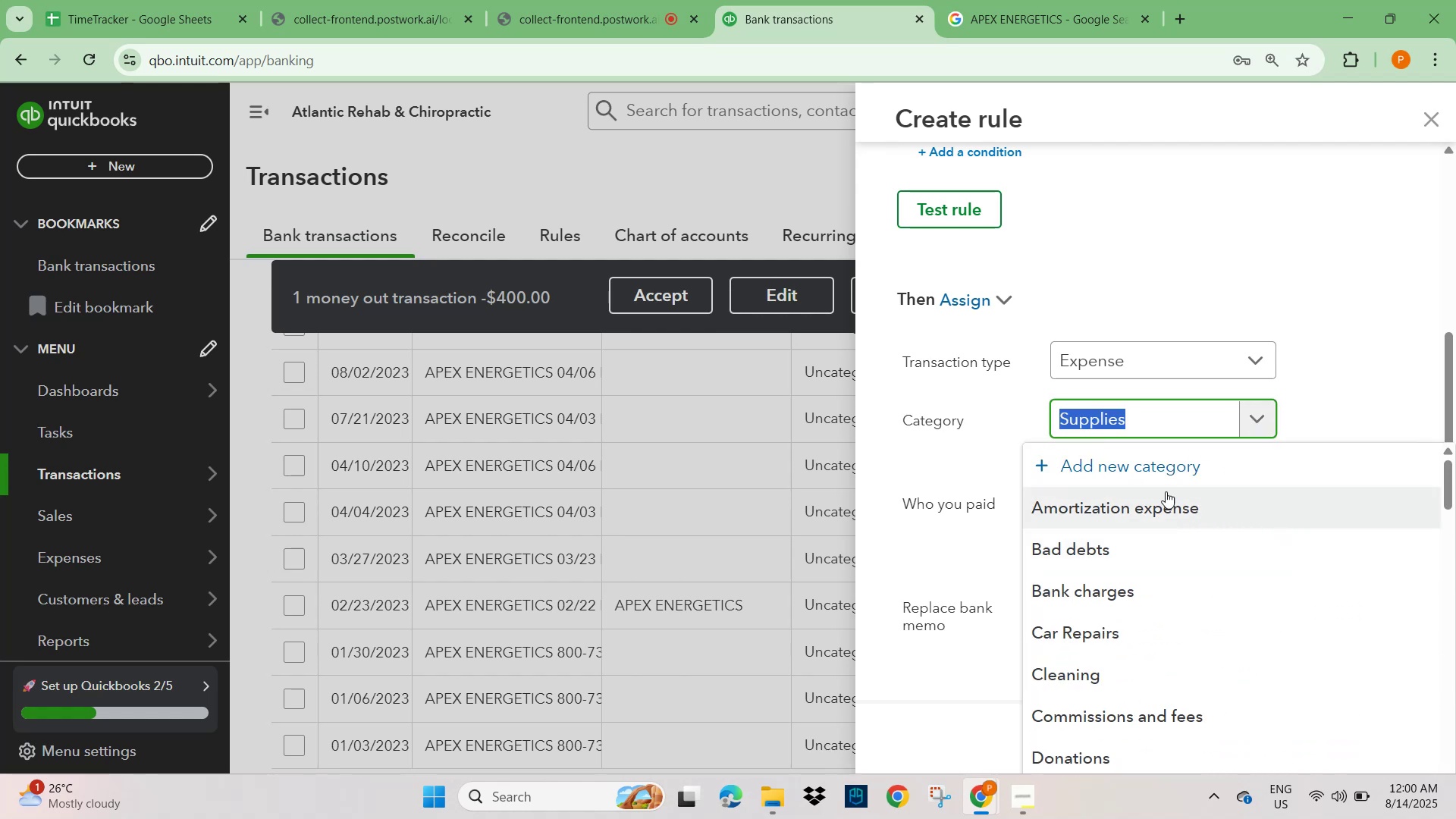 
left_click([1136, 474])
 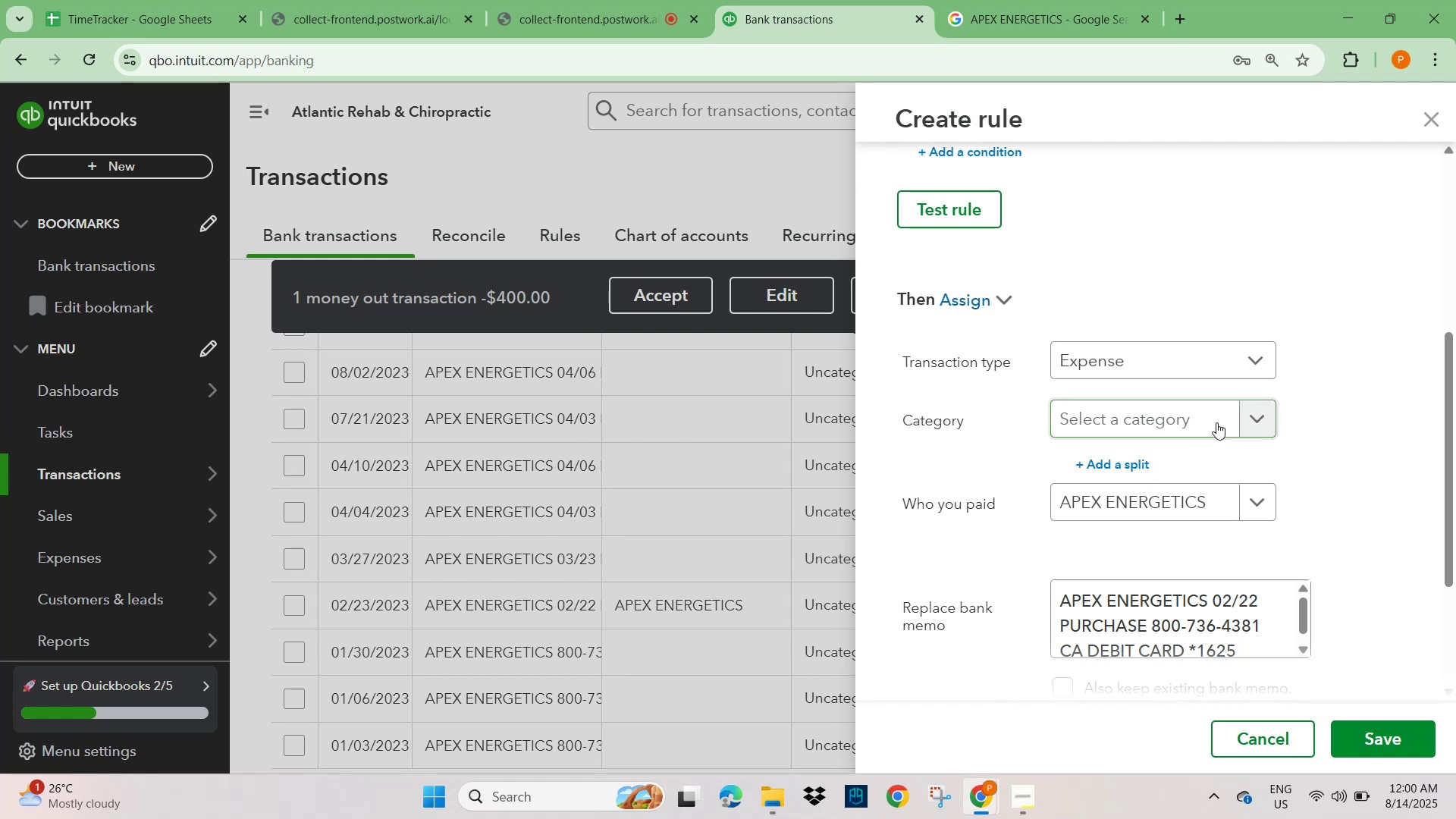 
left_click([1251, 413])
 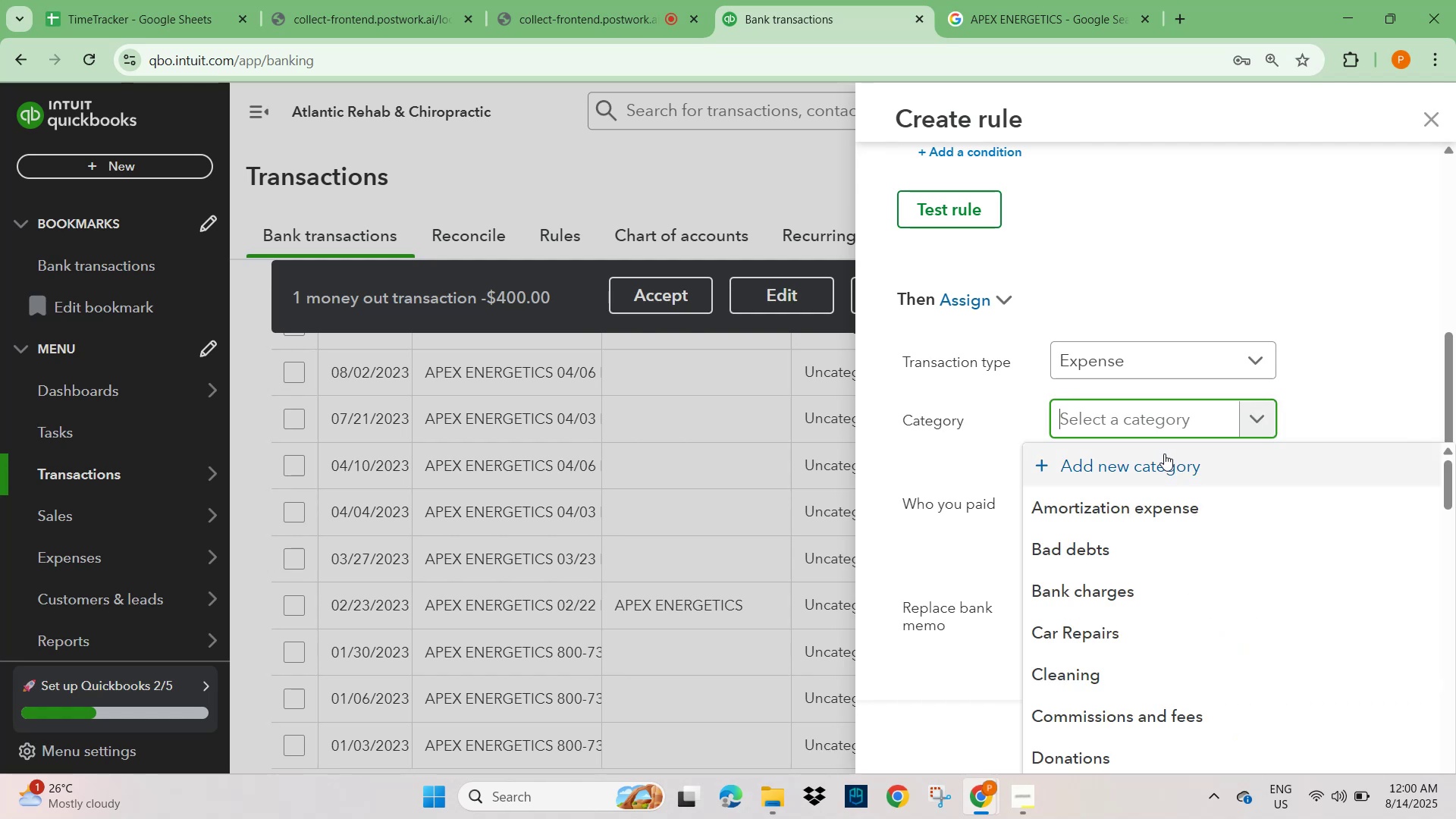 
left_click([1103, 463])
 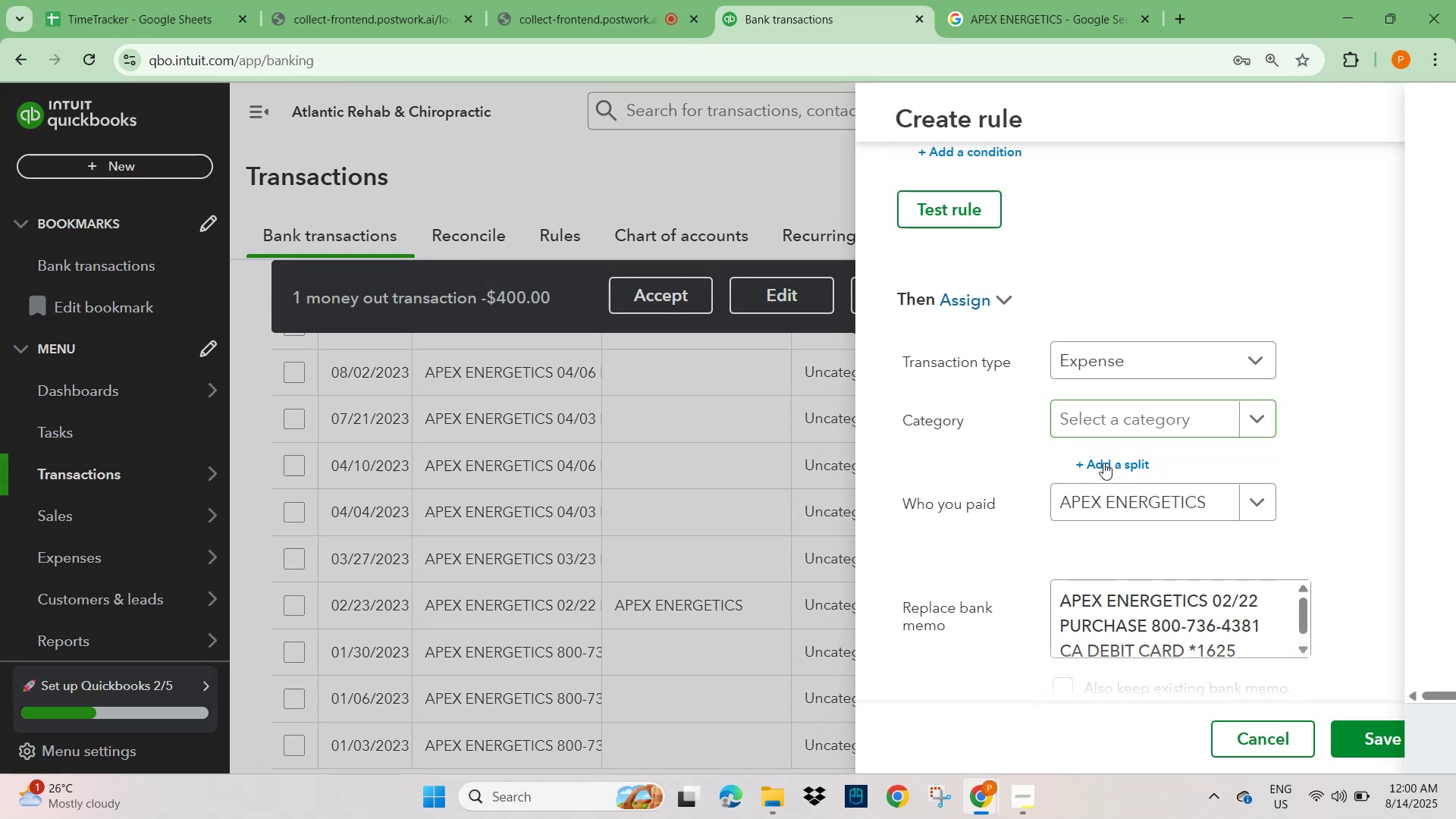 
type(Medical Supplies)
 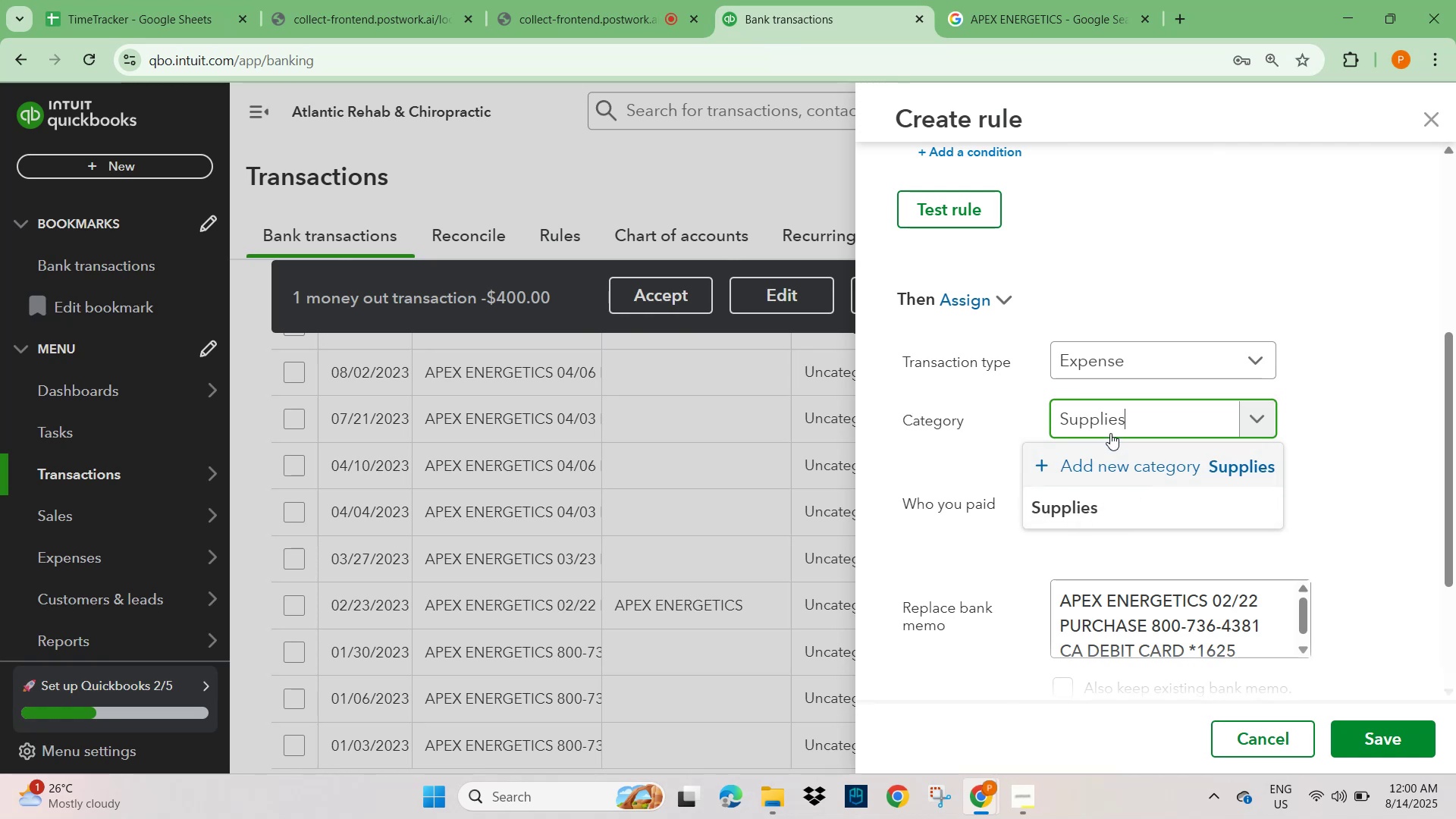 
left_click([1062, 419])
 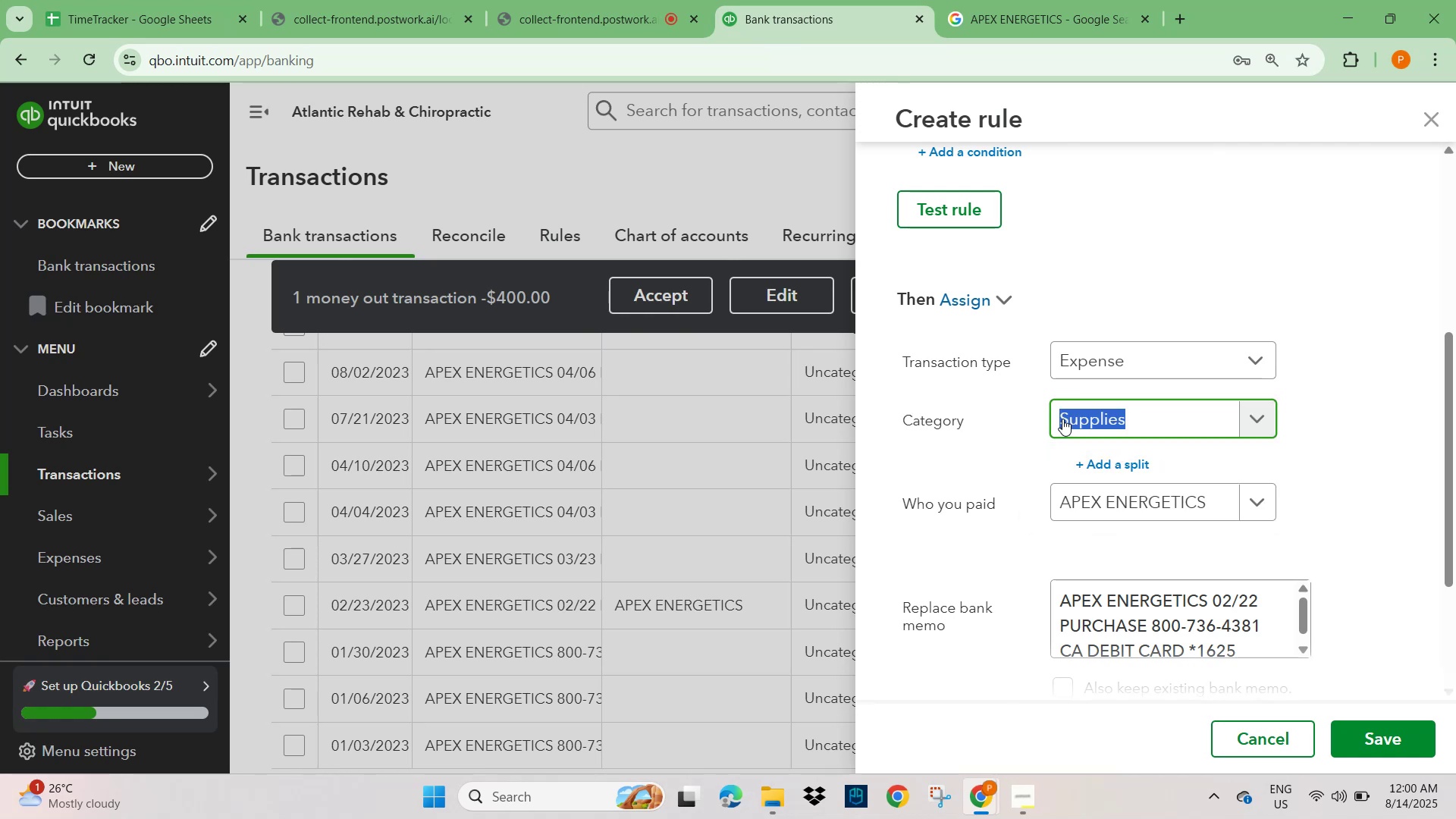 
left_click([1062, 419])
 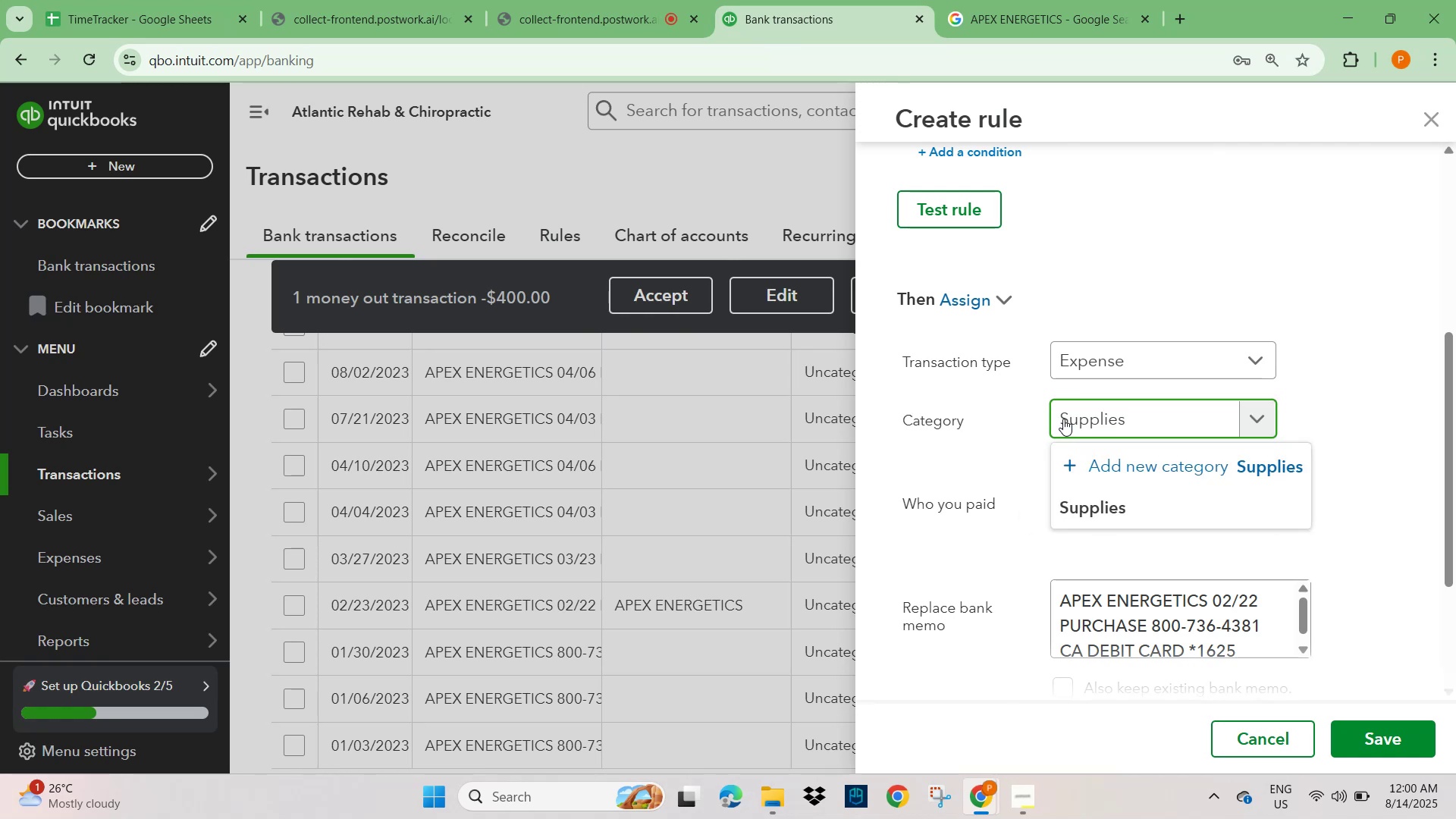 
type(Medical )
 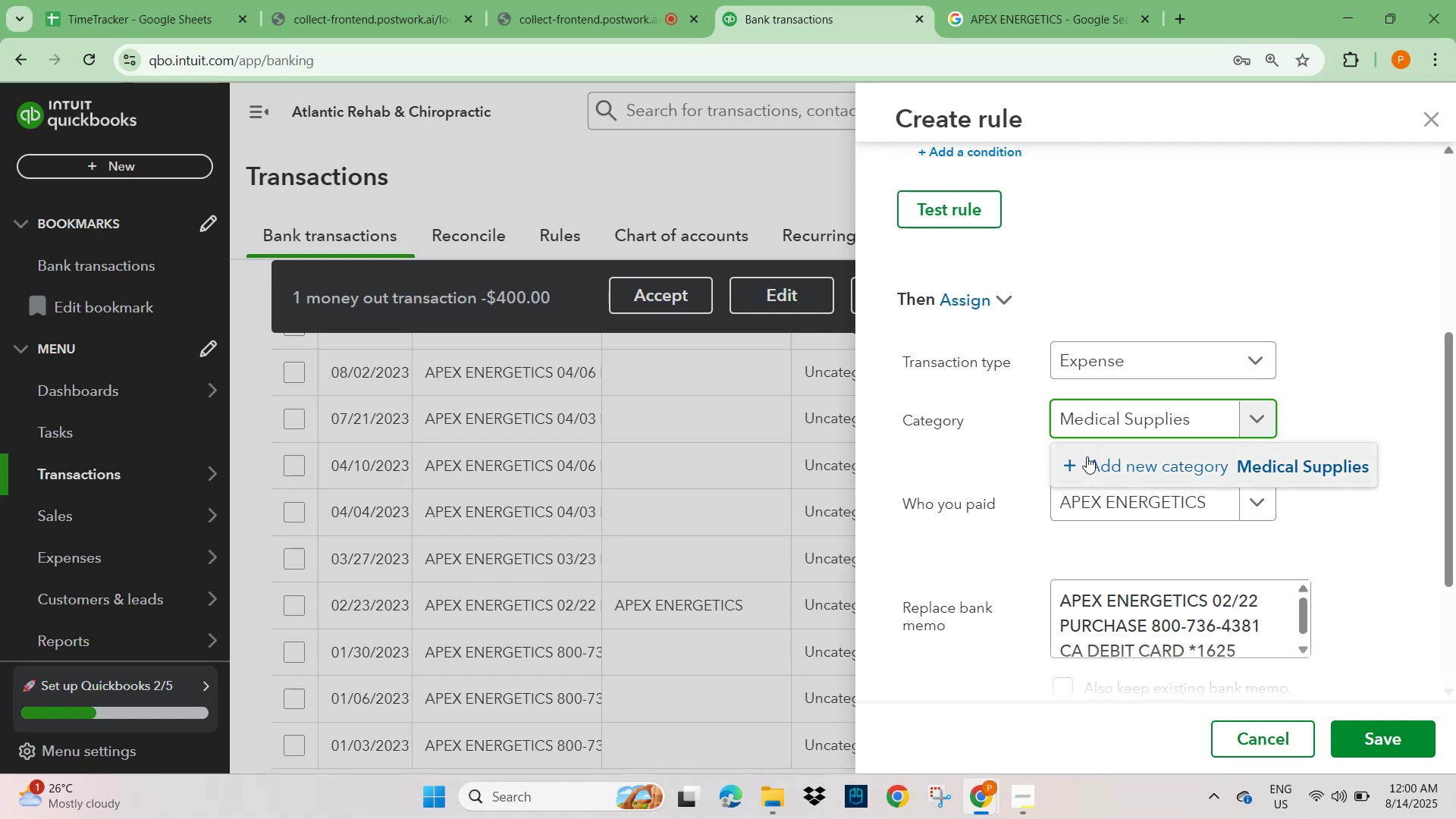 
wait(11.28)
 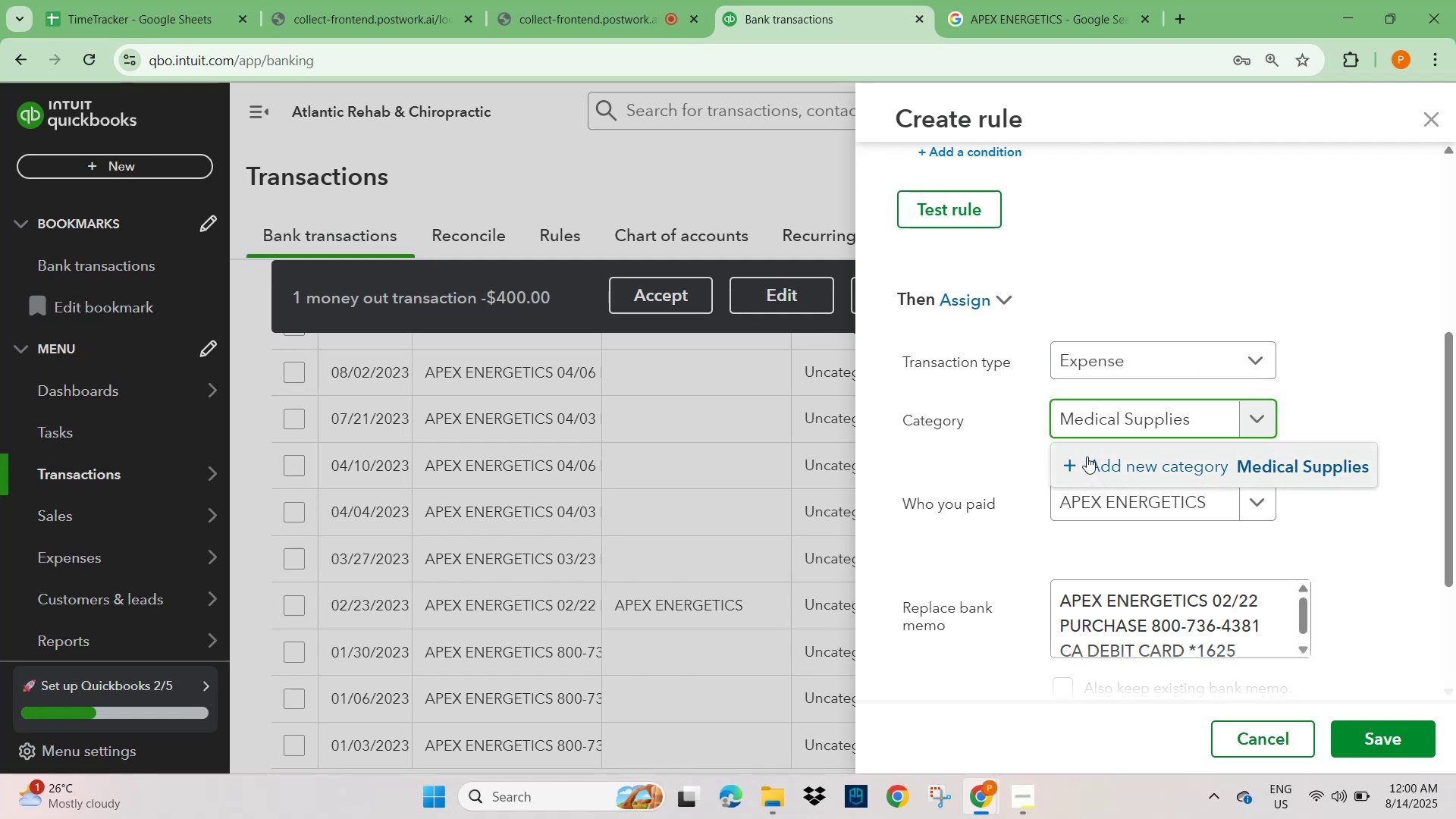 
left_click([1093, 467])
 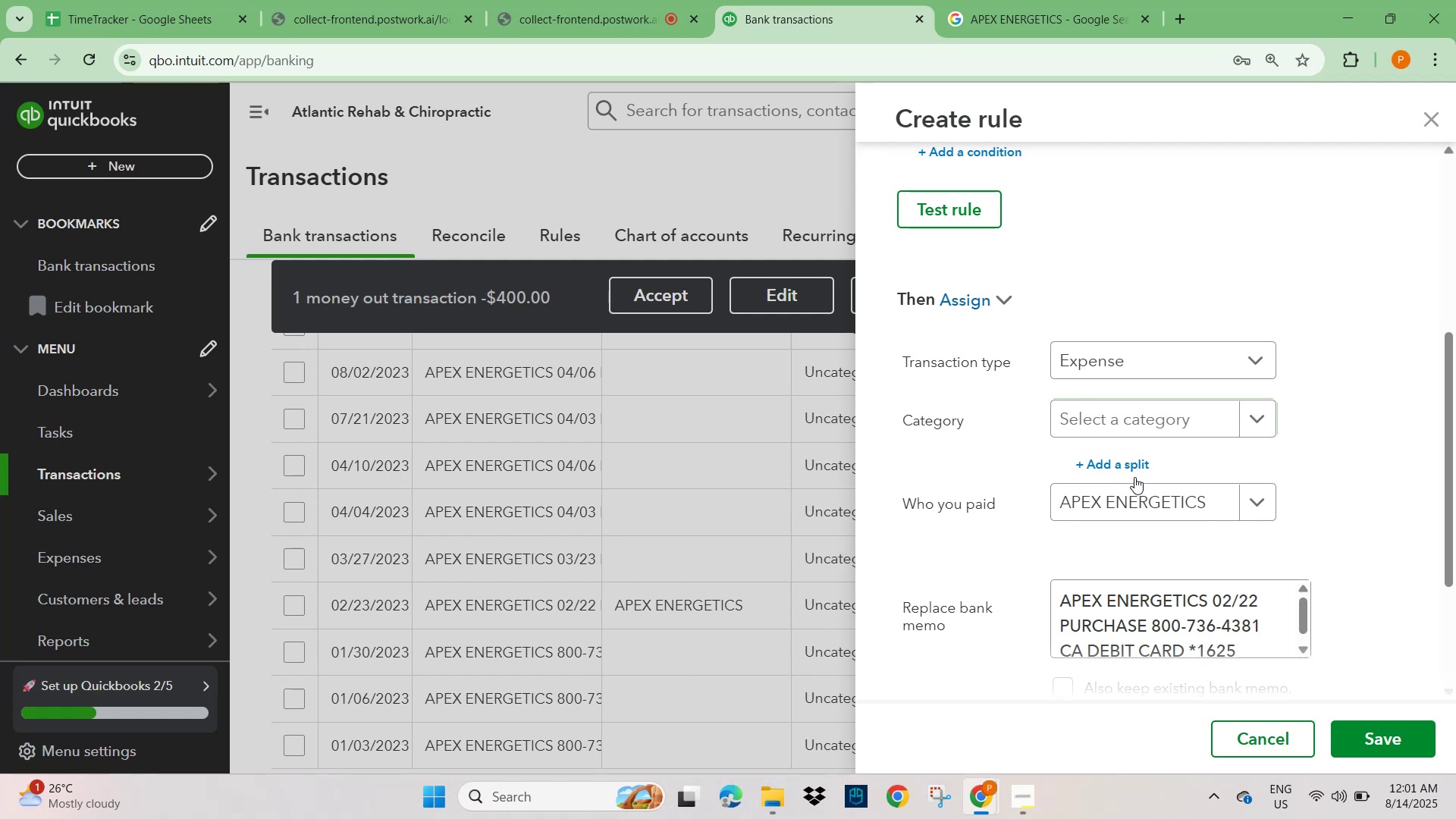 
wait(8.79)
 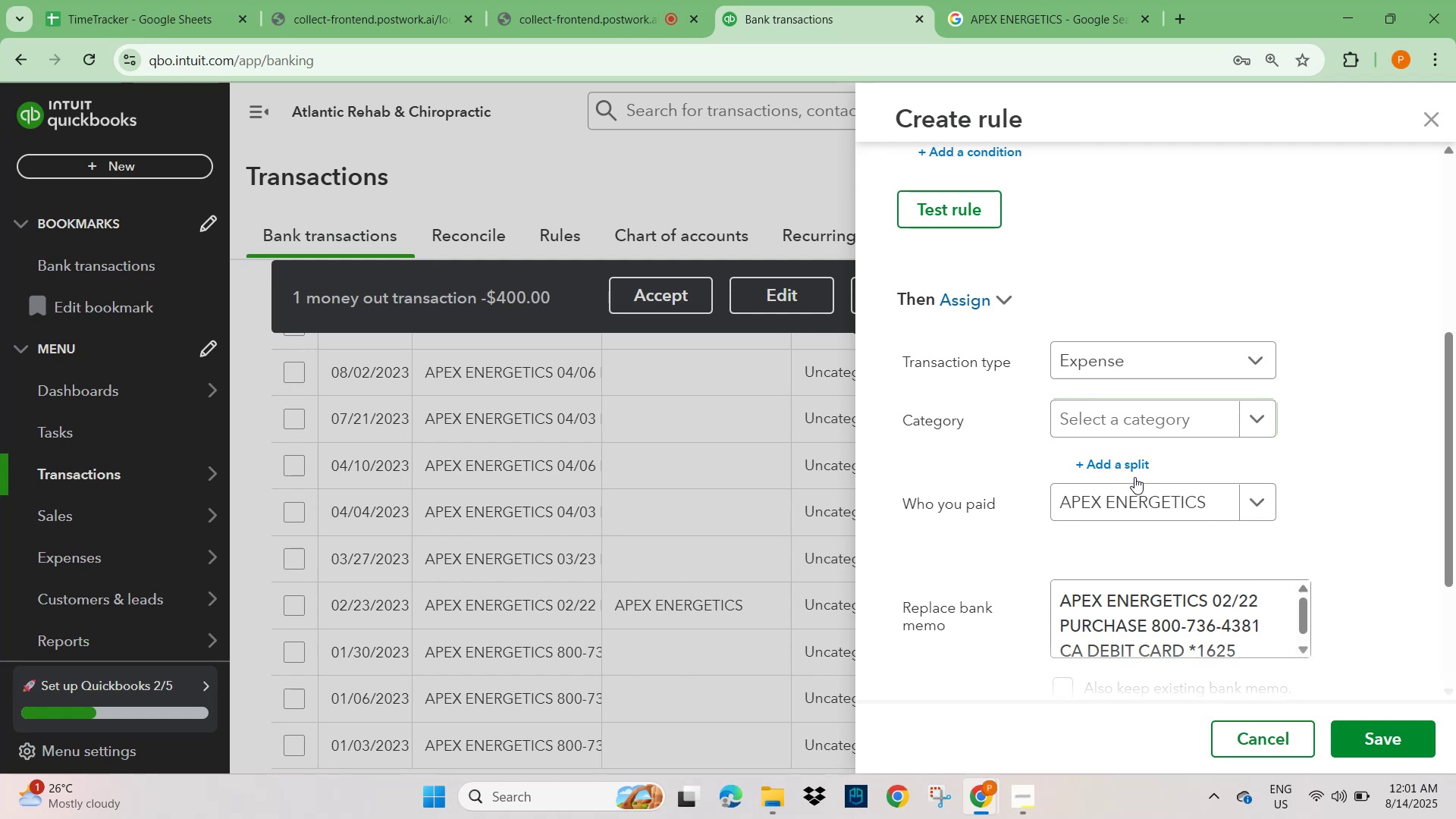 
left_click([1251, 745])
 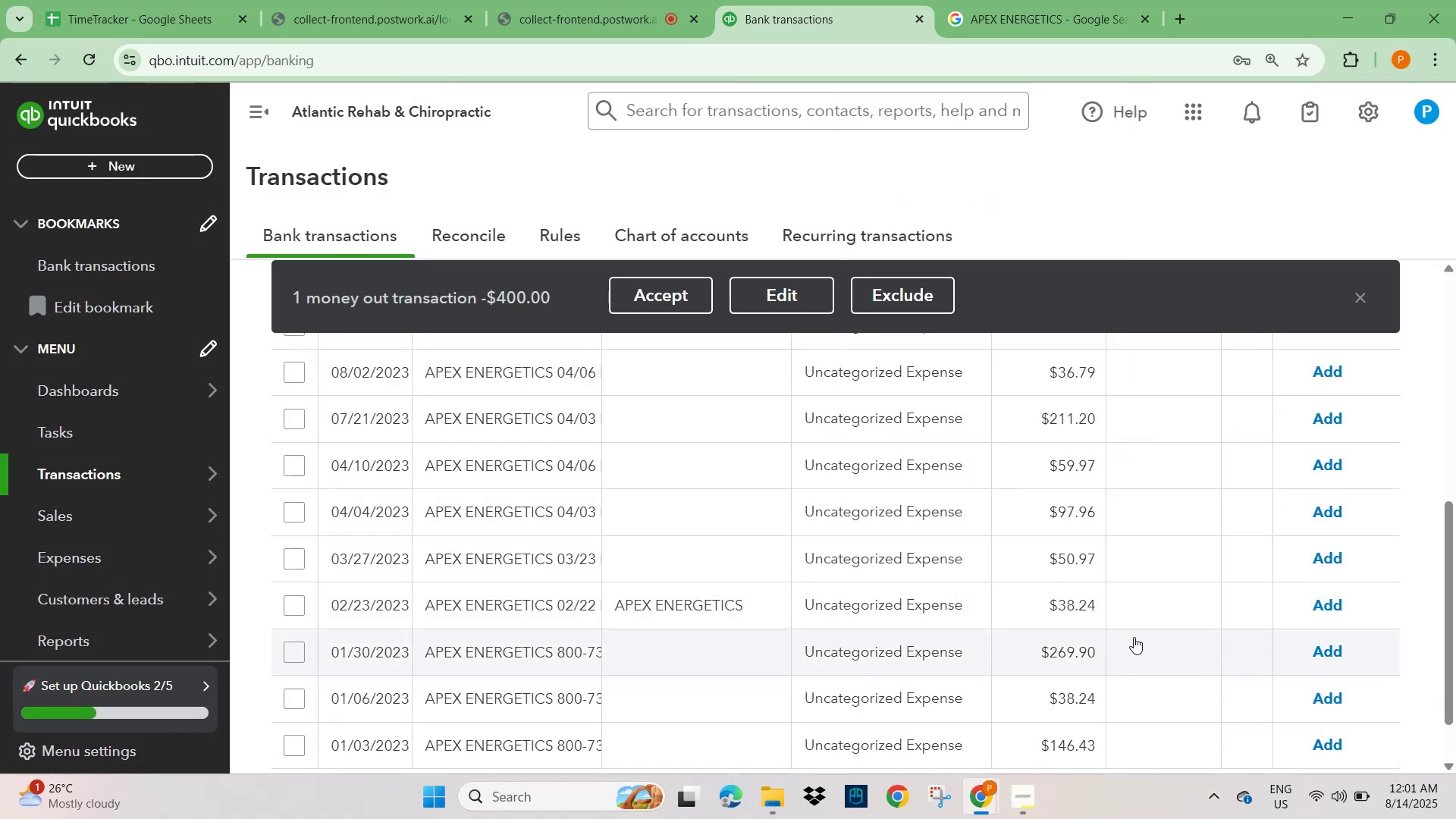 
scroll: coordinate [728, 537], scroll_direction: up, amount: 11.0
 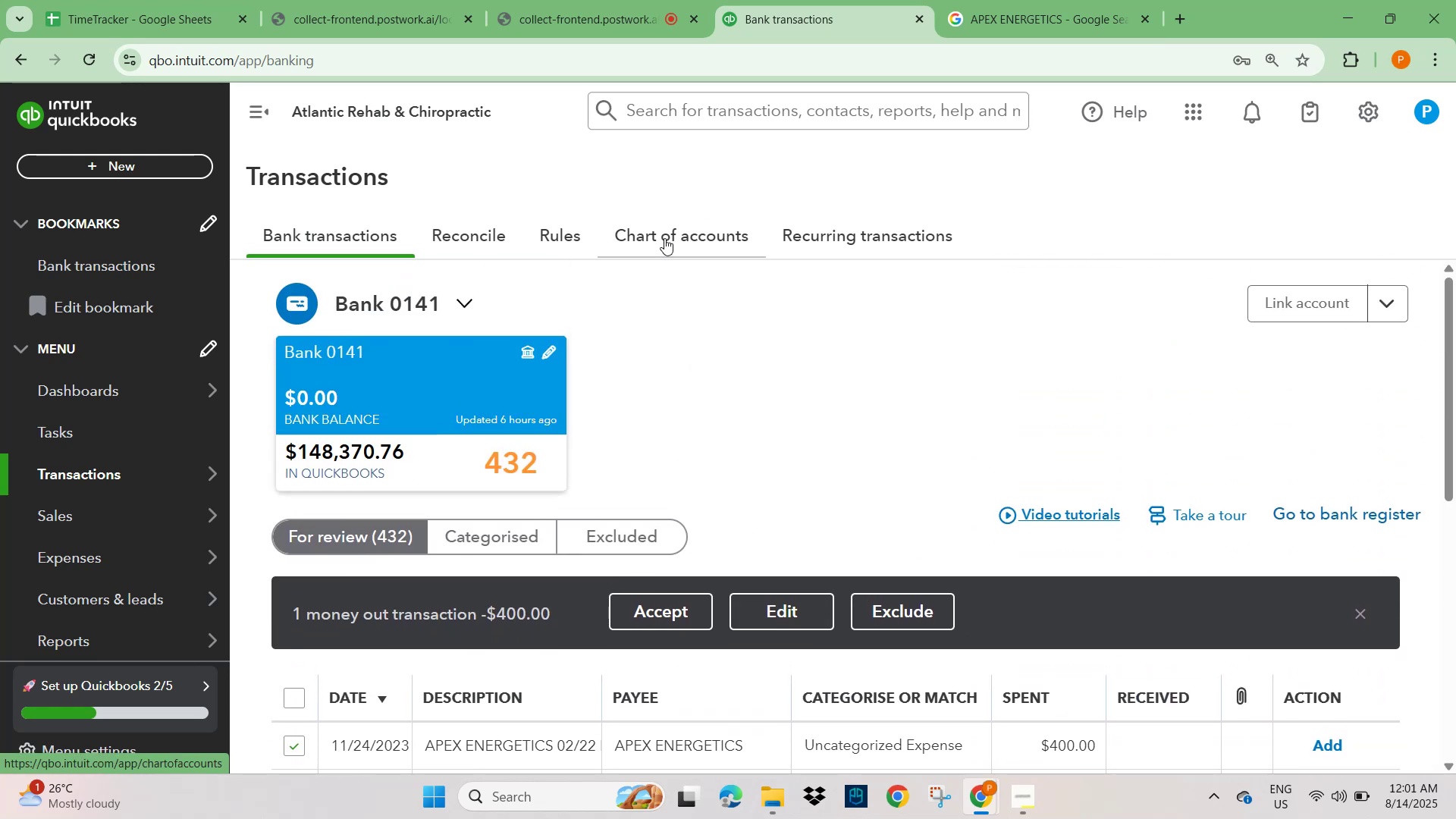 
left_click([664, 238])
 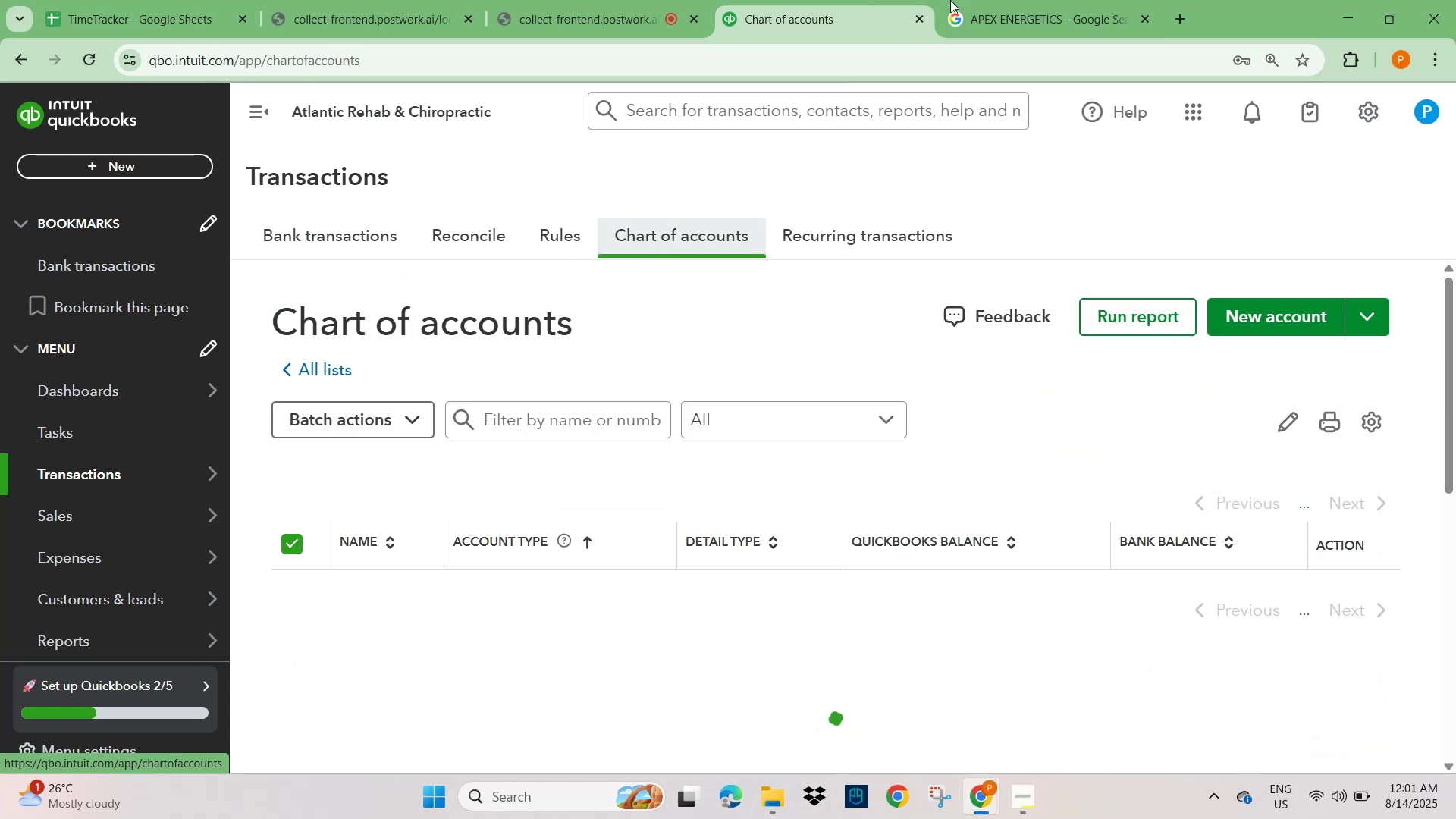 
left_click([1014, 11])
 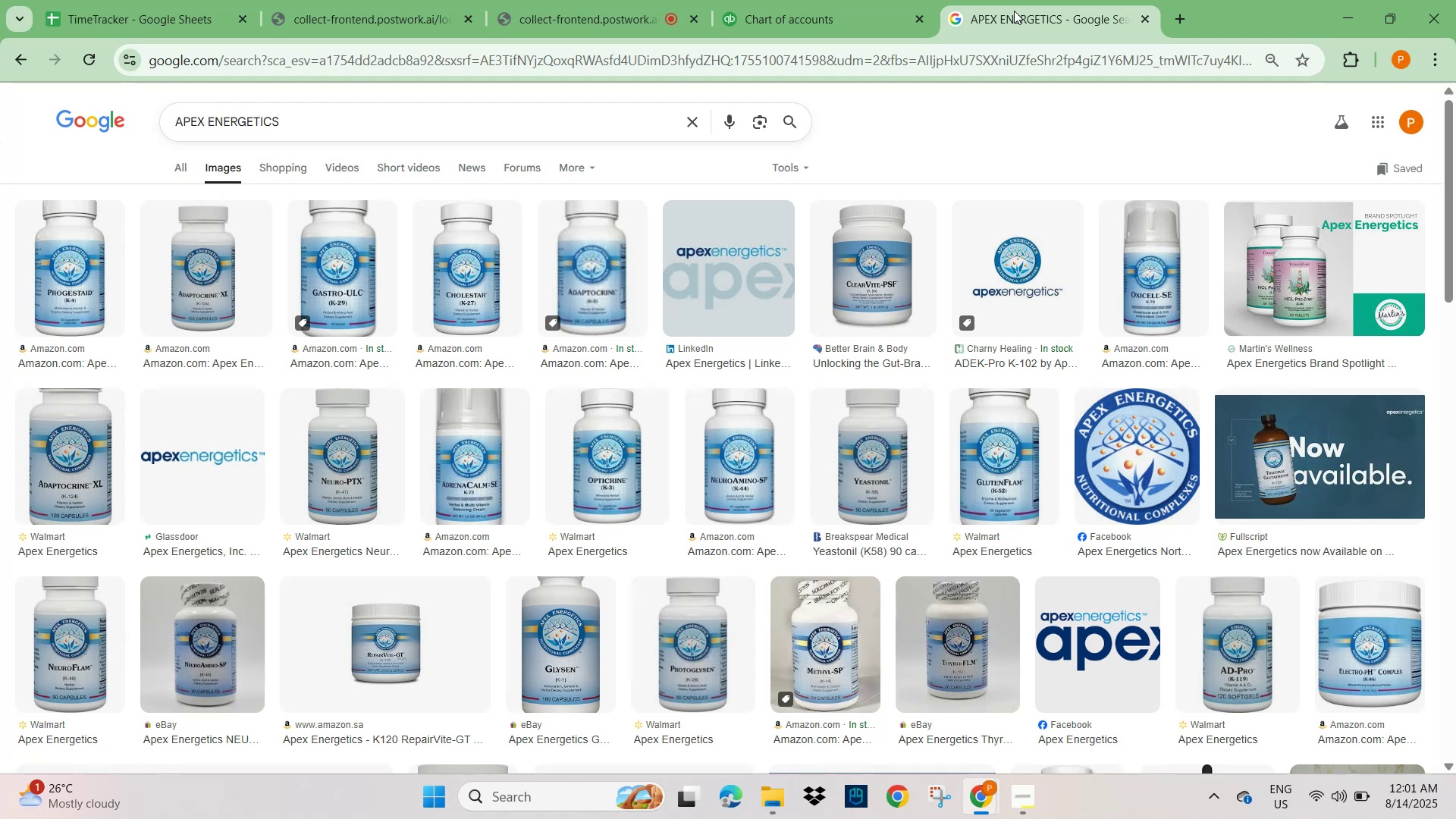 
wait(6.09)
 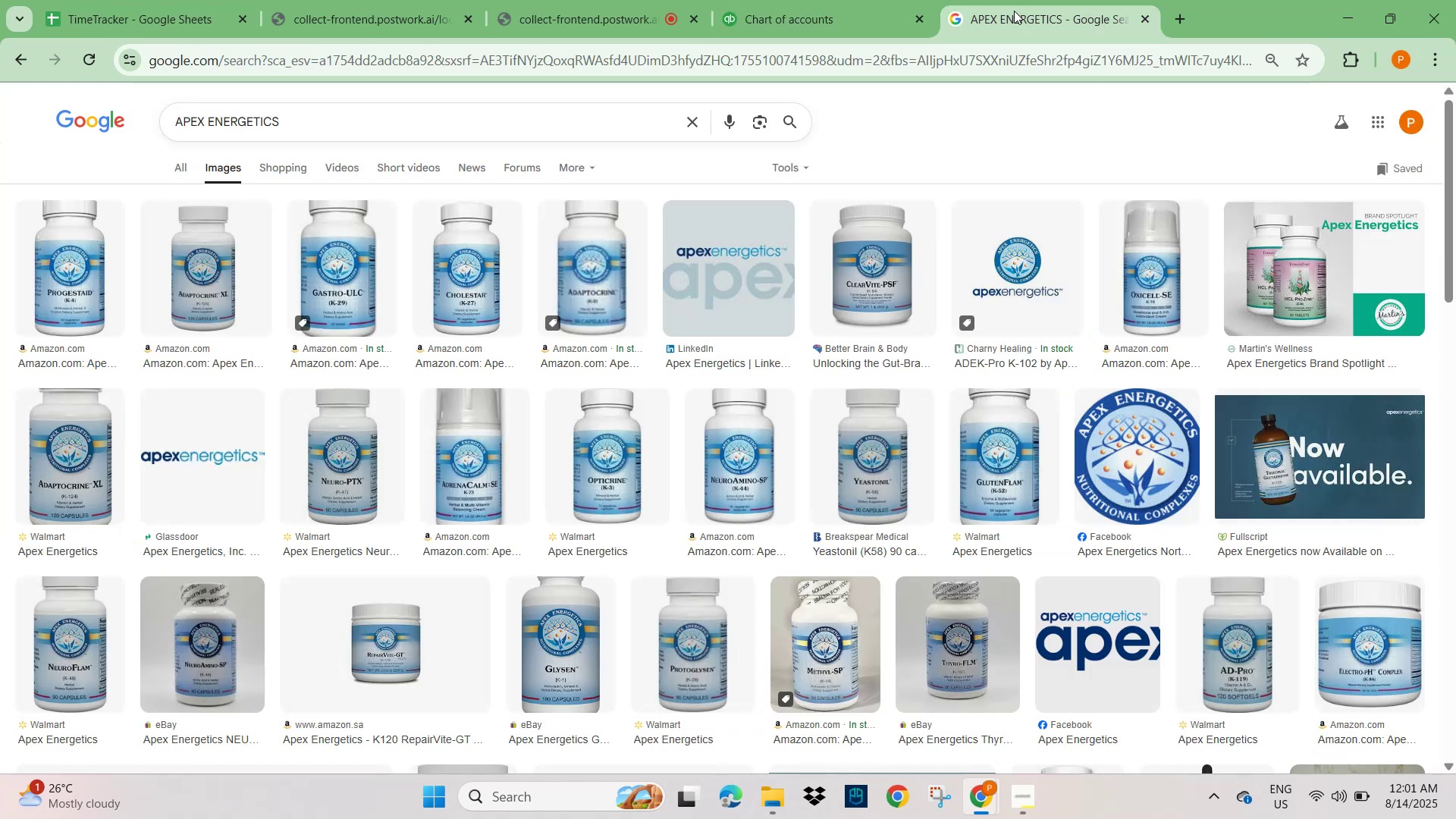 
left_click([783, 20])
 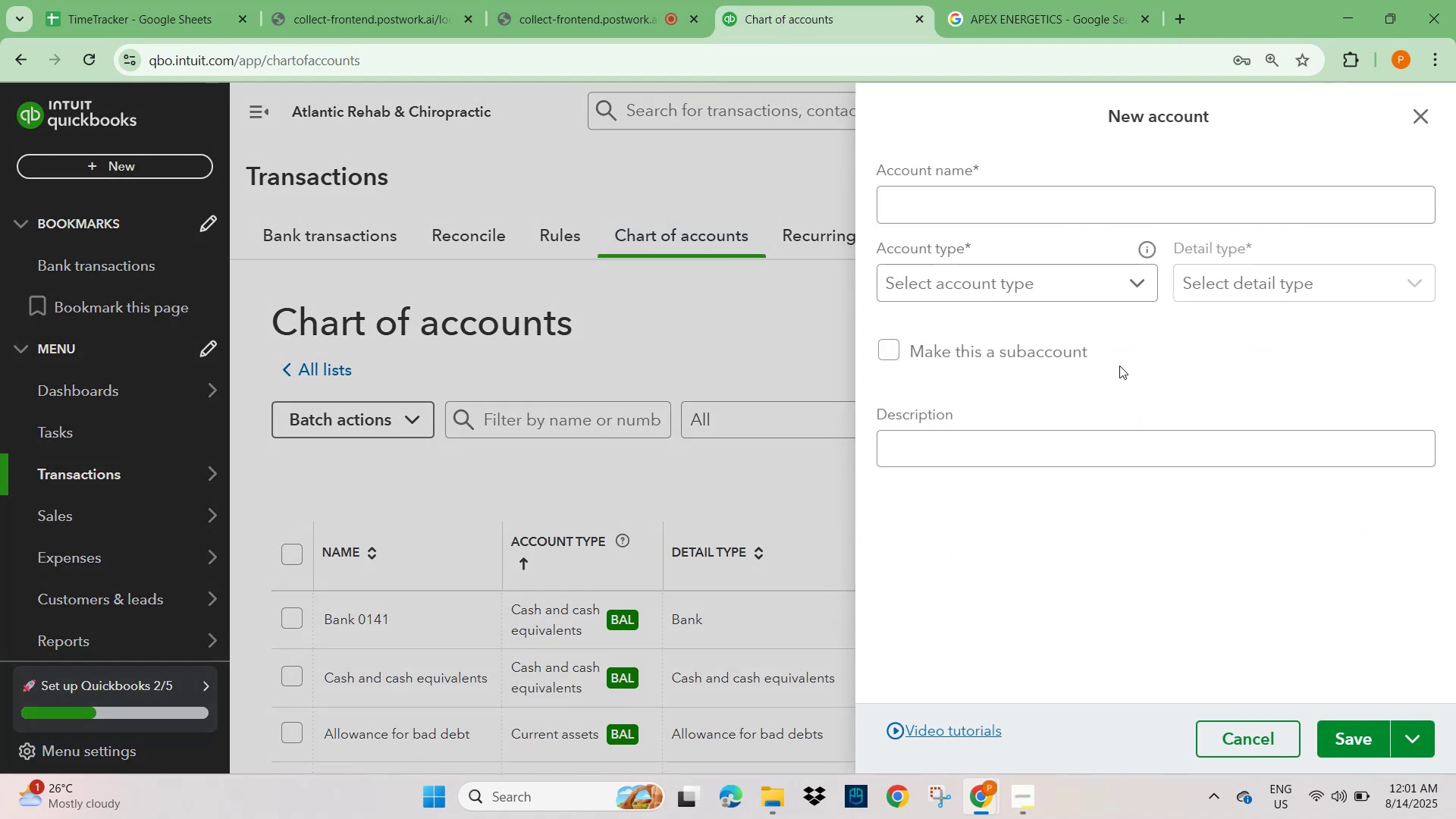 
left_click([949, 199])
 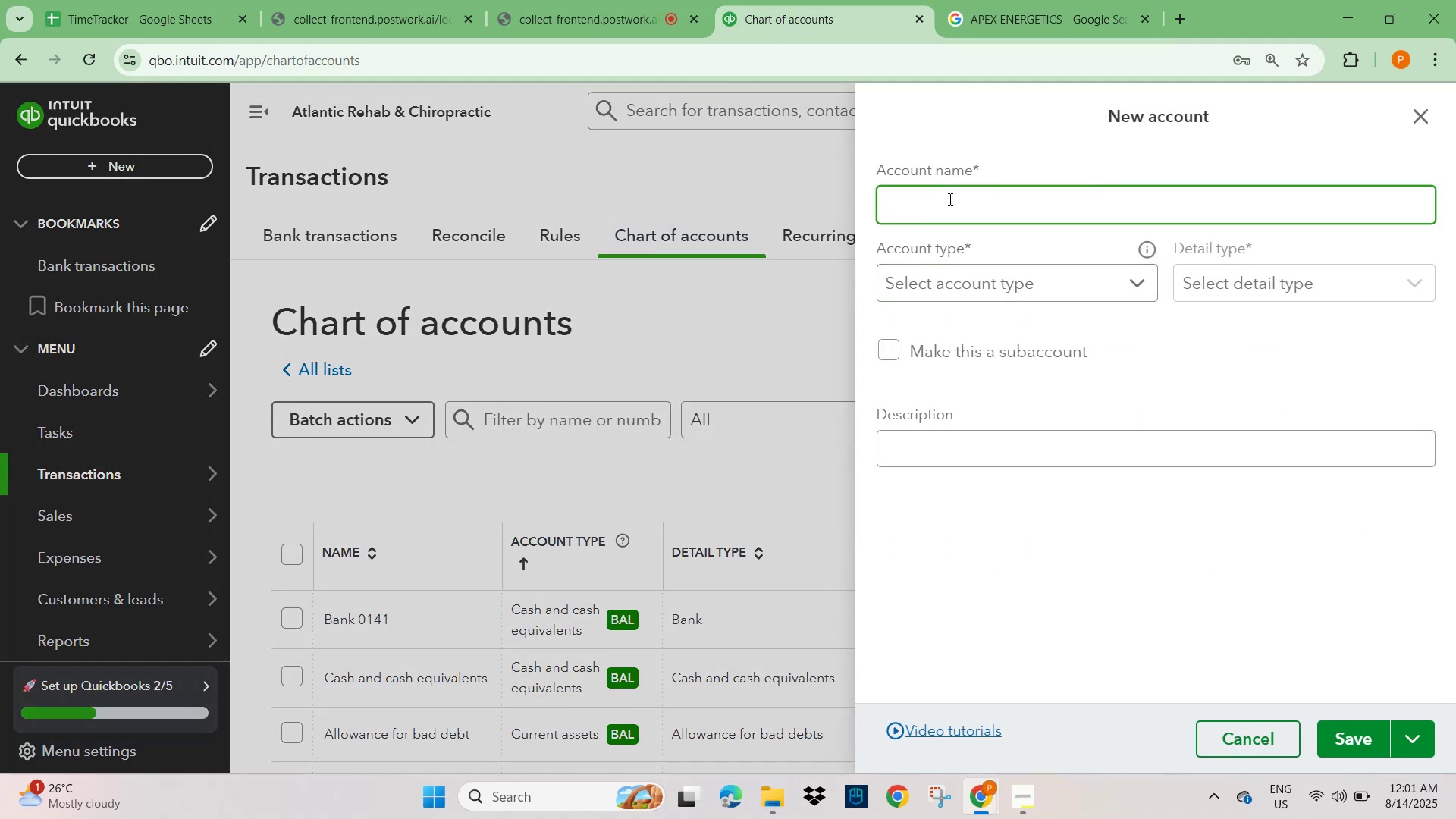 
type(MEDI)
key(Backspace)
key(Backspace)
key(Backspace)
type(edical Supplies)
 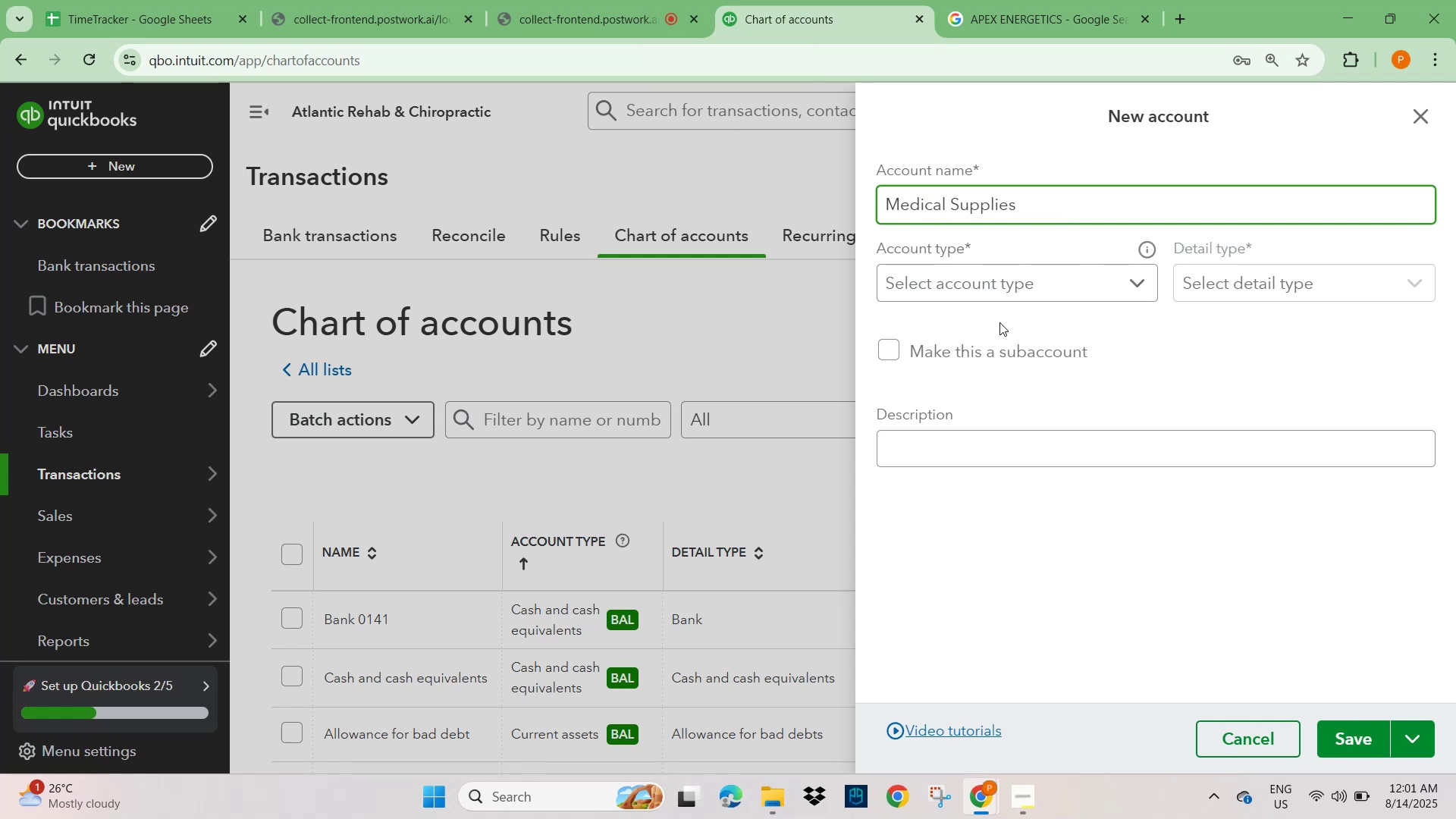 
left_click([1016, 284])
 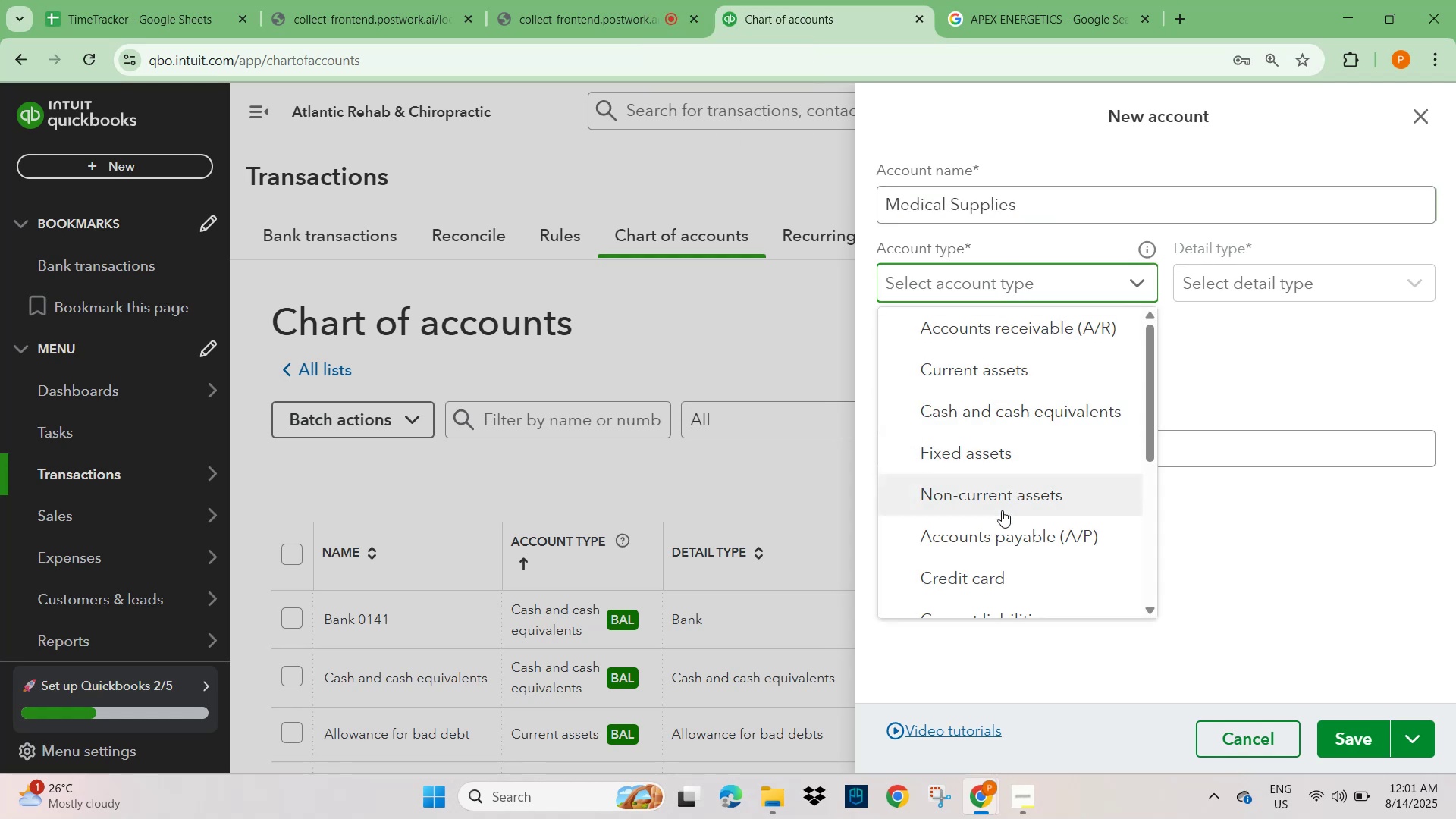 
type(expe)
 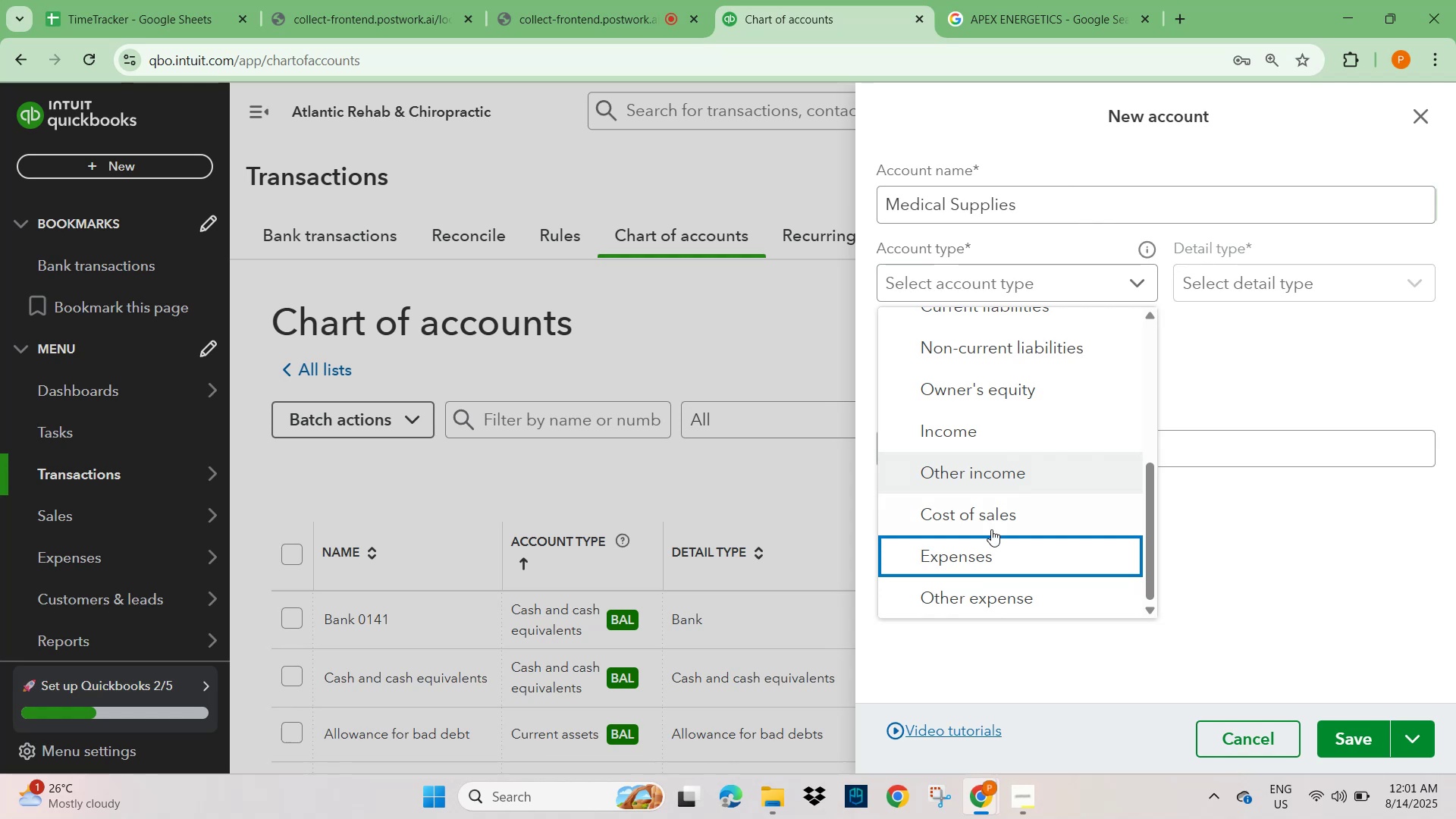 
left_click([984, 555])
 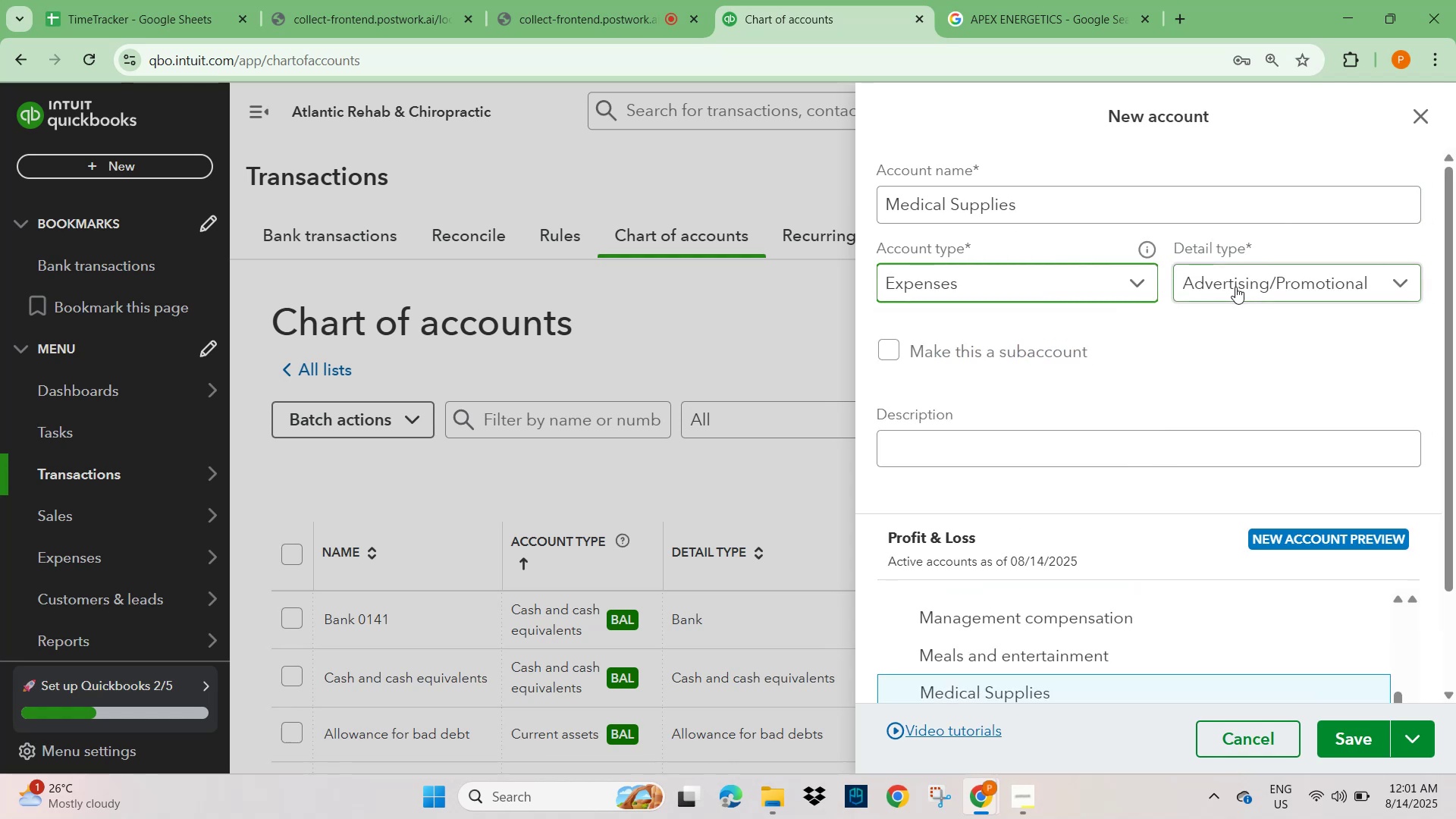 
left_click([1246, 287])
 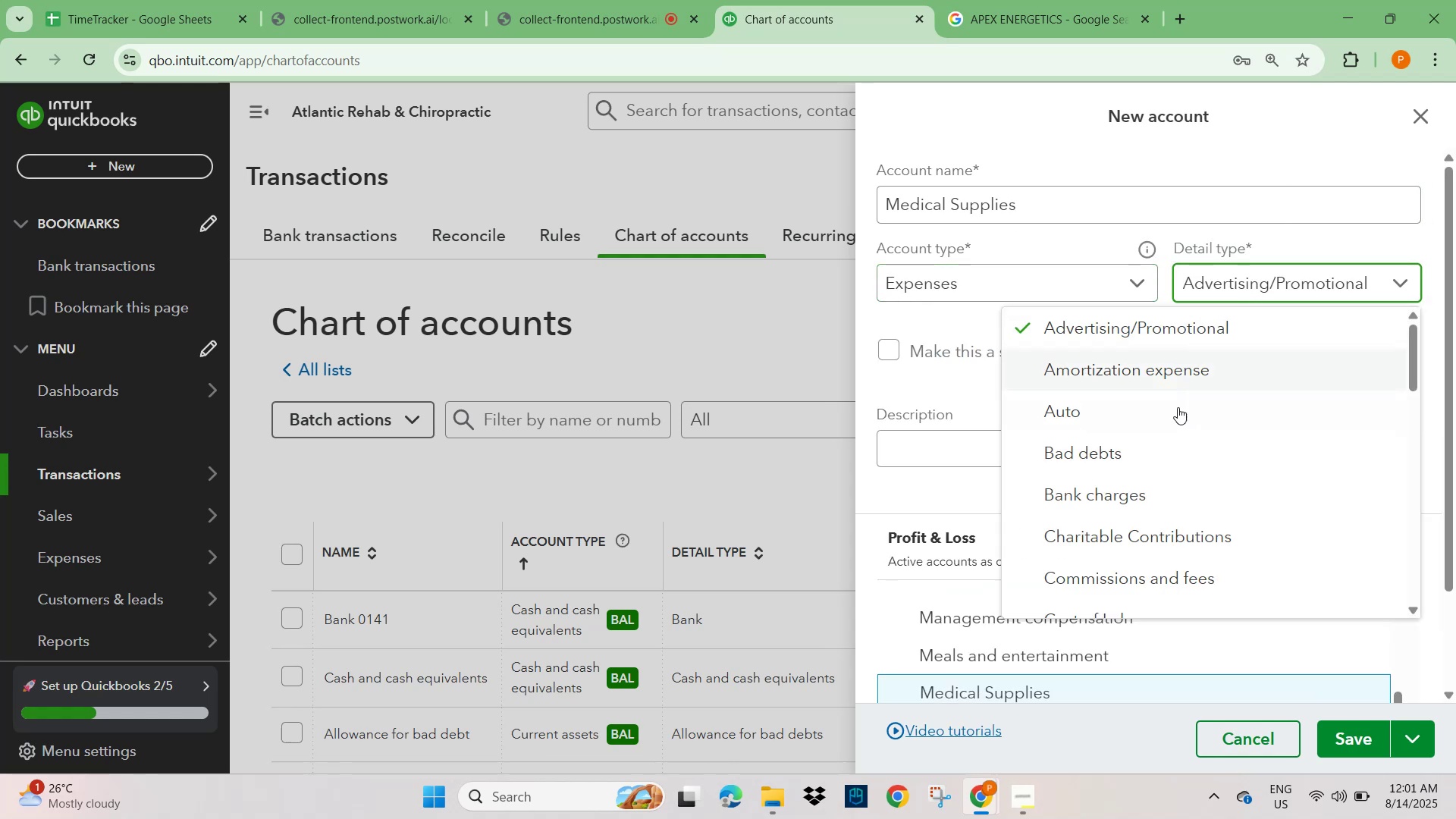 
scroll: coordinate [1166, 468], scroll_direction: down, amount: 6.0
 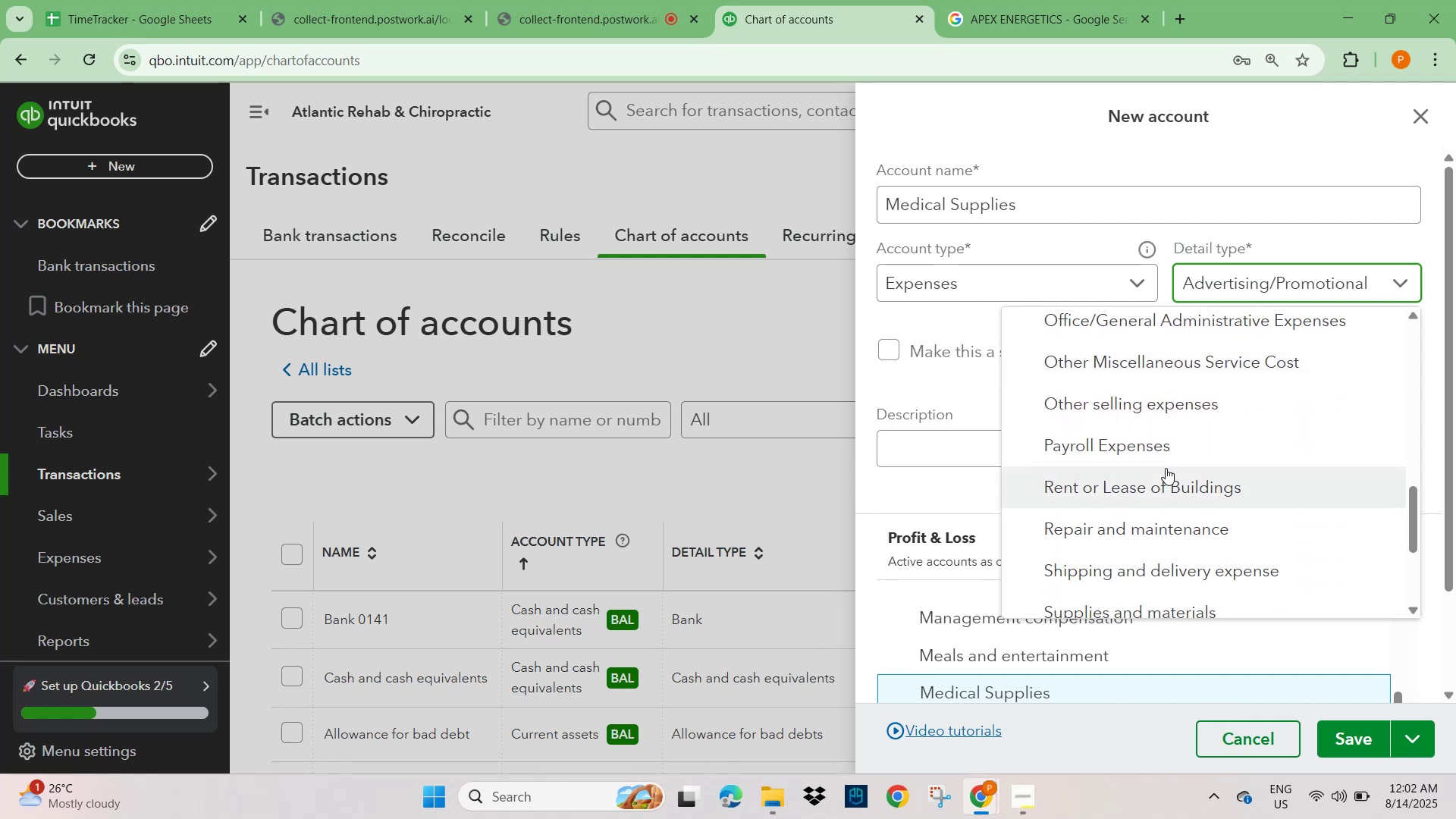 
wait(5.79)
 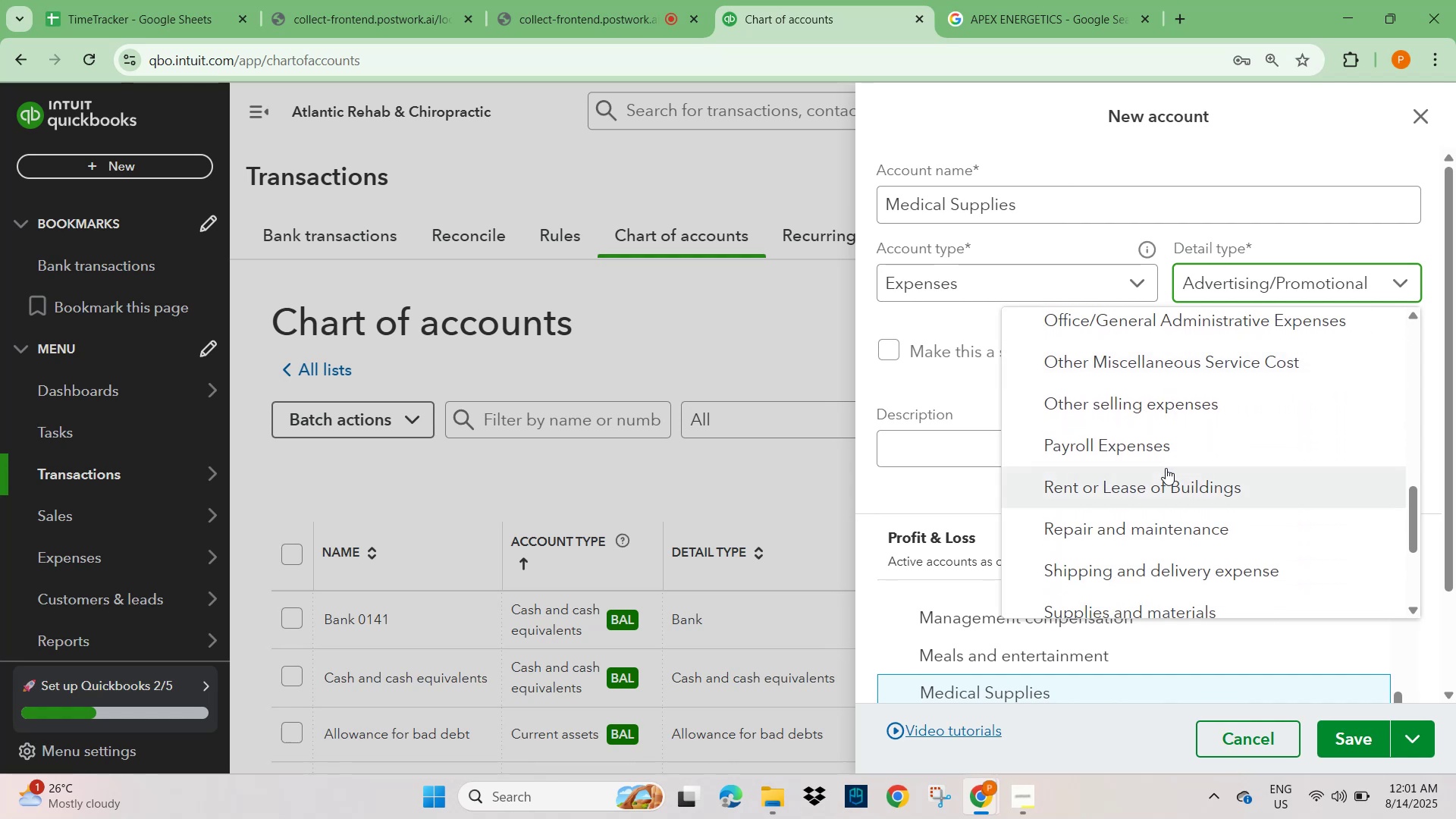 
scroll: coordinate [1166, 468], scroll_direction: down, amount: 2.0
 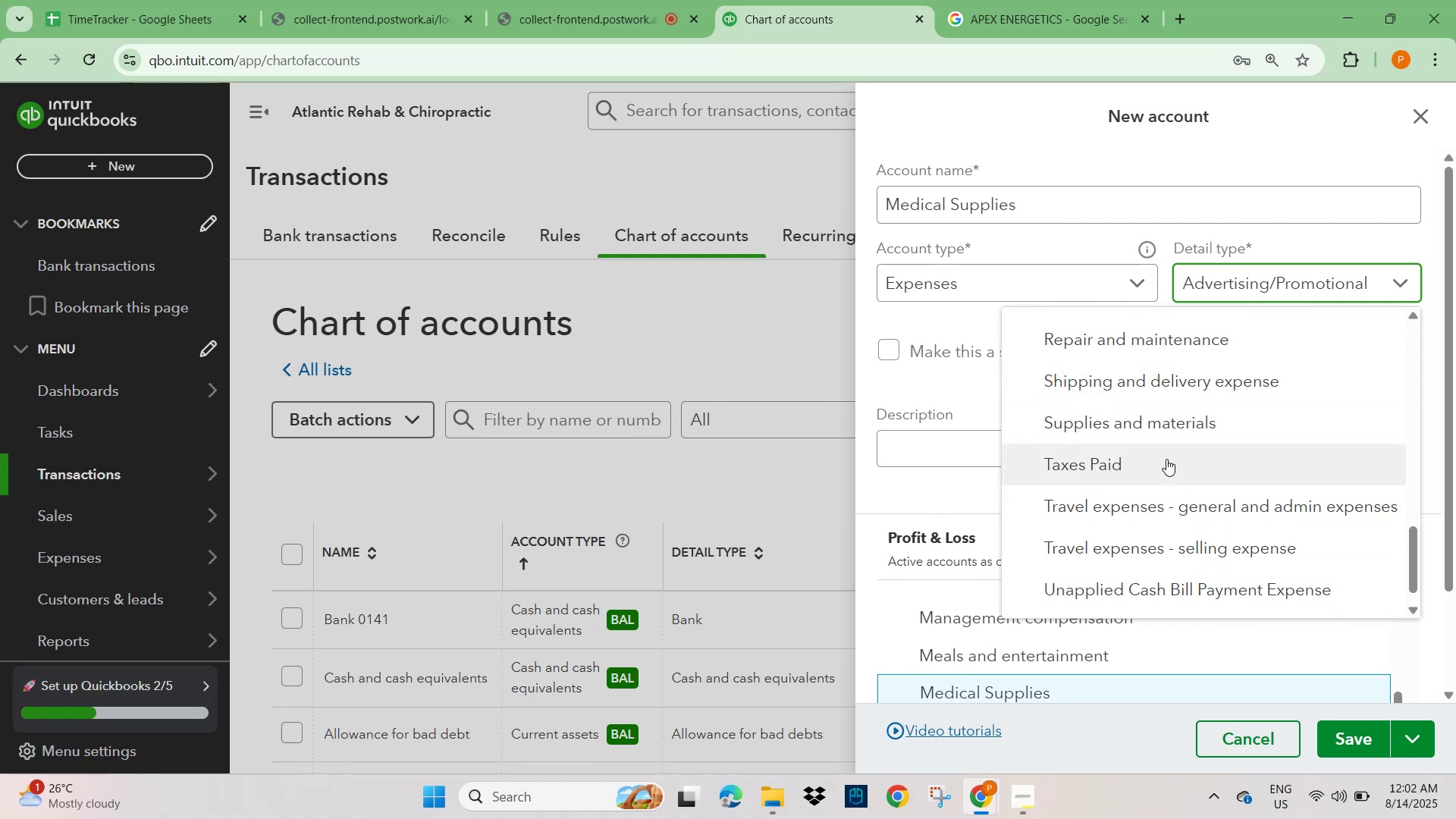 
left_click([1173, 434])
 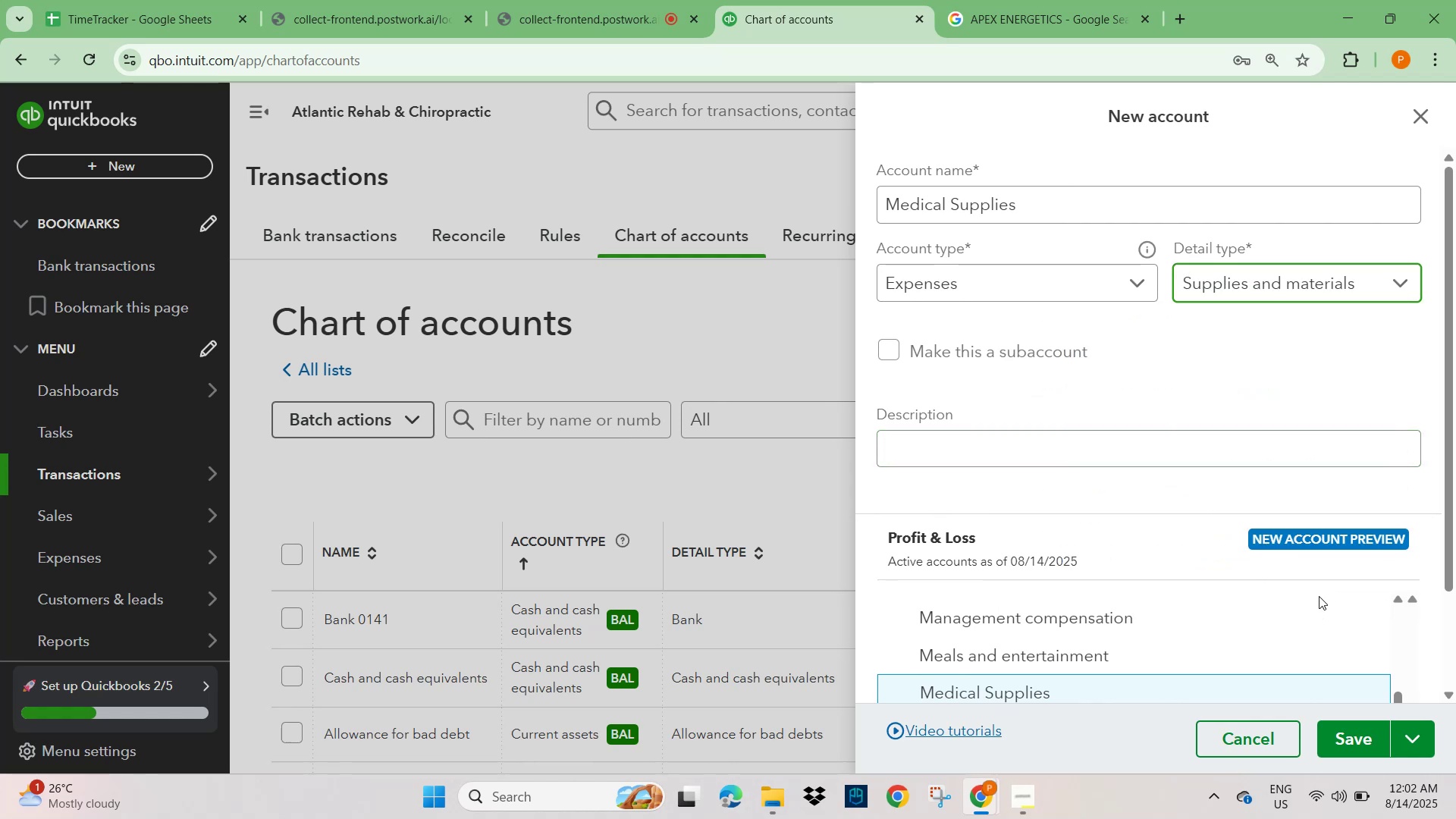 
scroll: coordinate [1301, 546], scroll_direction: down, amount: 4.0
 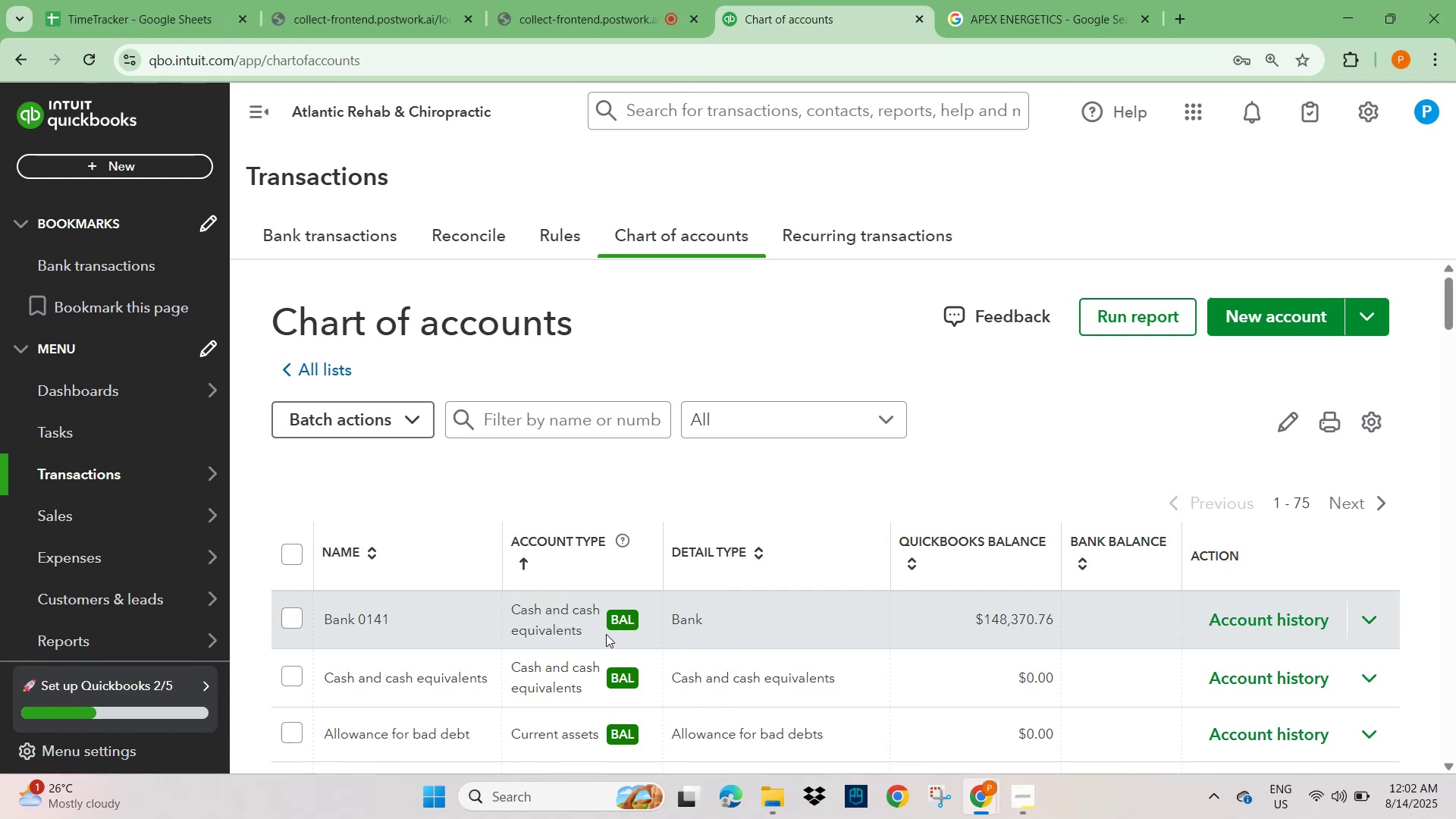 
wait(6.29)
 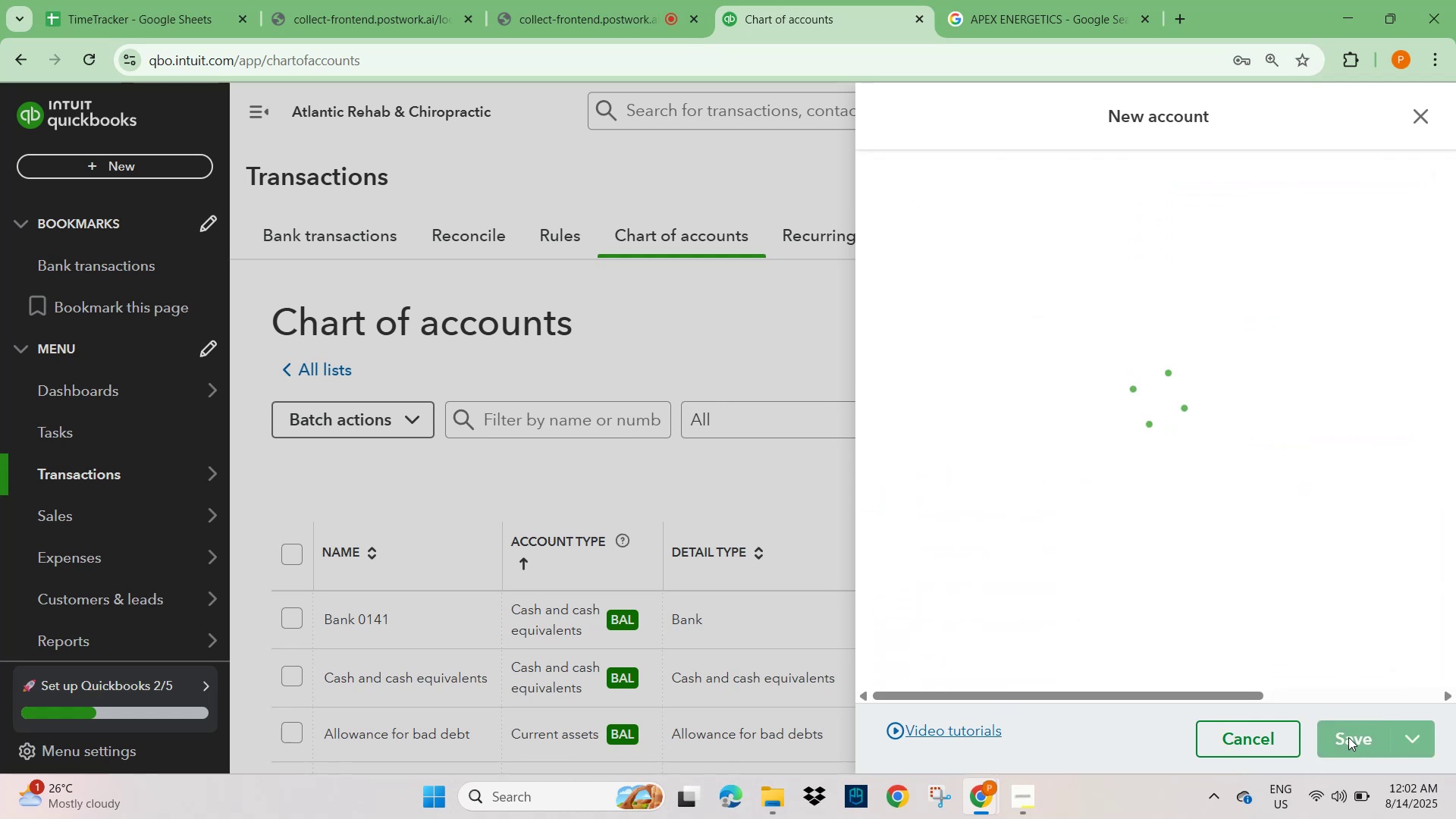 
left_click([103, 481])
 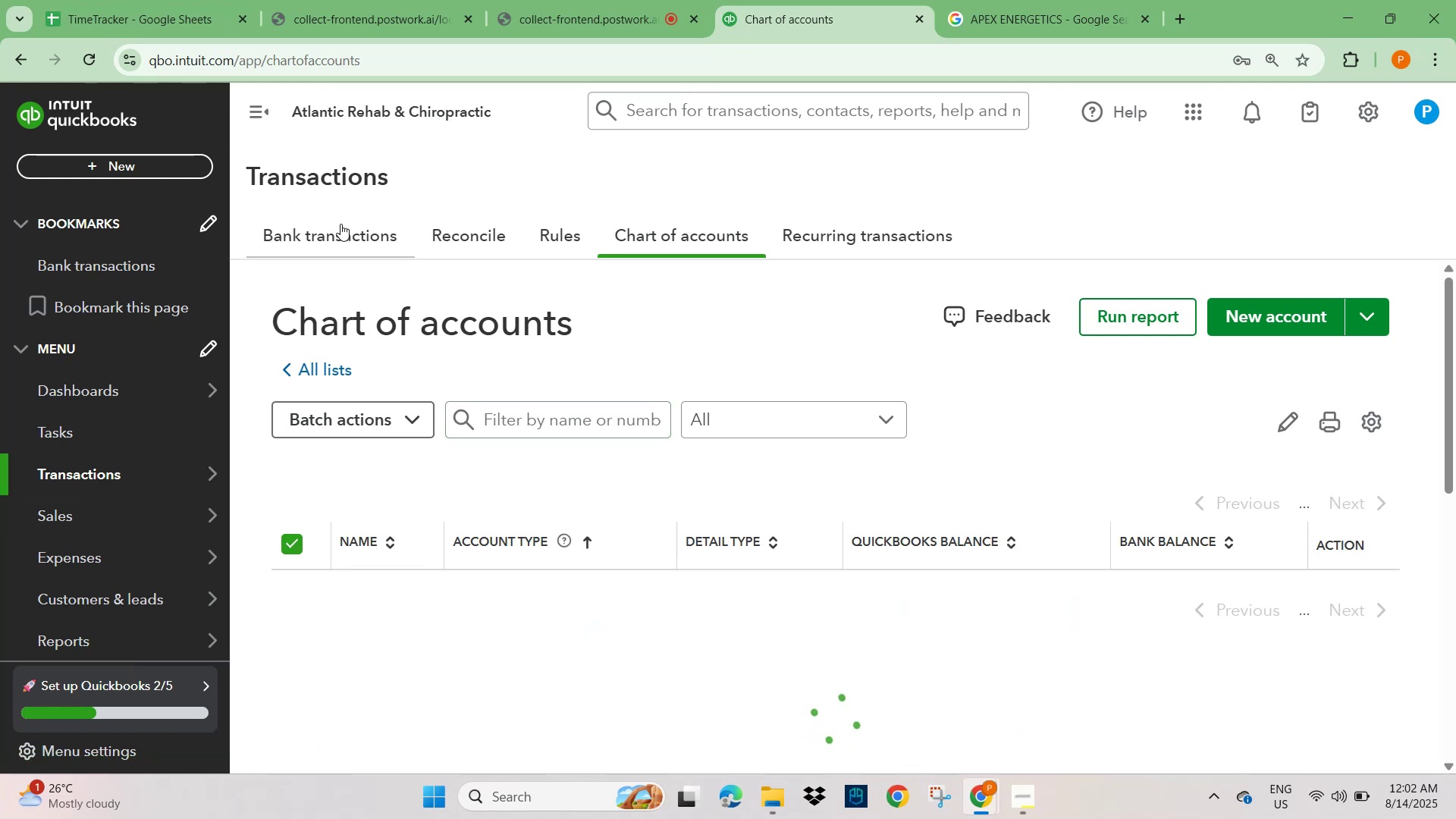 
left_click([340, 228])
 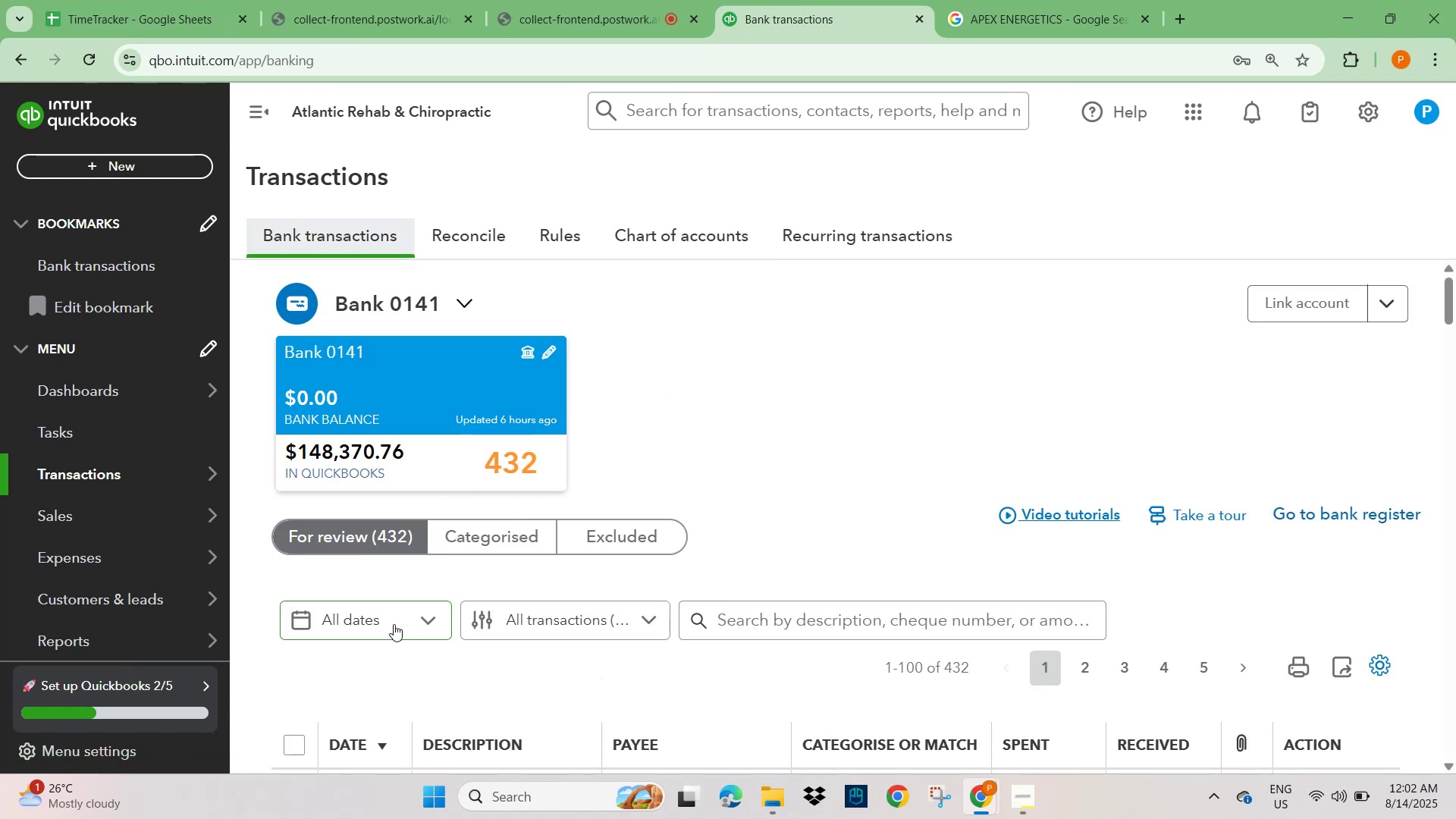 
left_click([372, 537])
 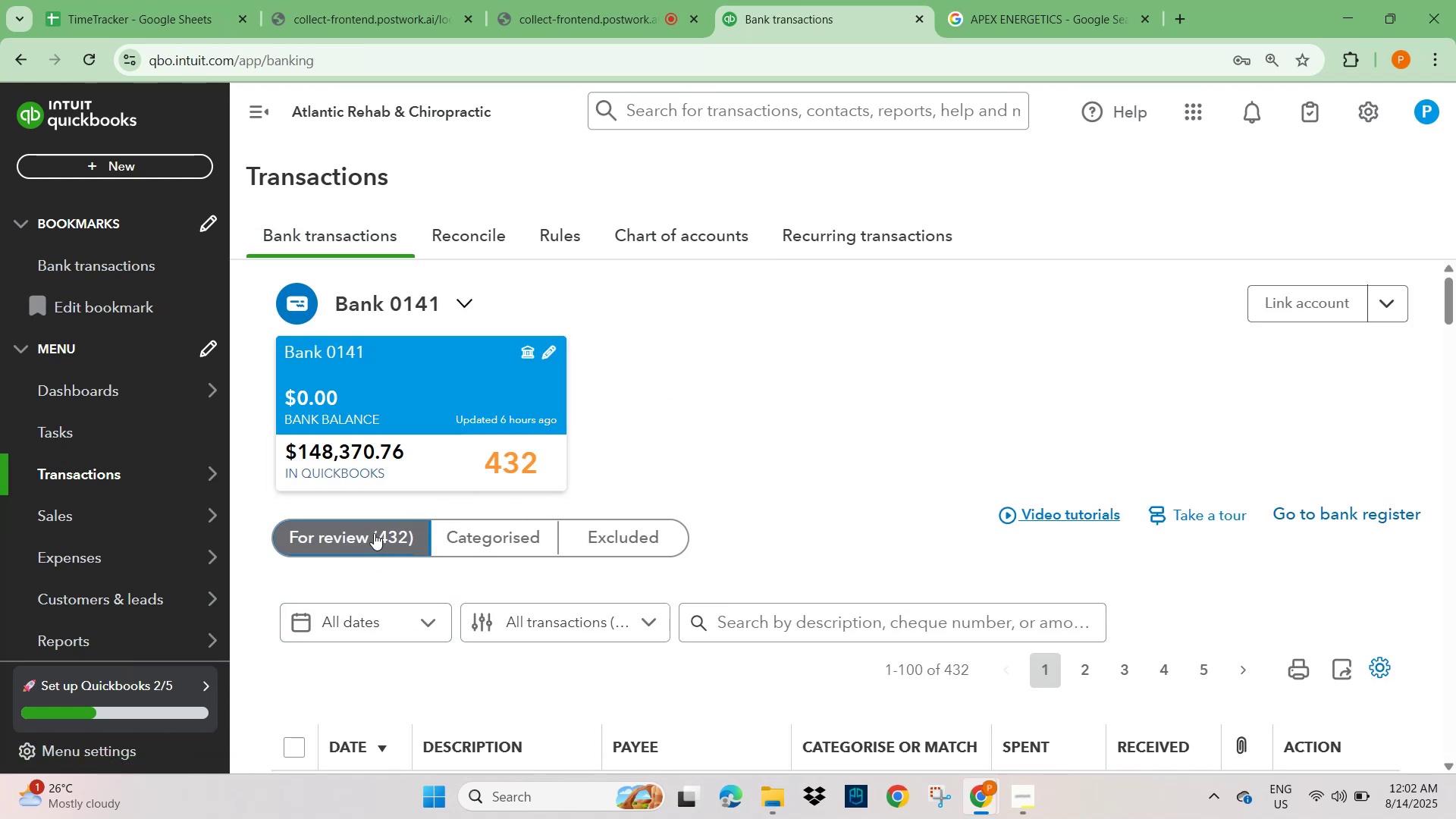 
scroll: coordinate [472, 516], scroll_direction: down, amount: 4.0
 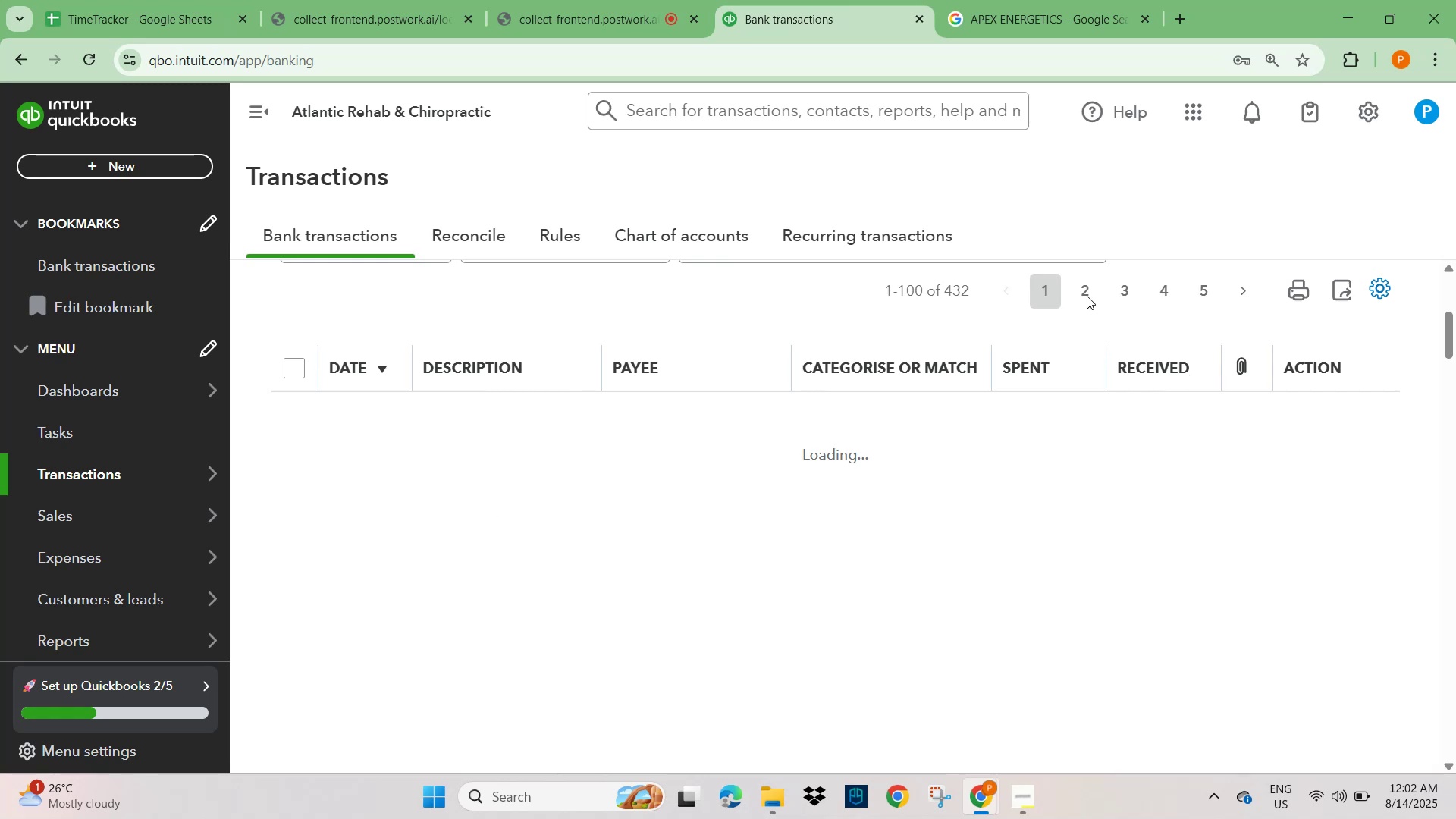 
scroll: coordinate [1117, 404], scroll_direction: up, amount: 1.0
 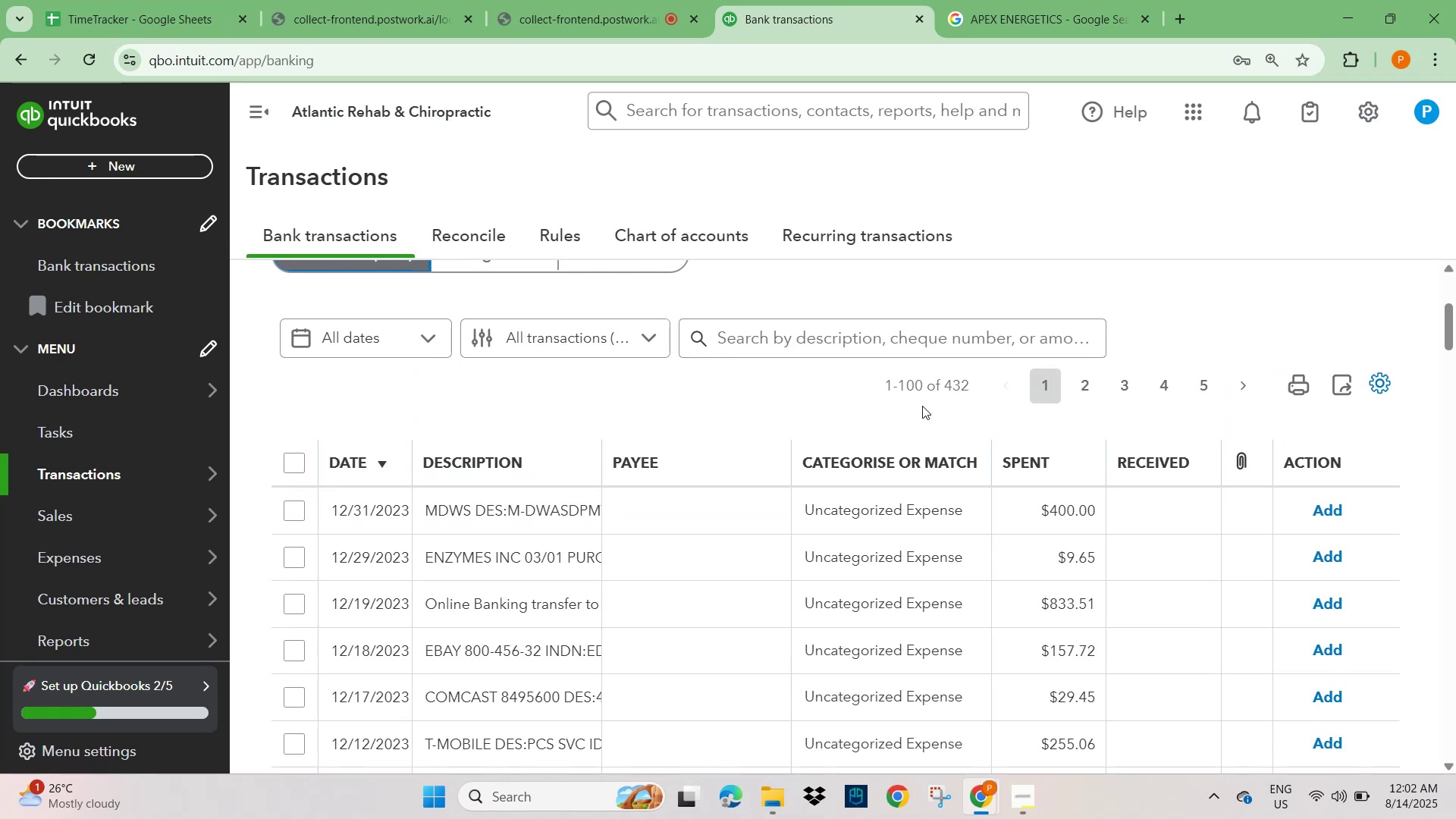 
left_click([776, 335])
 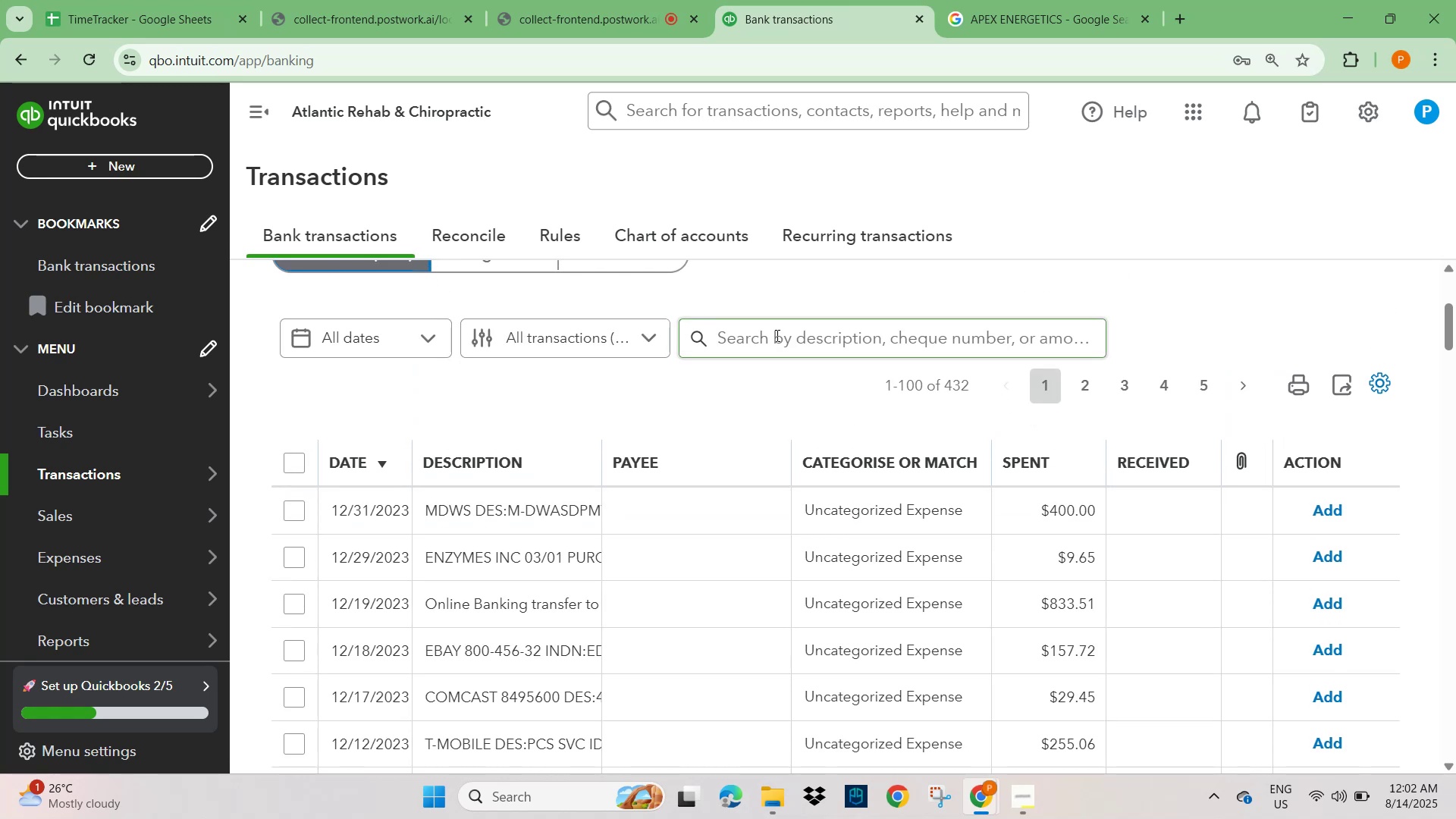 
key(Control+V)
 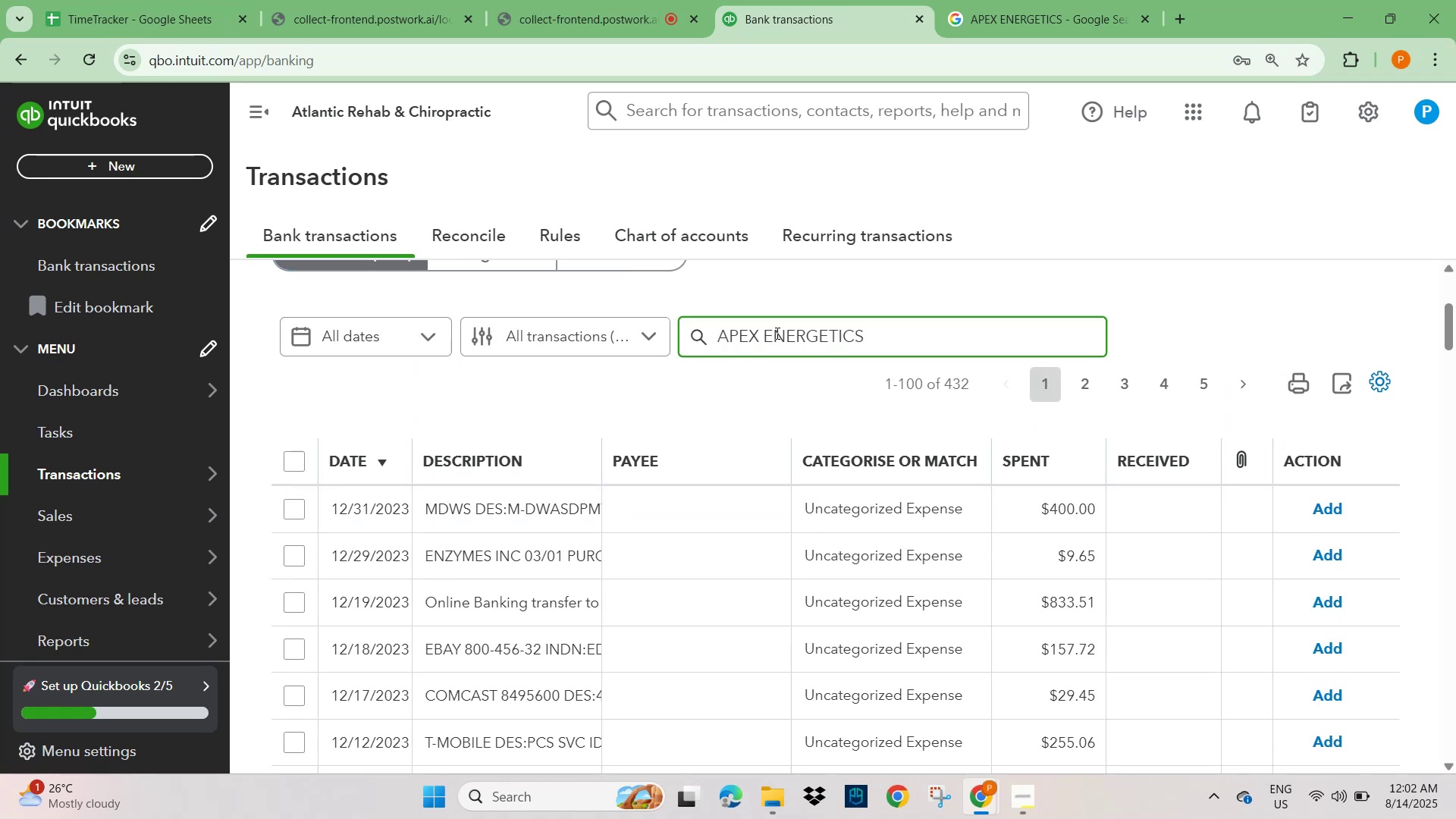 
key(NumpadEnter)
 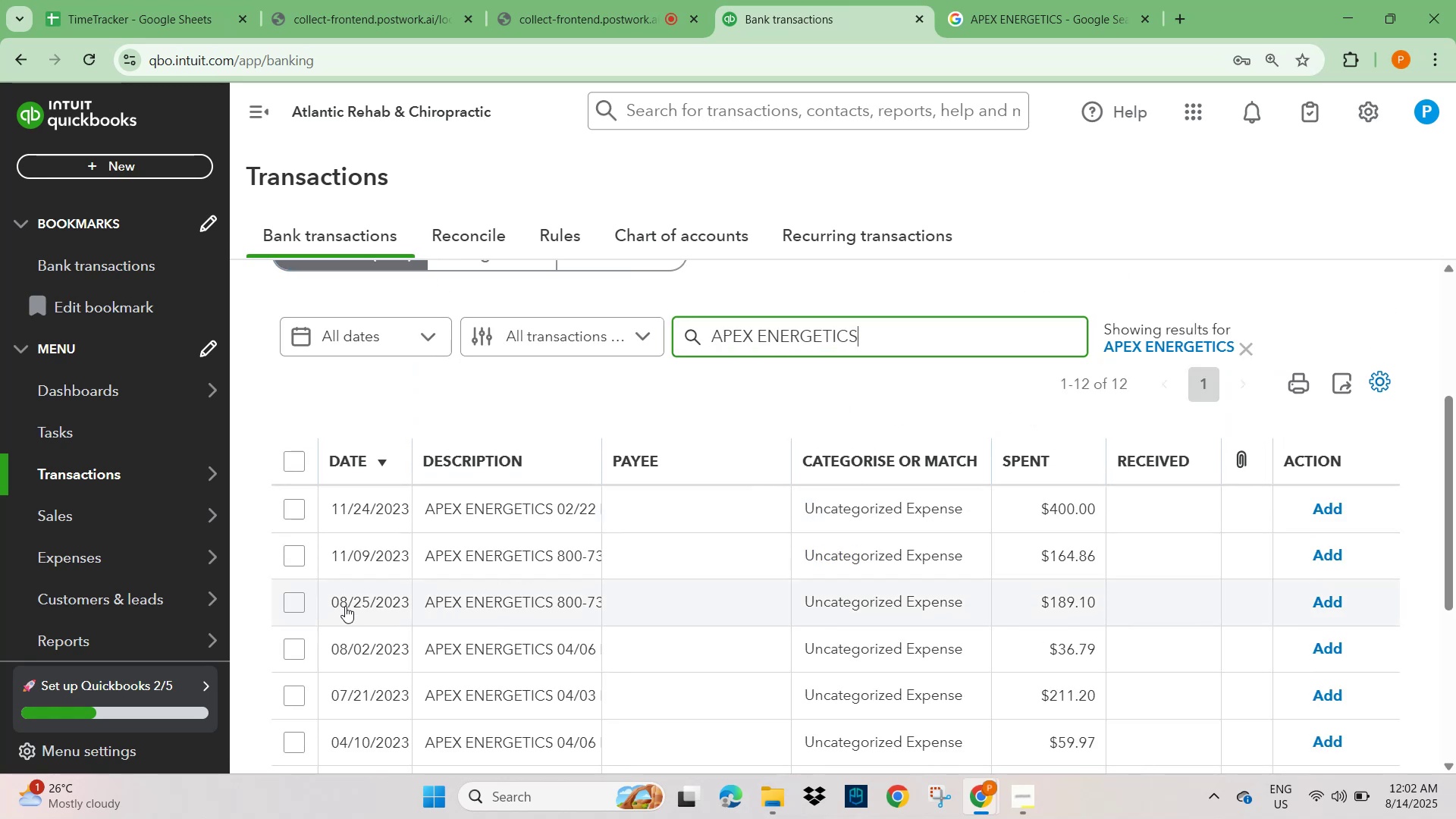 
left_click([457, 503])
 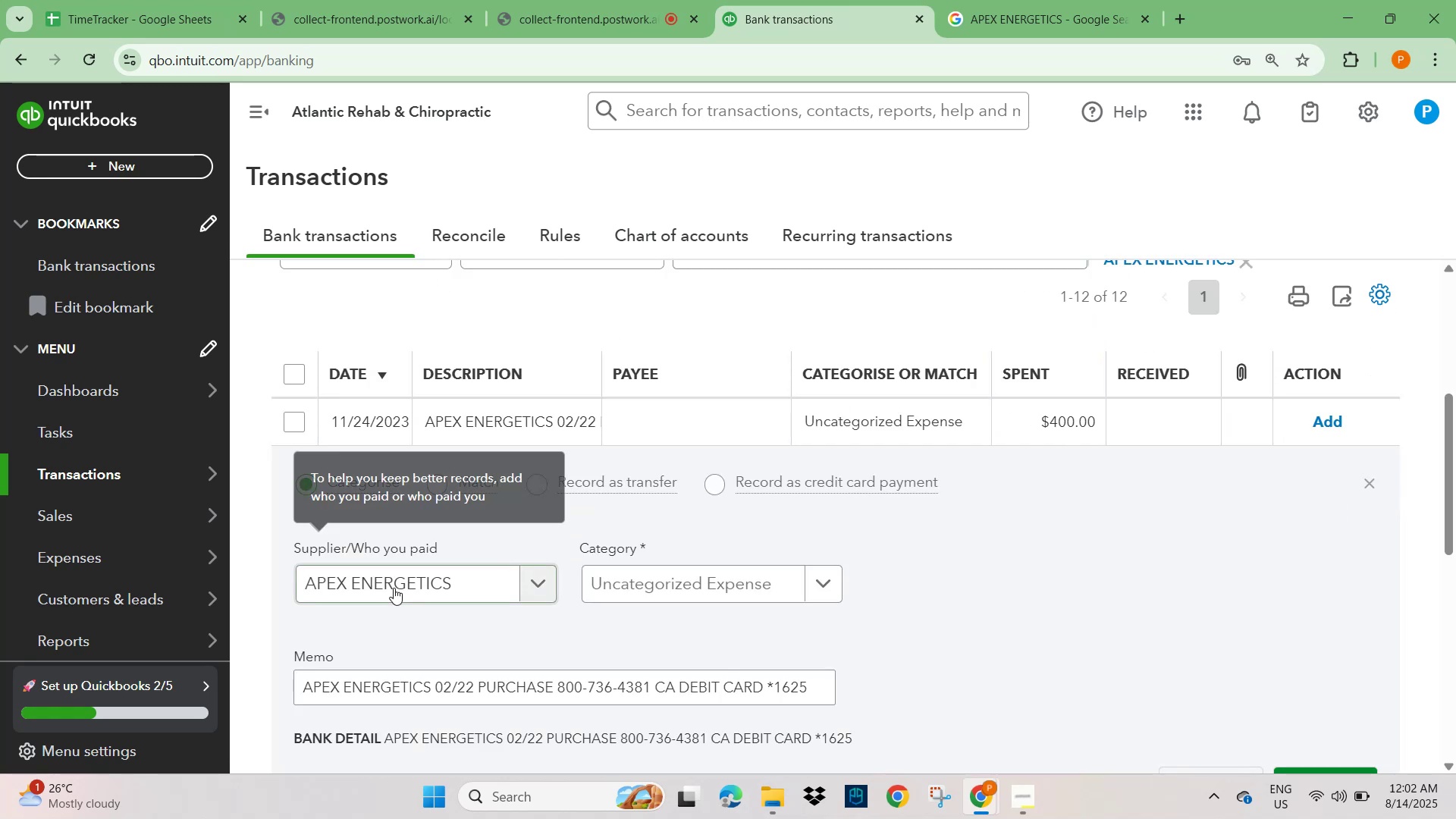 
scroll: coordinate [369, 556], scroll_direction: down, amount: 3.0
 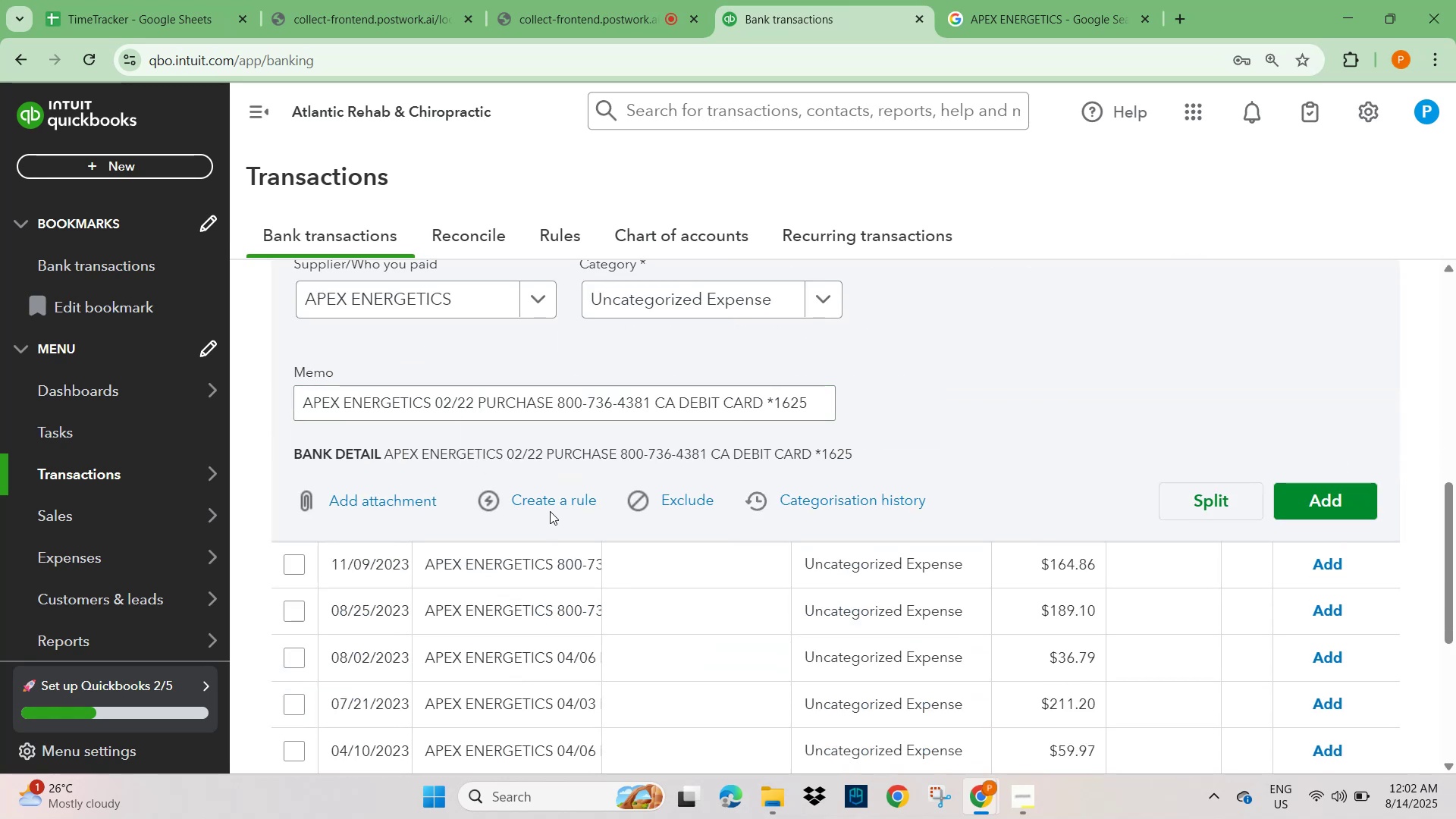 
left_click([548, 504])
 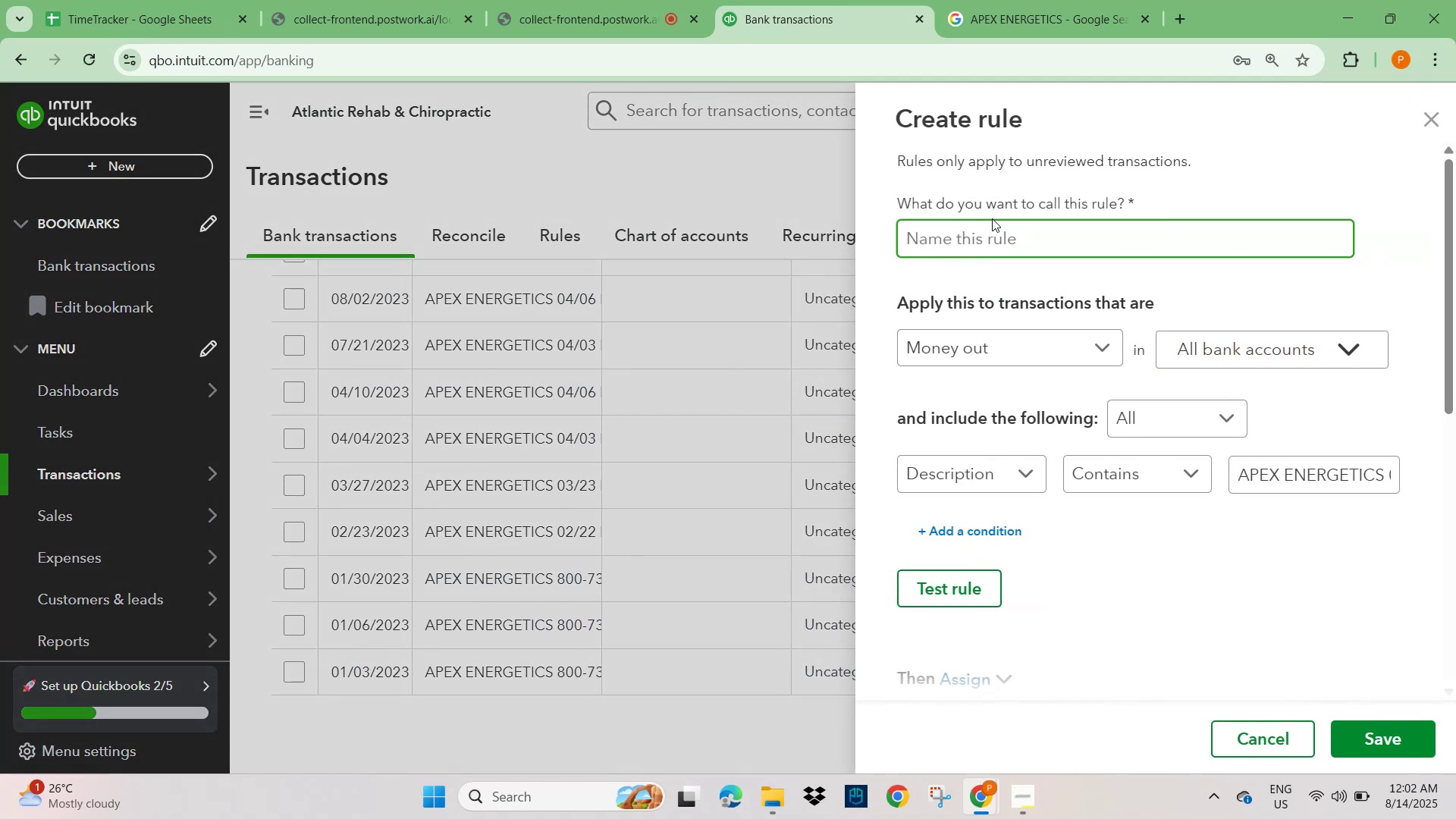 
left_click_drag(start_coordinate=[985, 240], to_coordinate=[989, 241])
 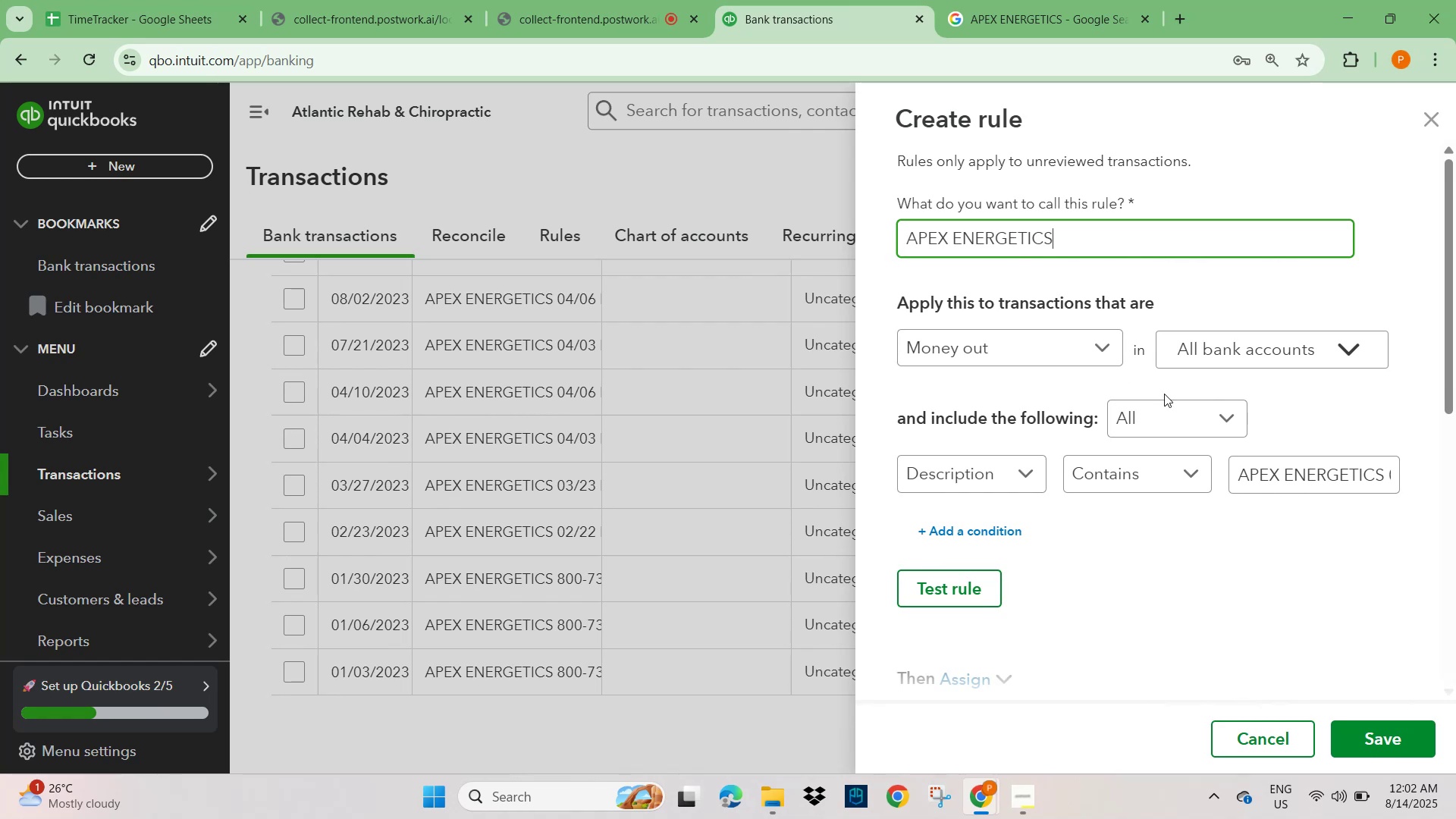 
key(Control+V)
 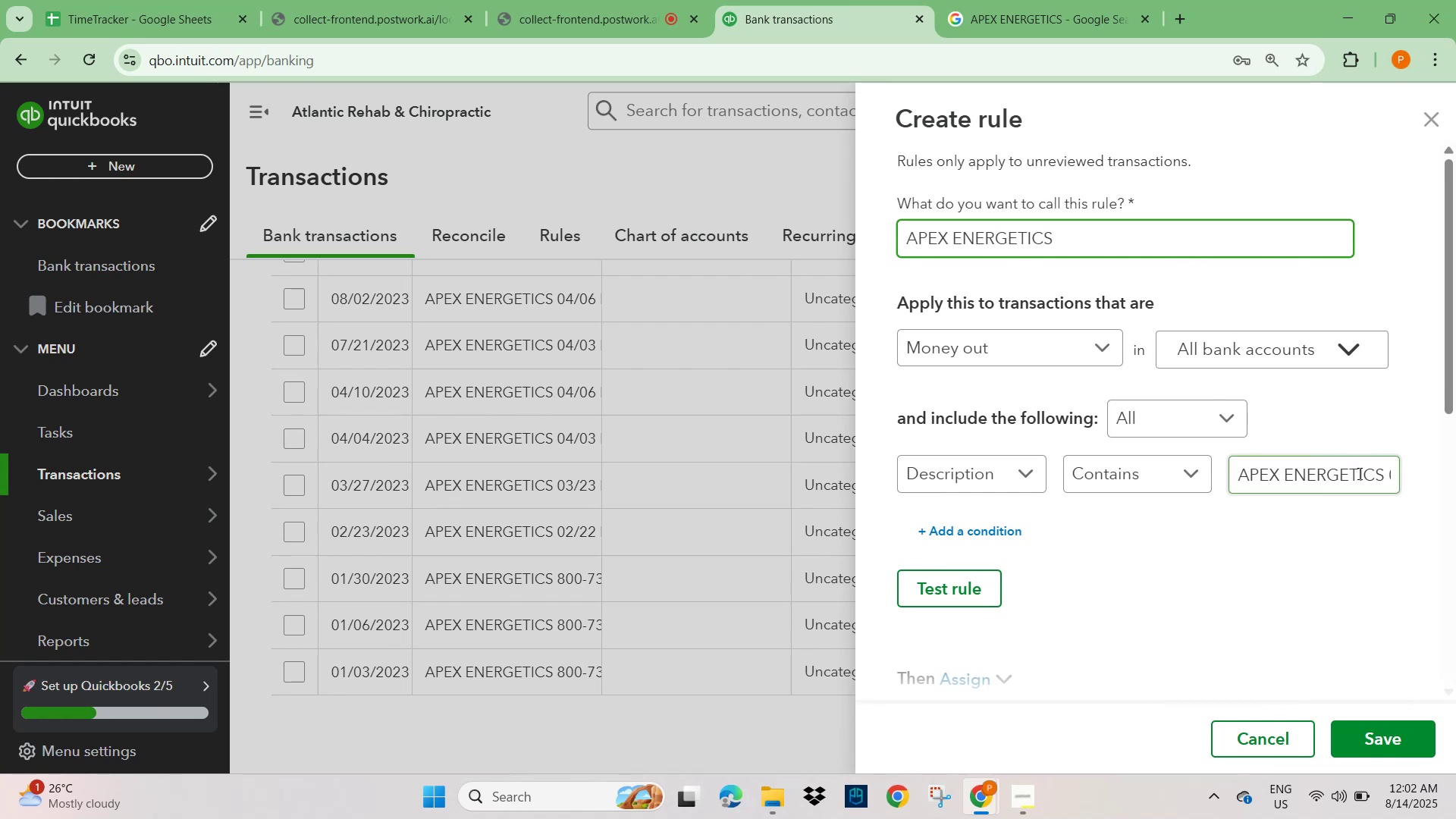 
left_click([1379, 473])
 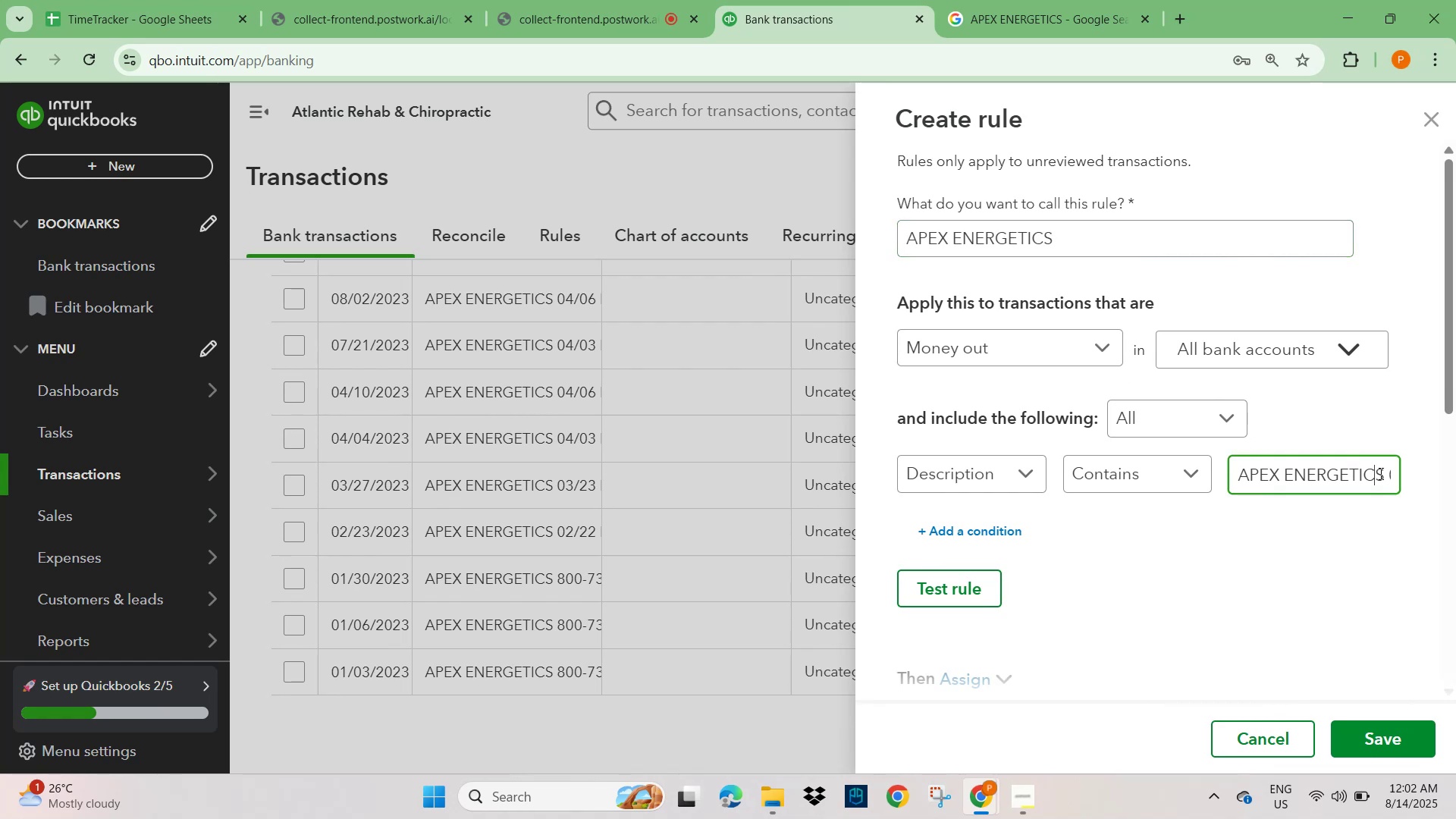 
key(ArrowRight)
 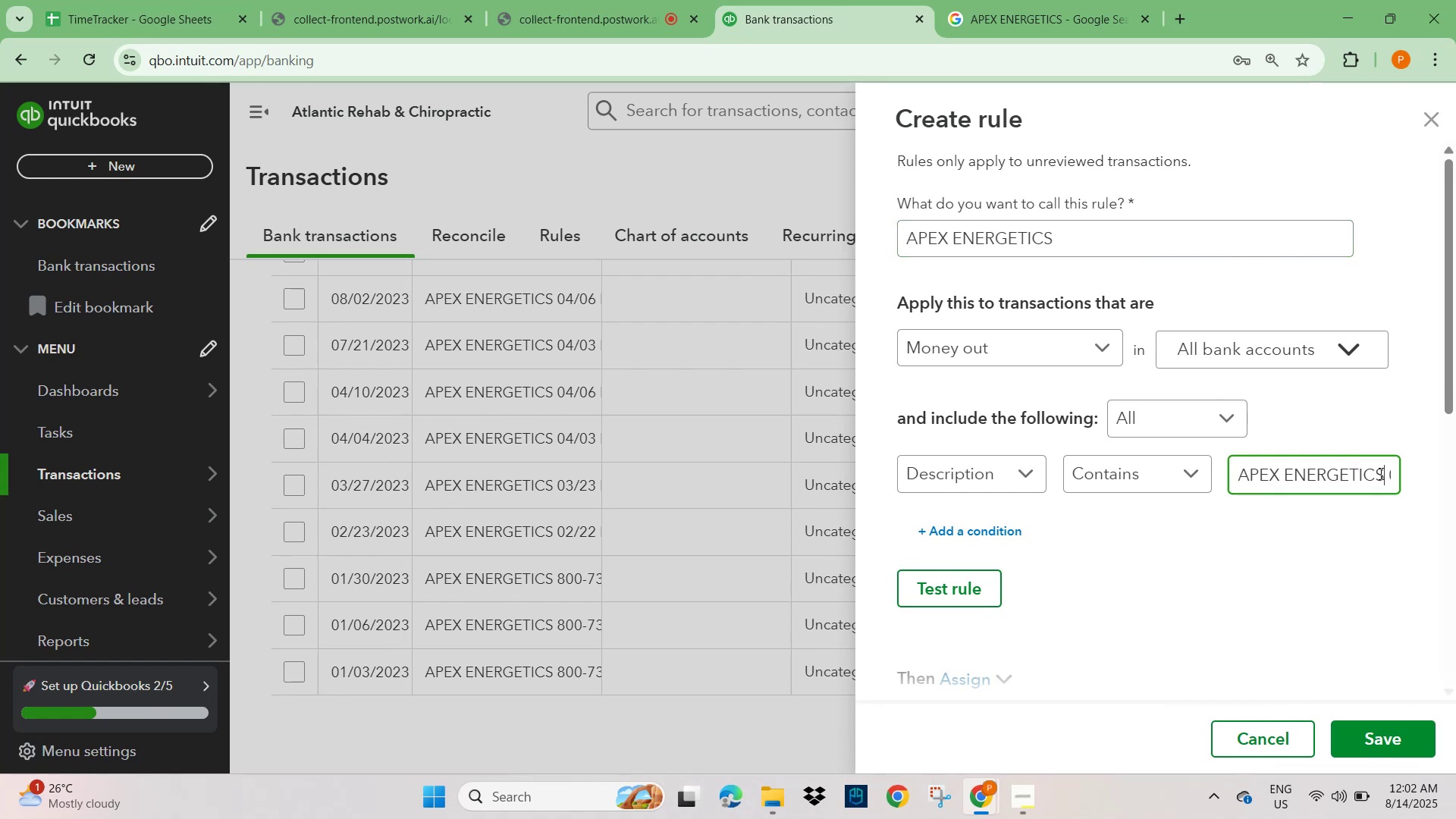 
hold_key(key=ShiftLeft, duration=2.83)
 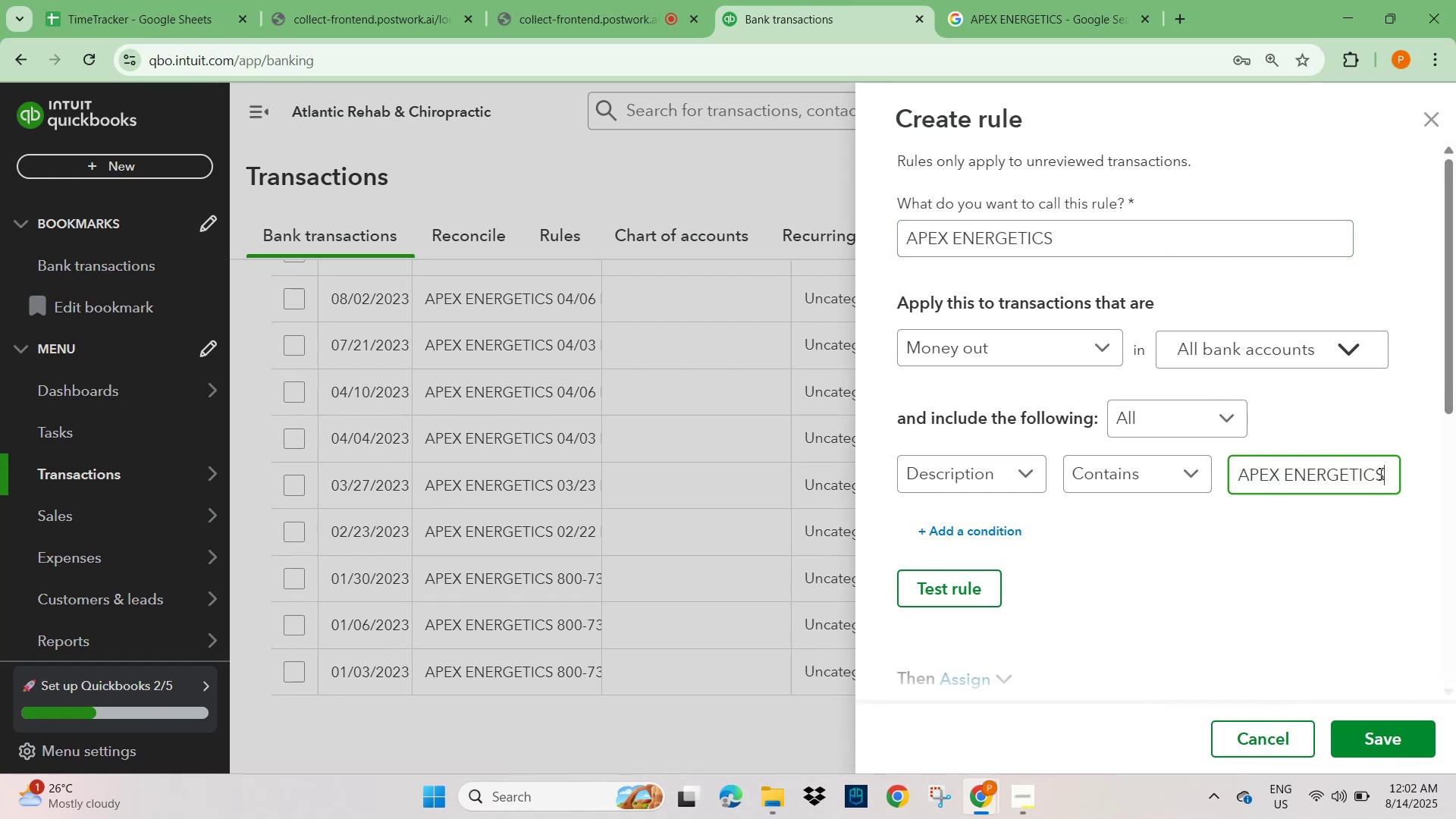 
hold_key(key=ArrowRight, duration=1.52)
 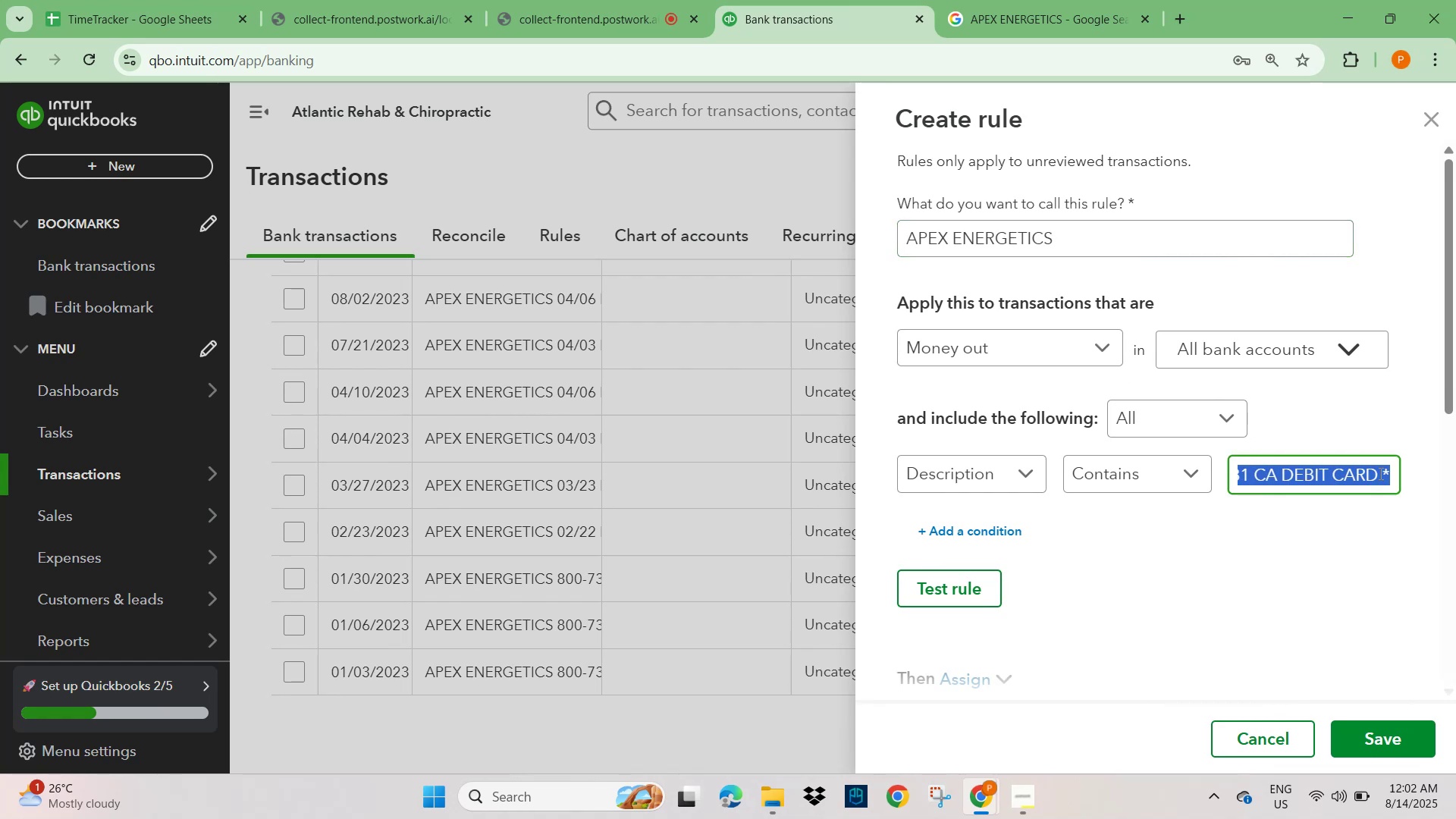 
hold_key(key=ArrowRight, duration=1.09)
 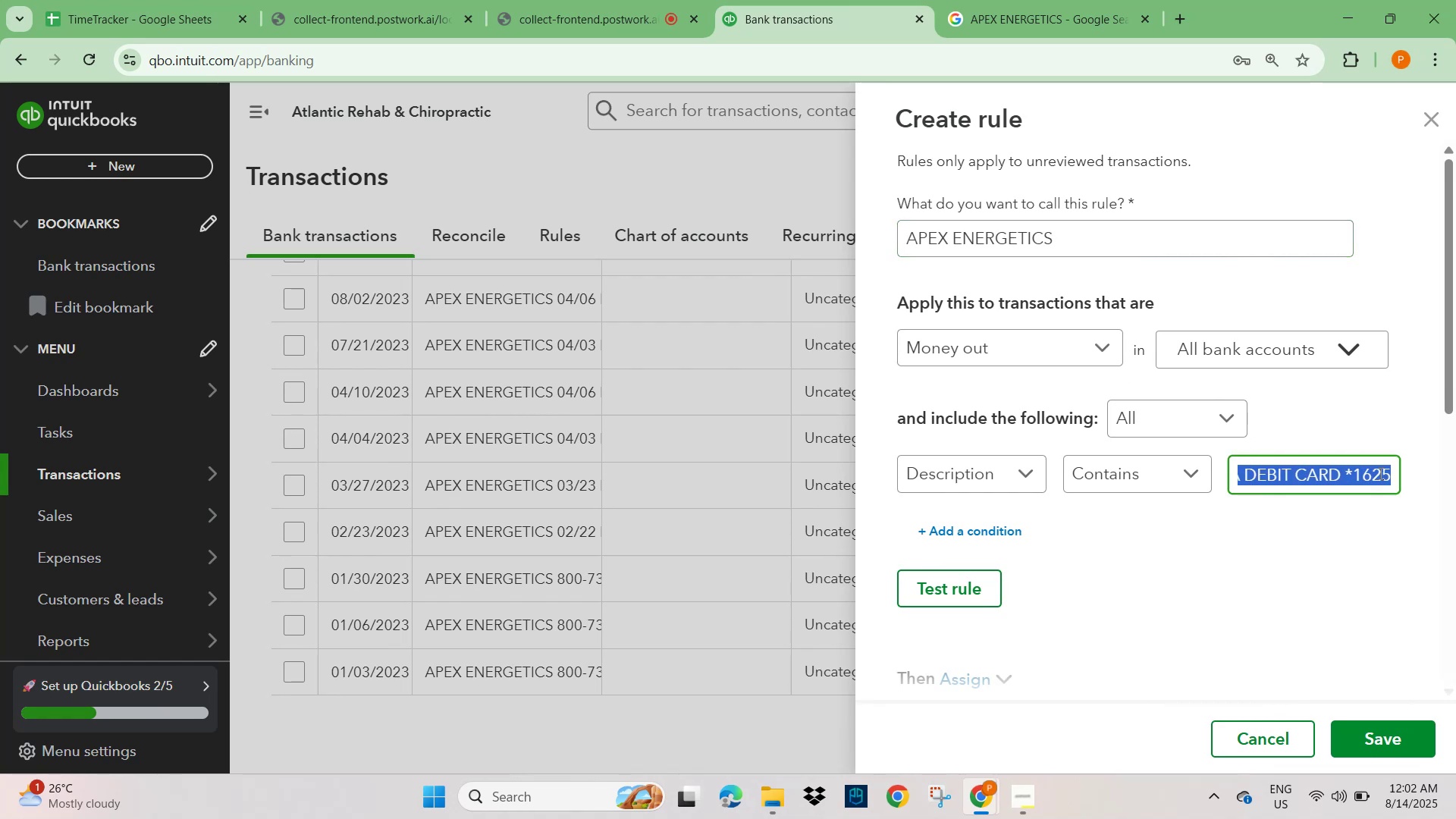 
key(Backspace)
 